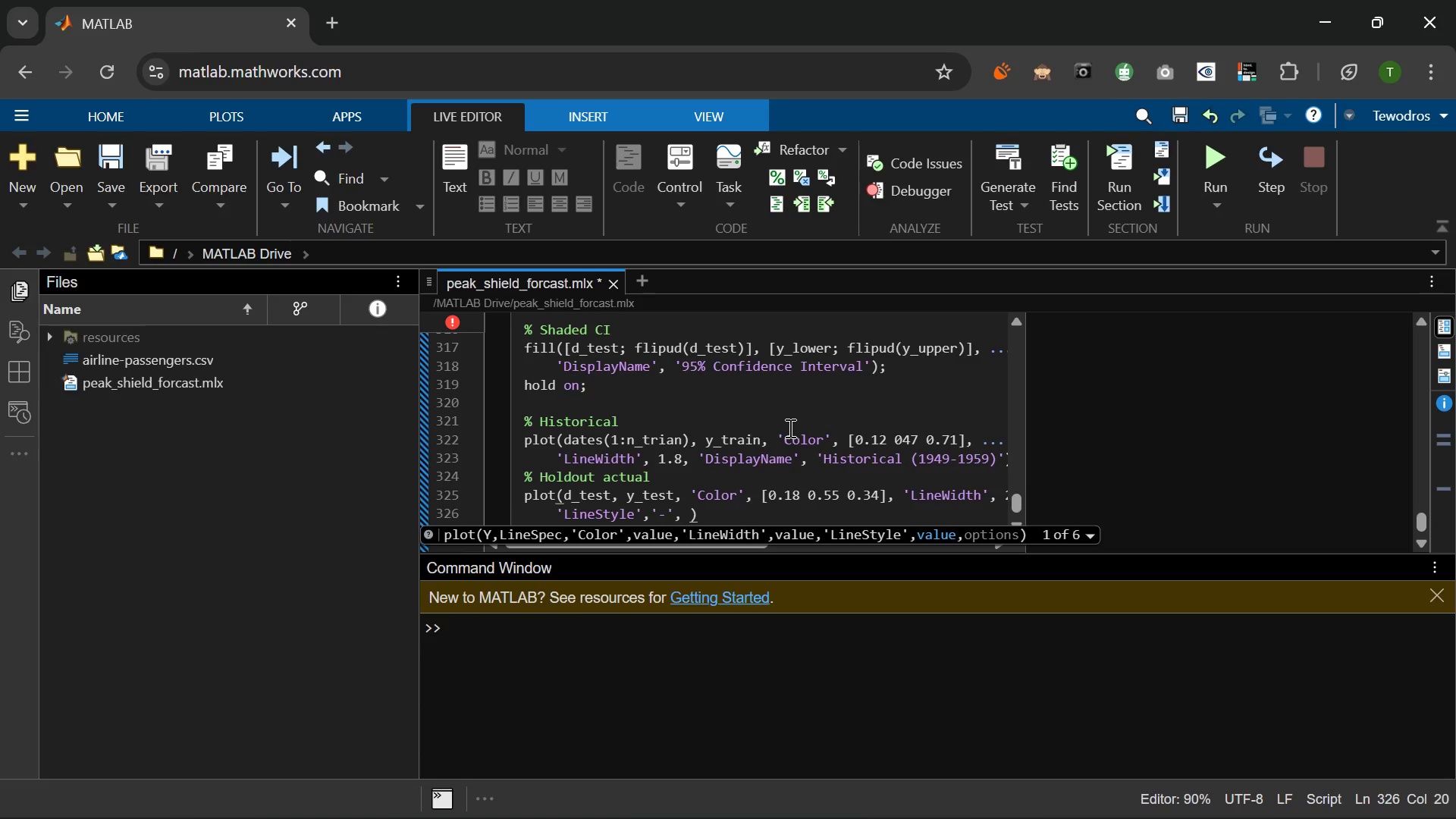 
key(Quote)
 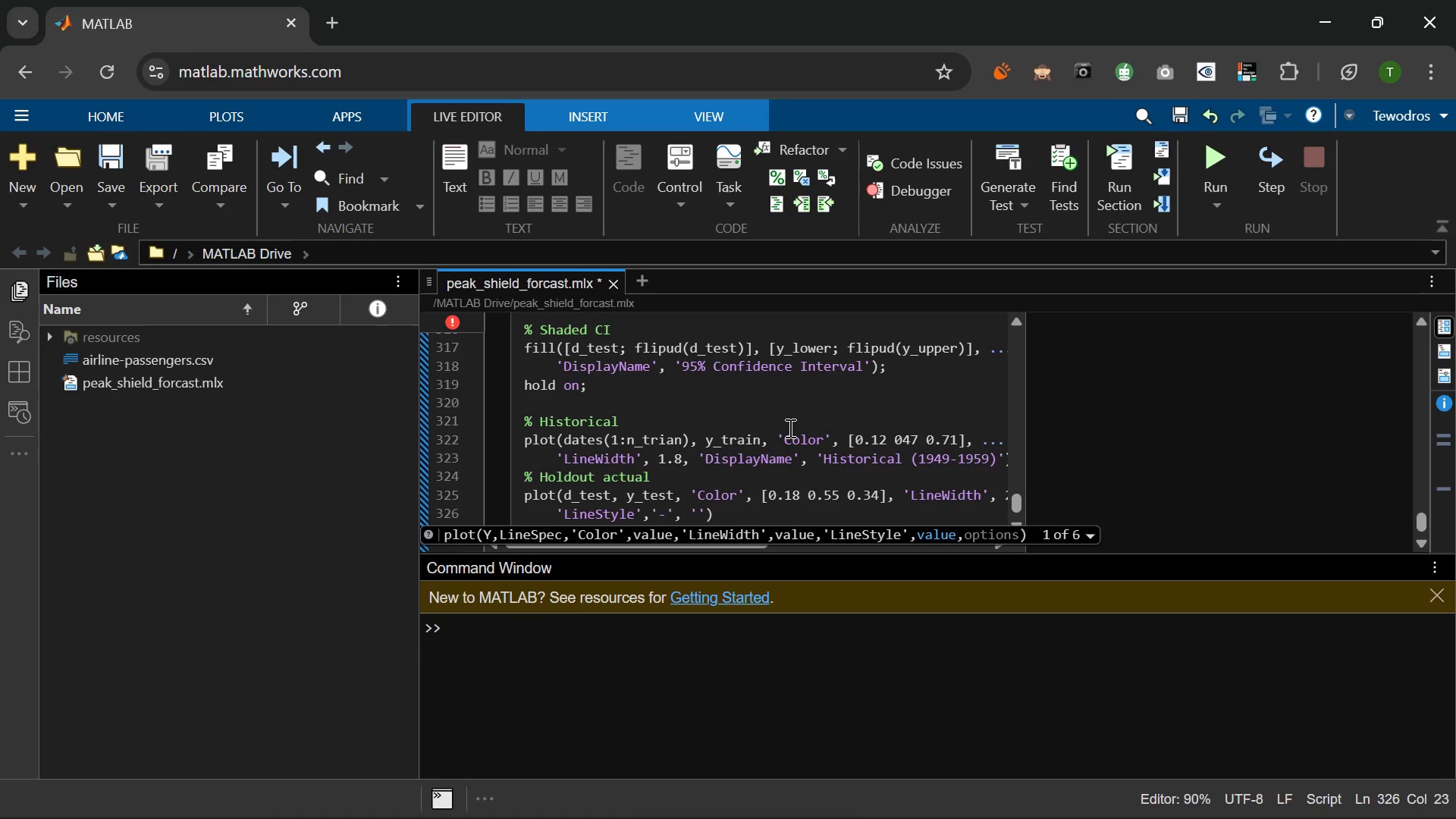 
key(Shift+M)
 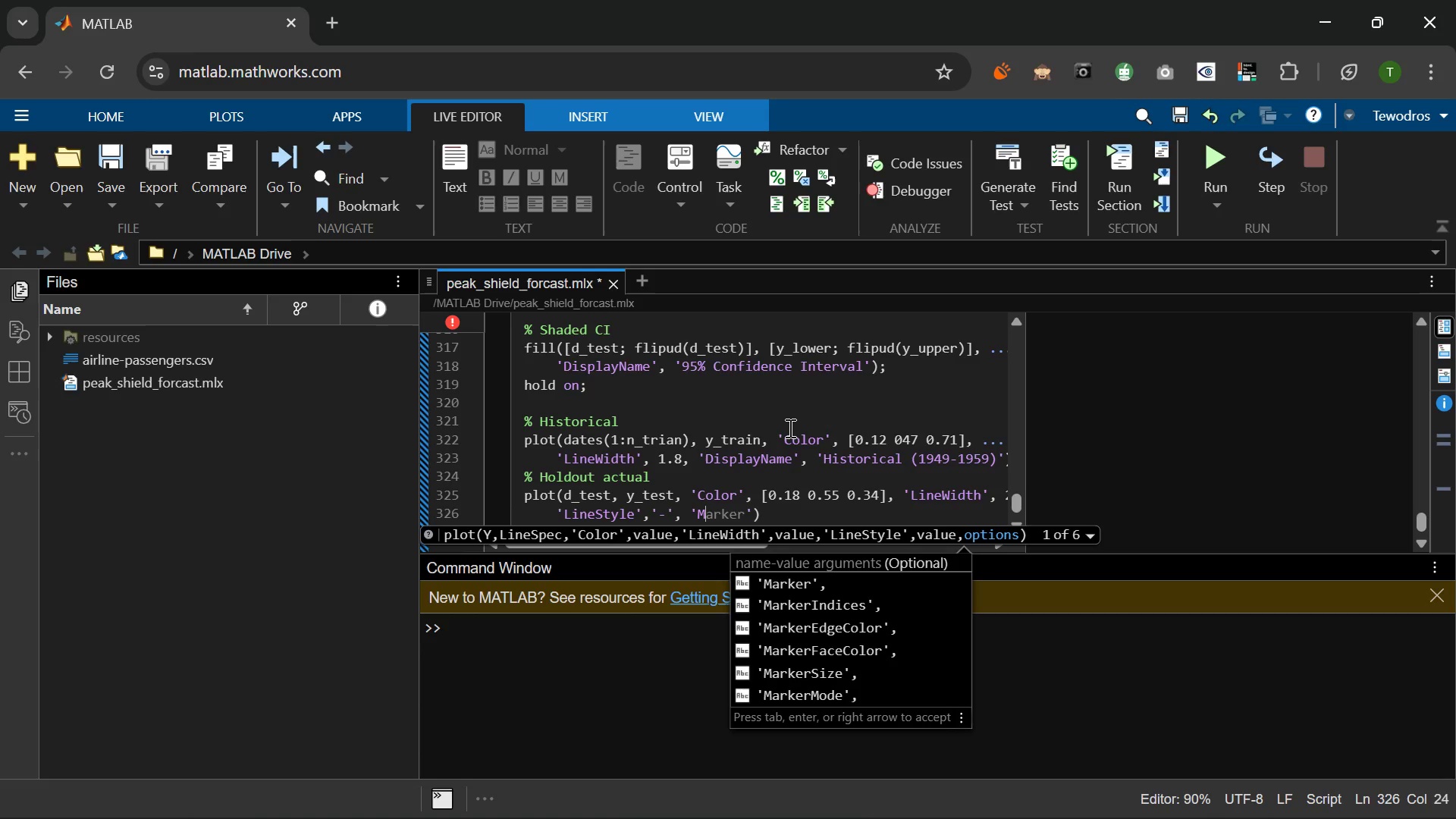 
key(Tab)
 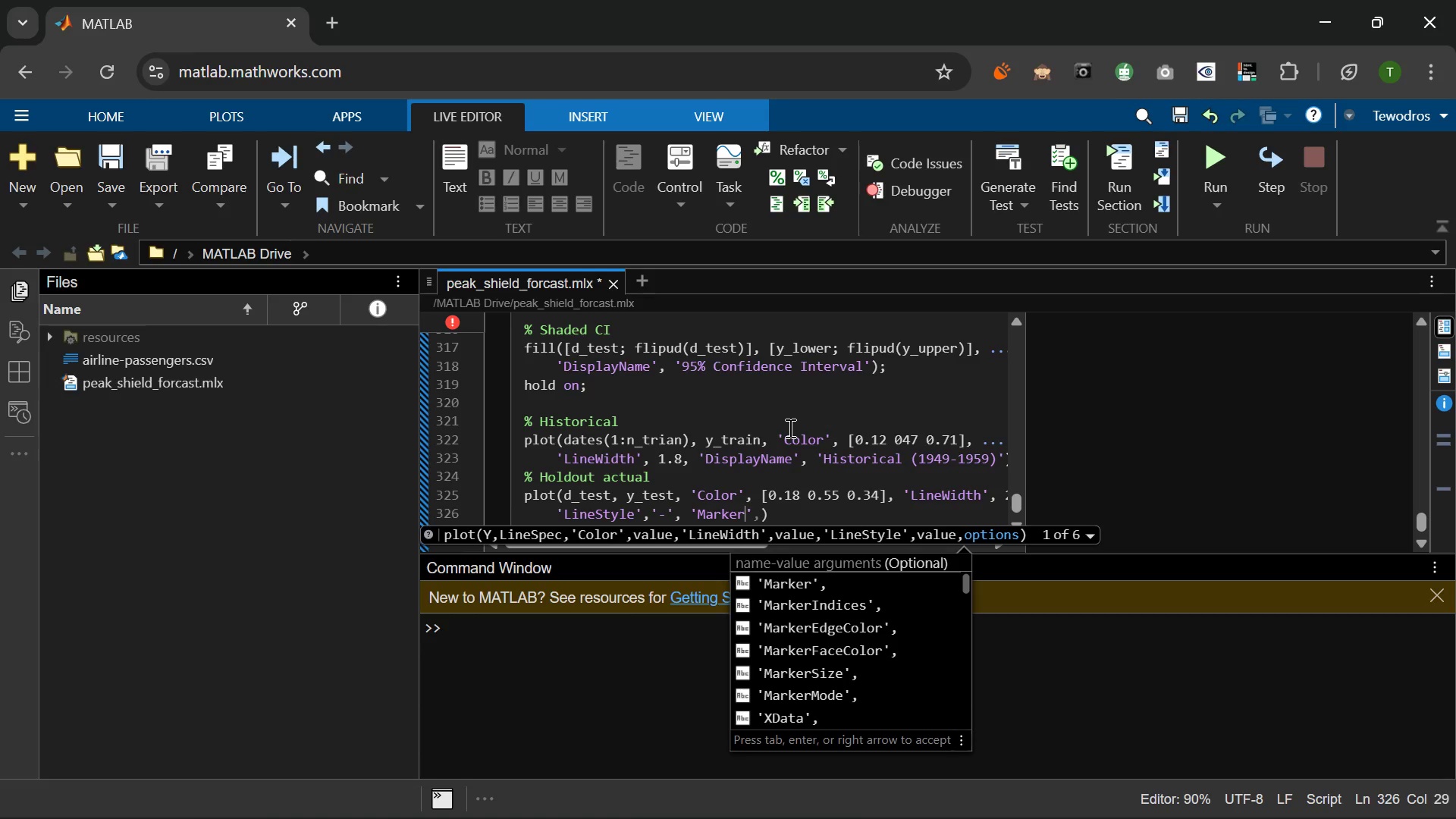 
key(ArrowRight)
 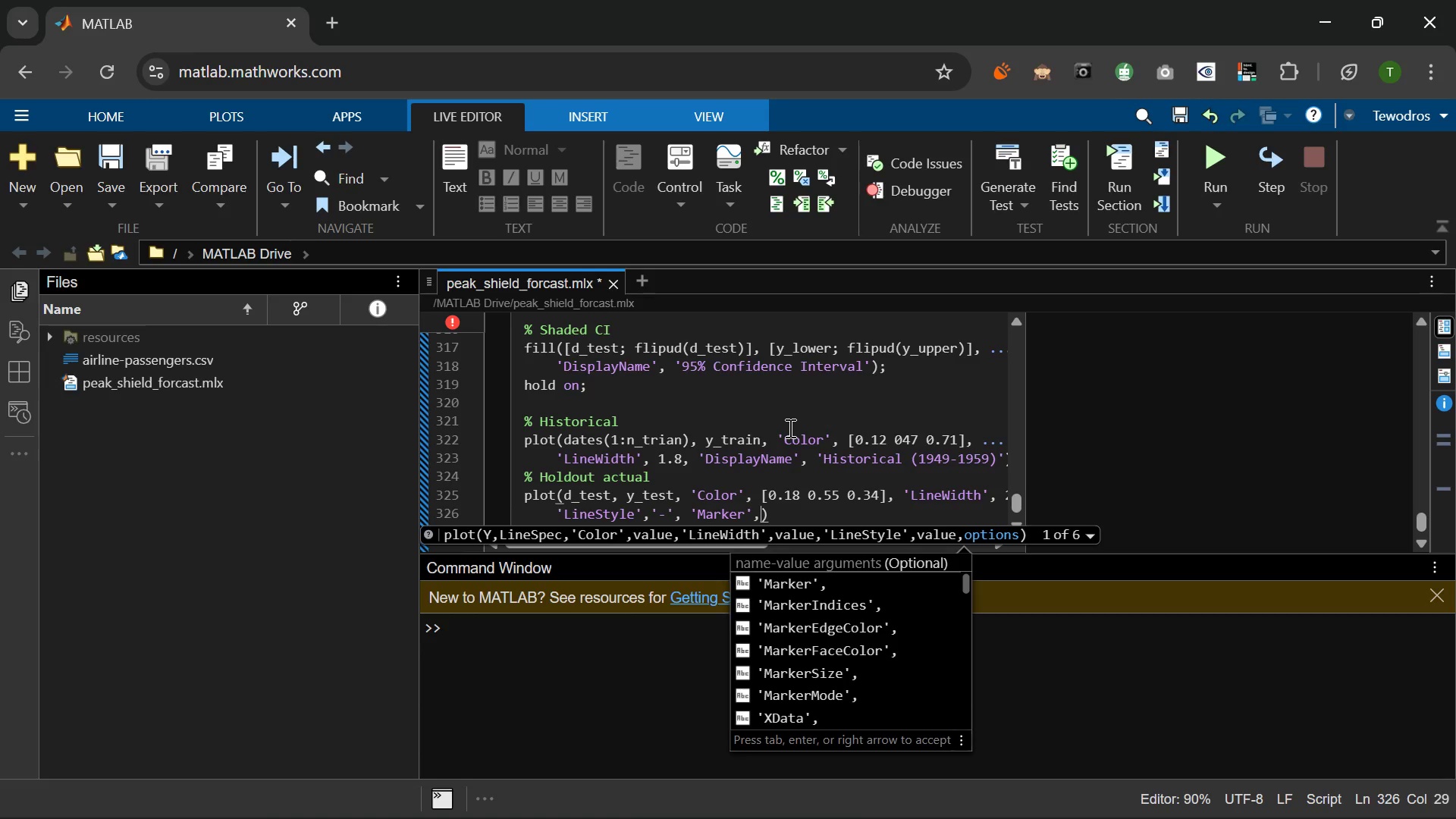 
key(Comma)
 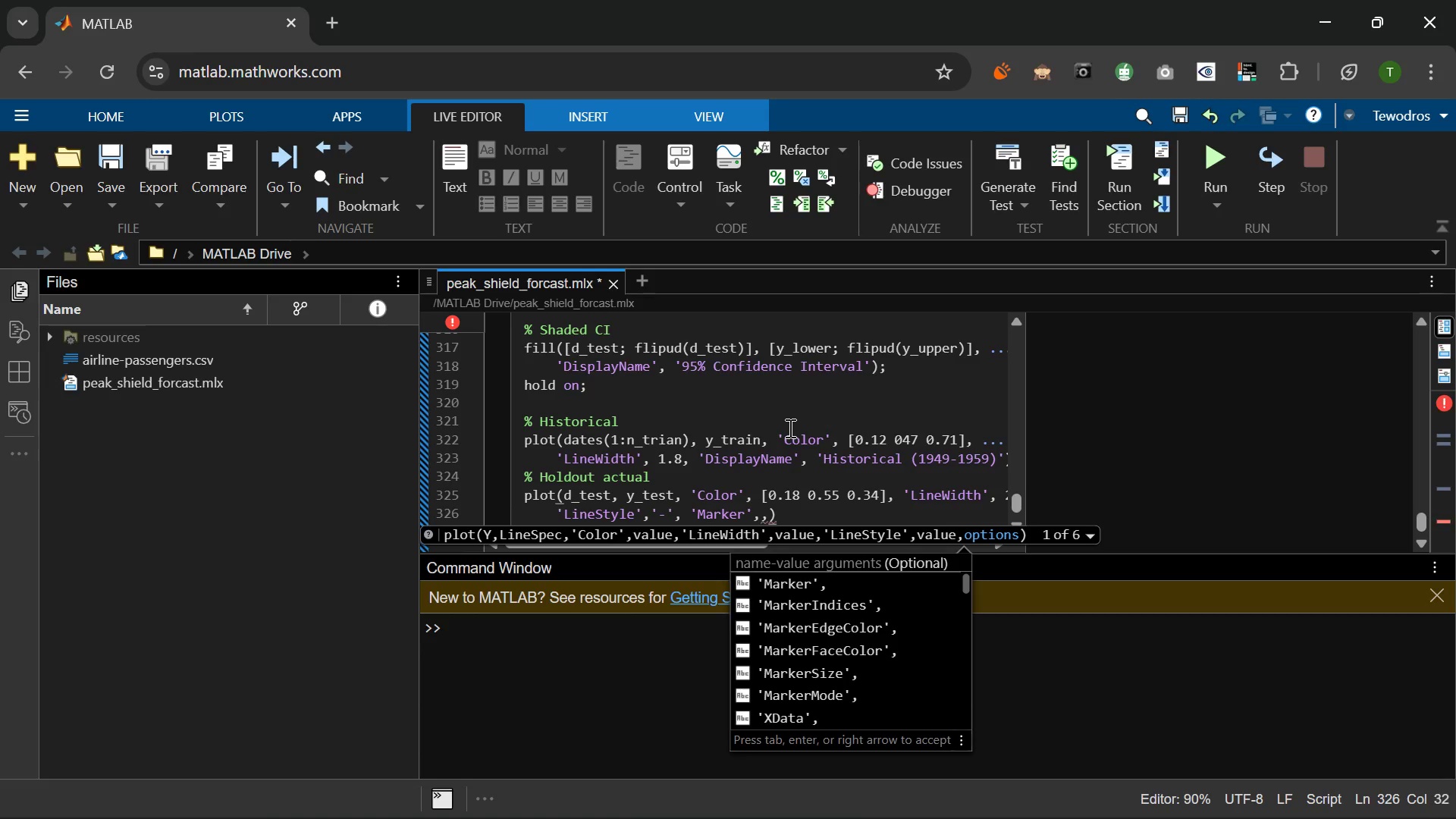 
key(Backspace)
 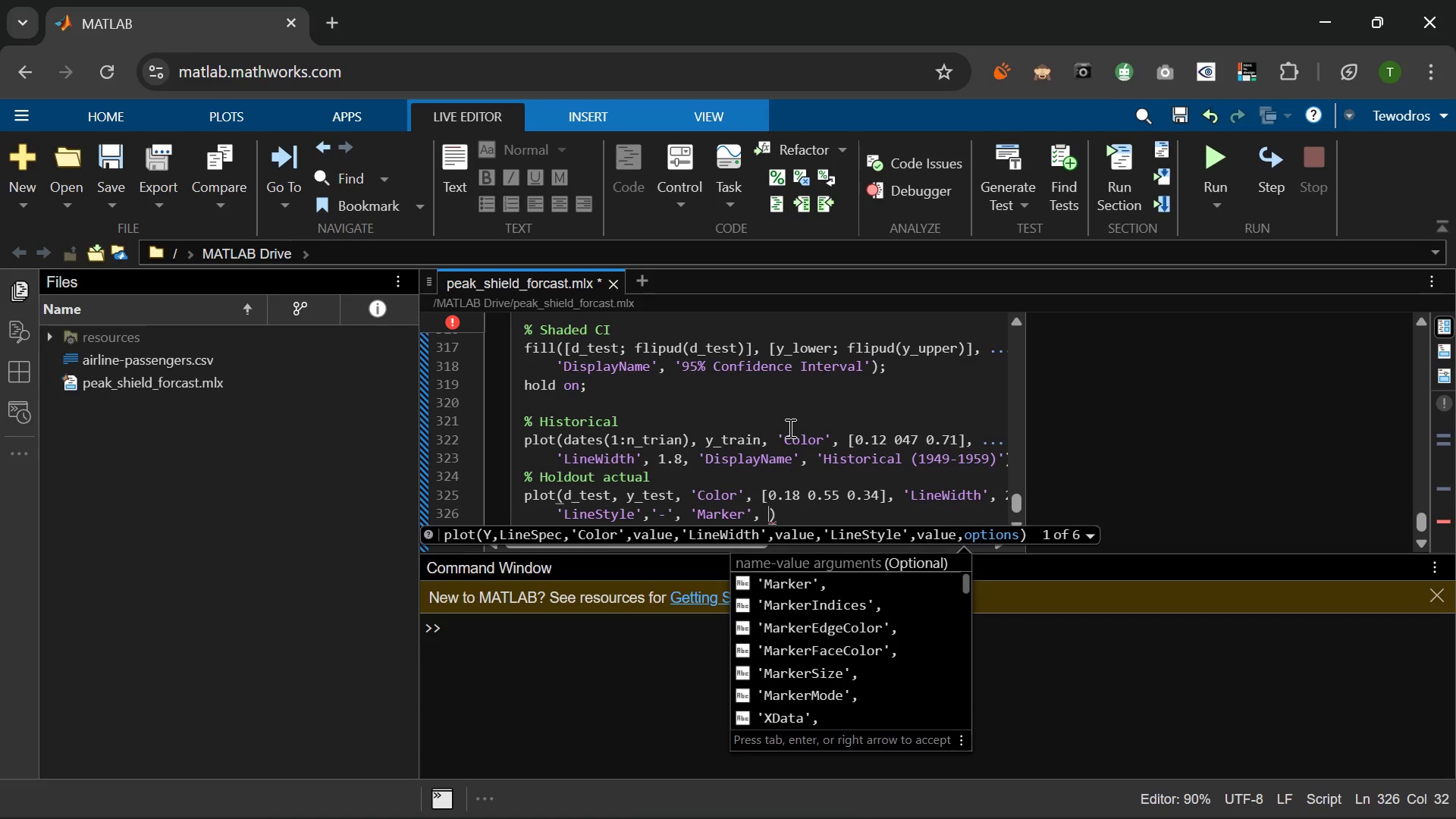 
key(Space)
 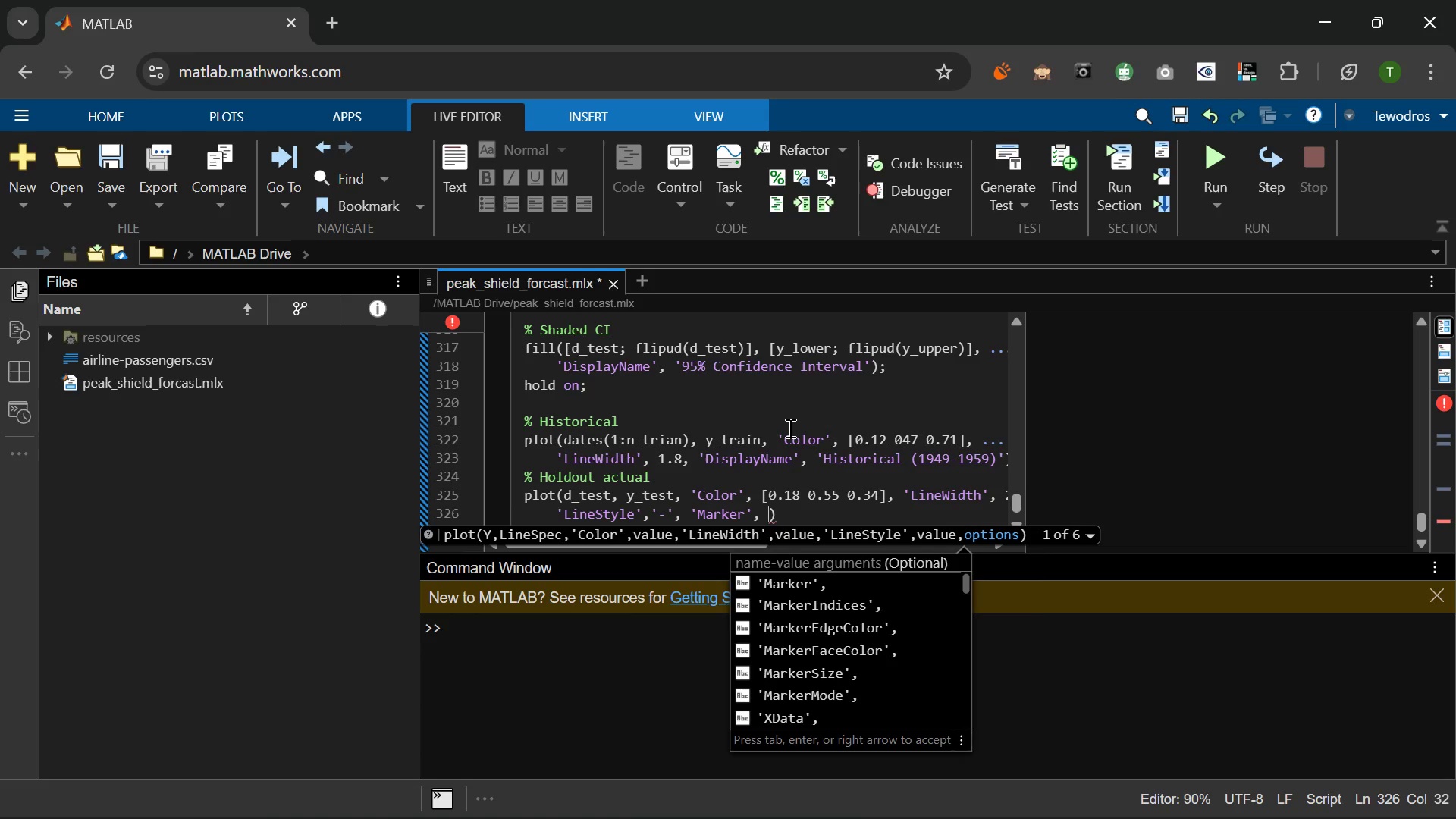 
key(Quote)
 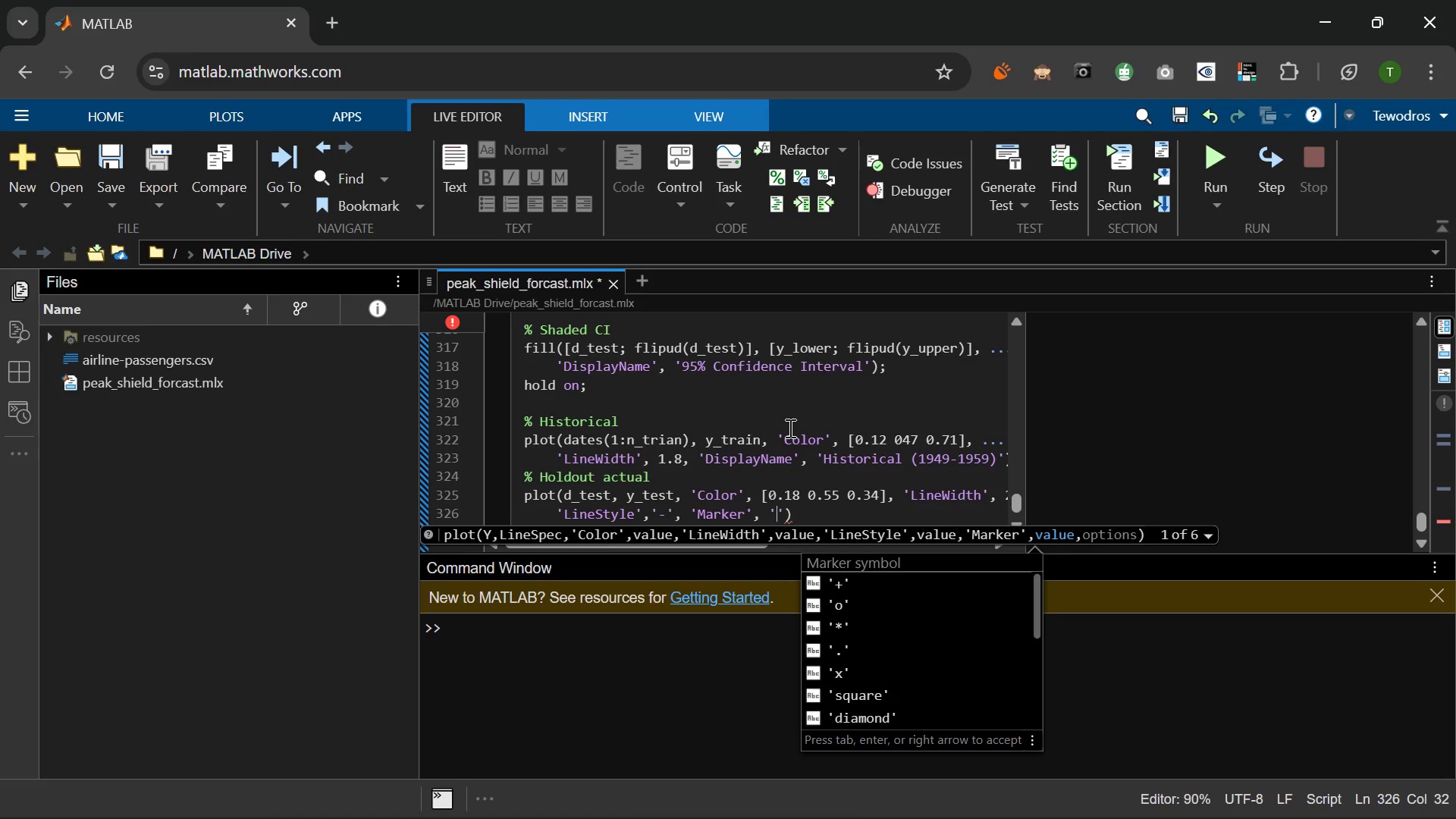 
key(O)
 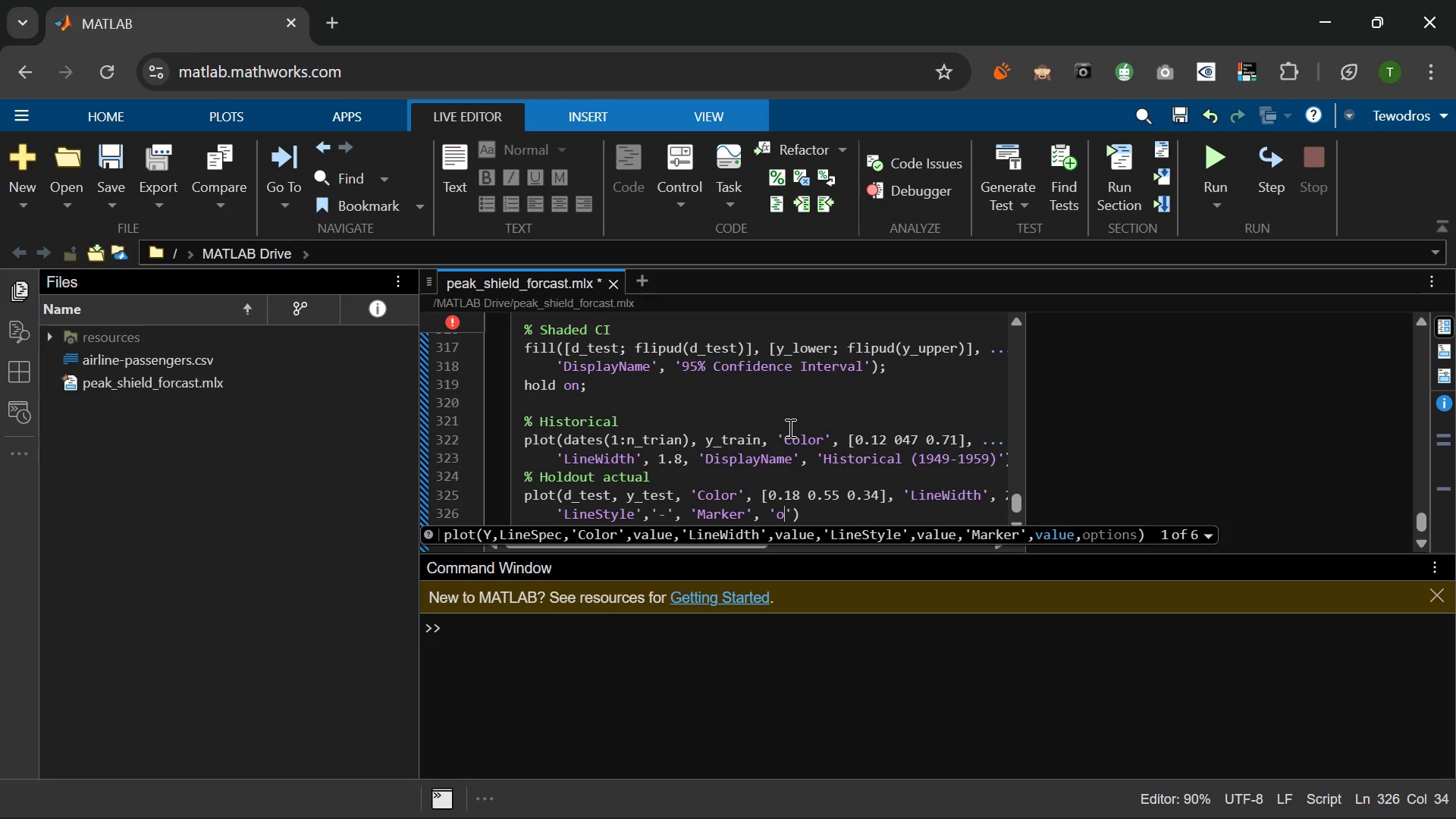 
key(ArrowRight)
 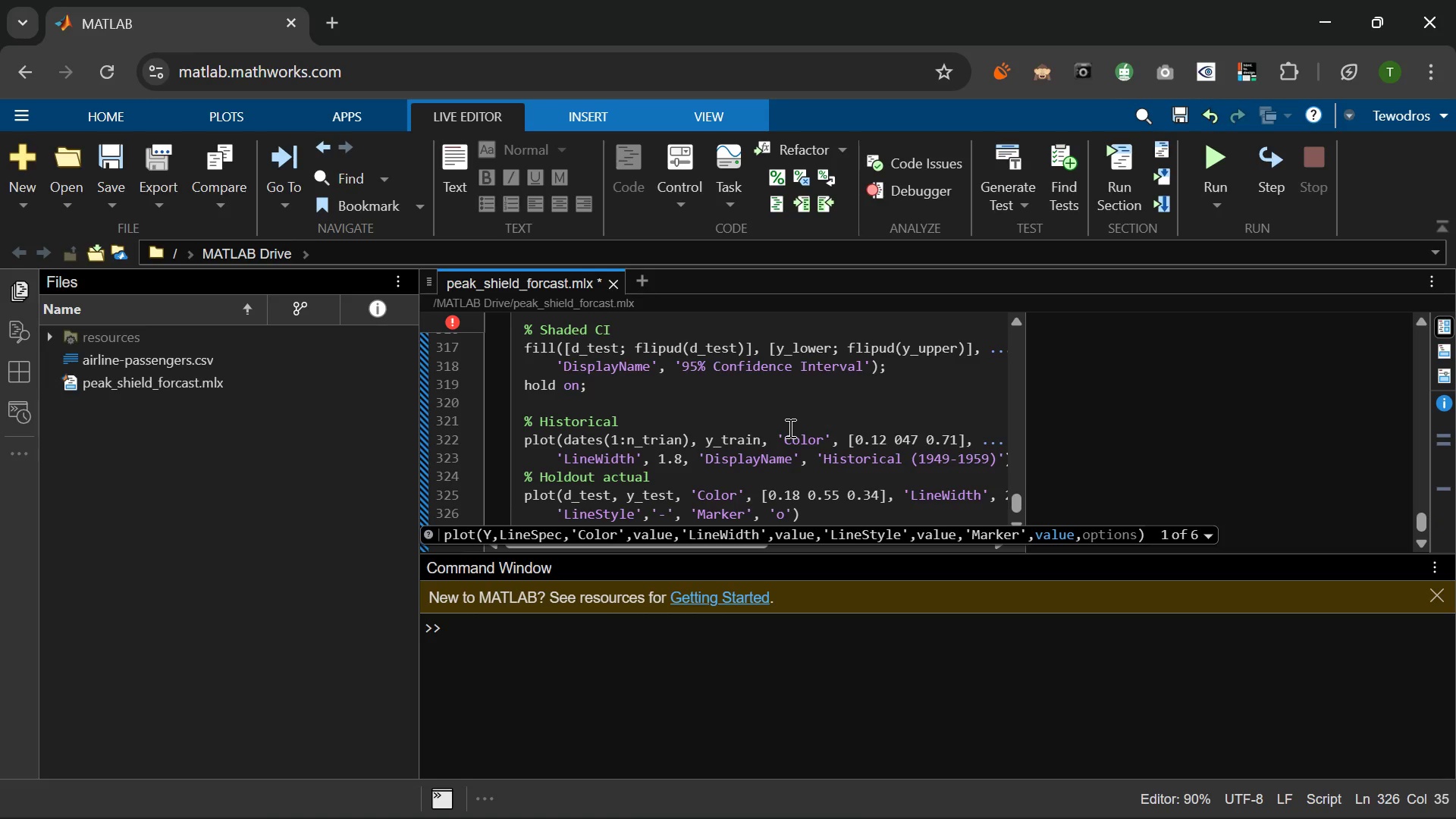 
type(, 'MarkerSizek)
 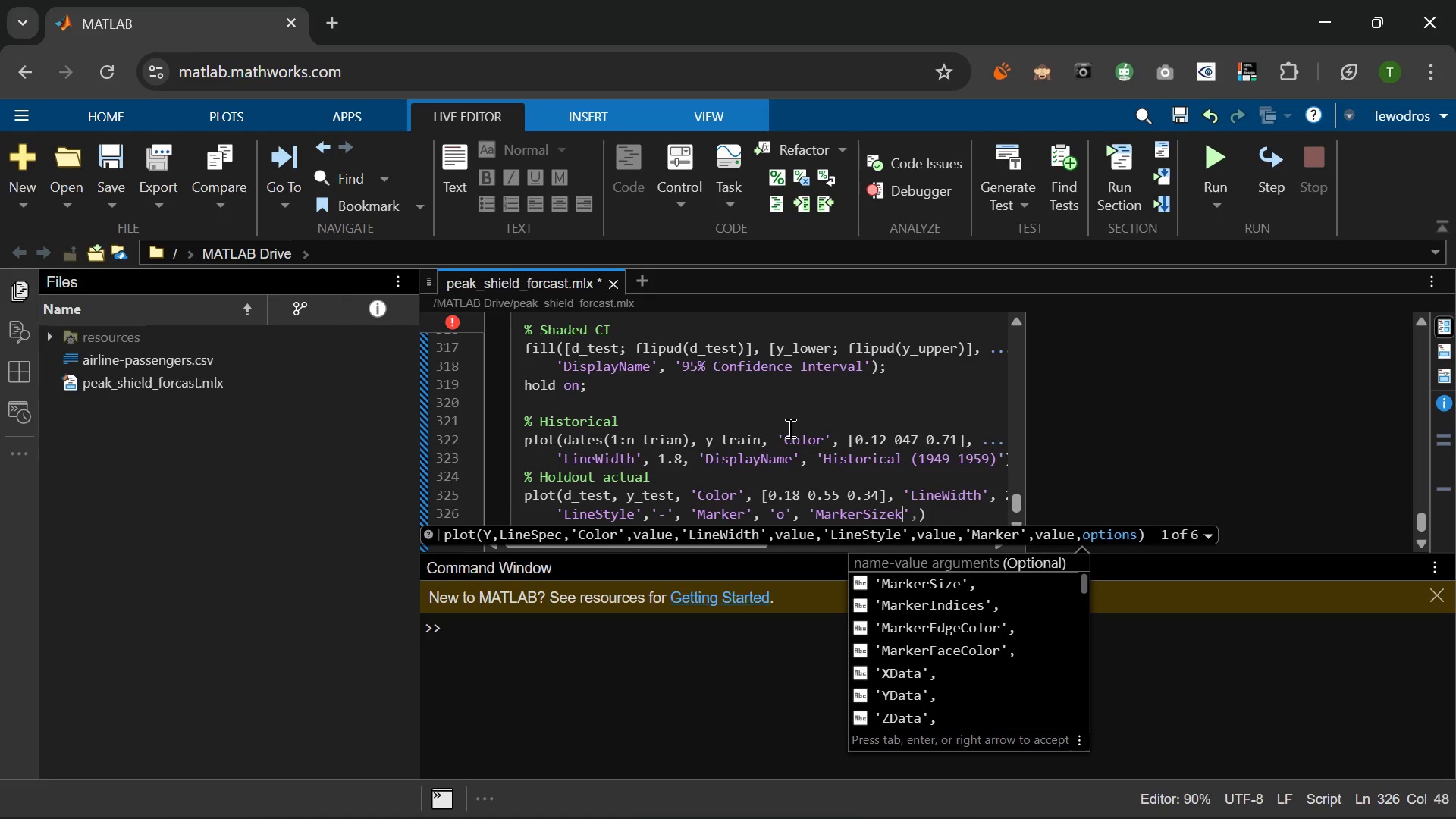 
key(ArrowRight)
 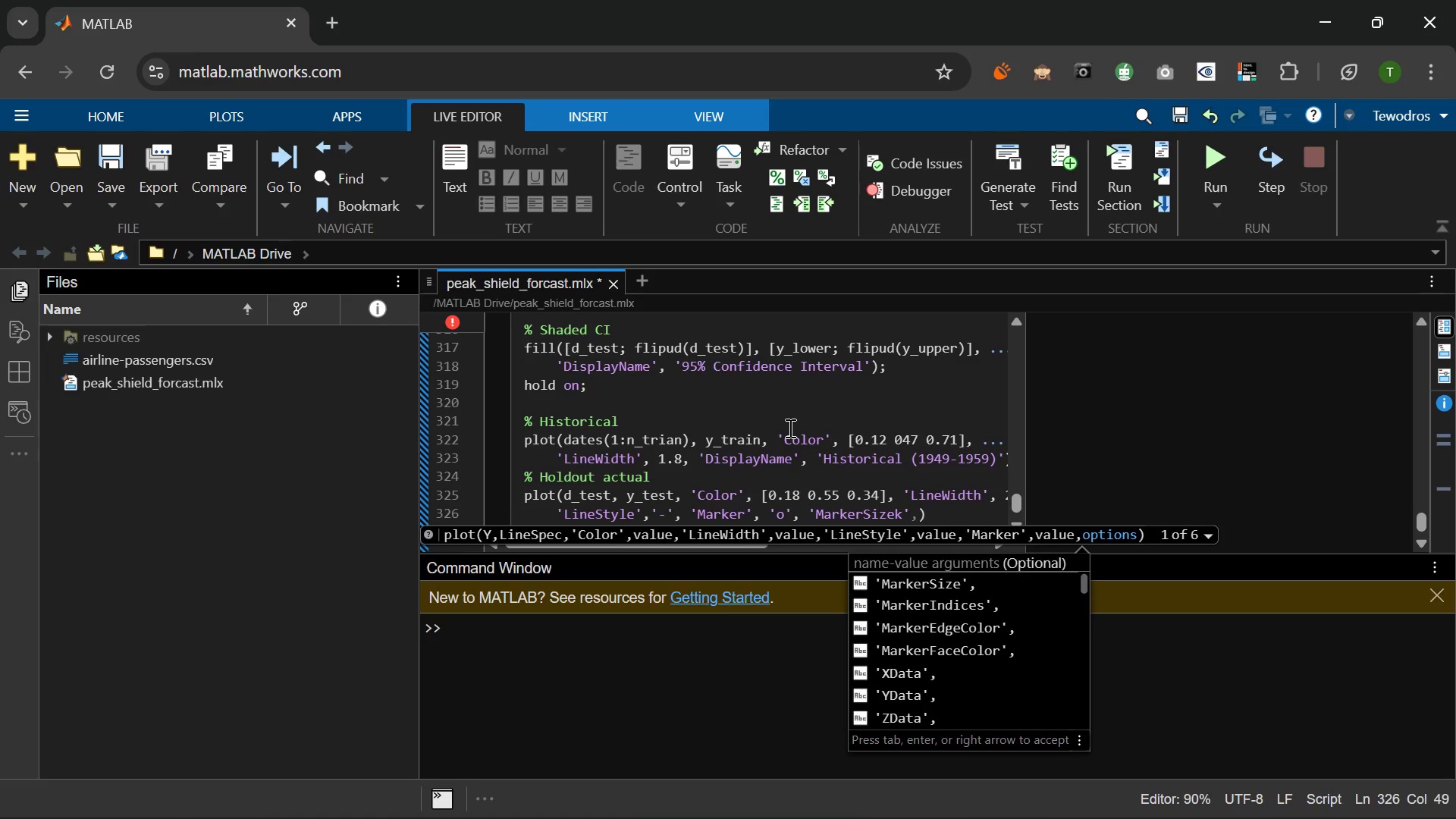 
key(Backspace)
 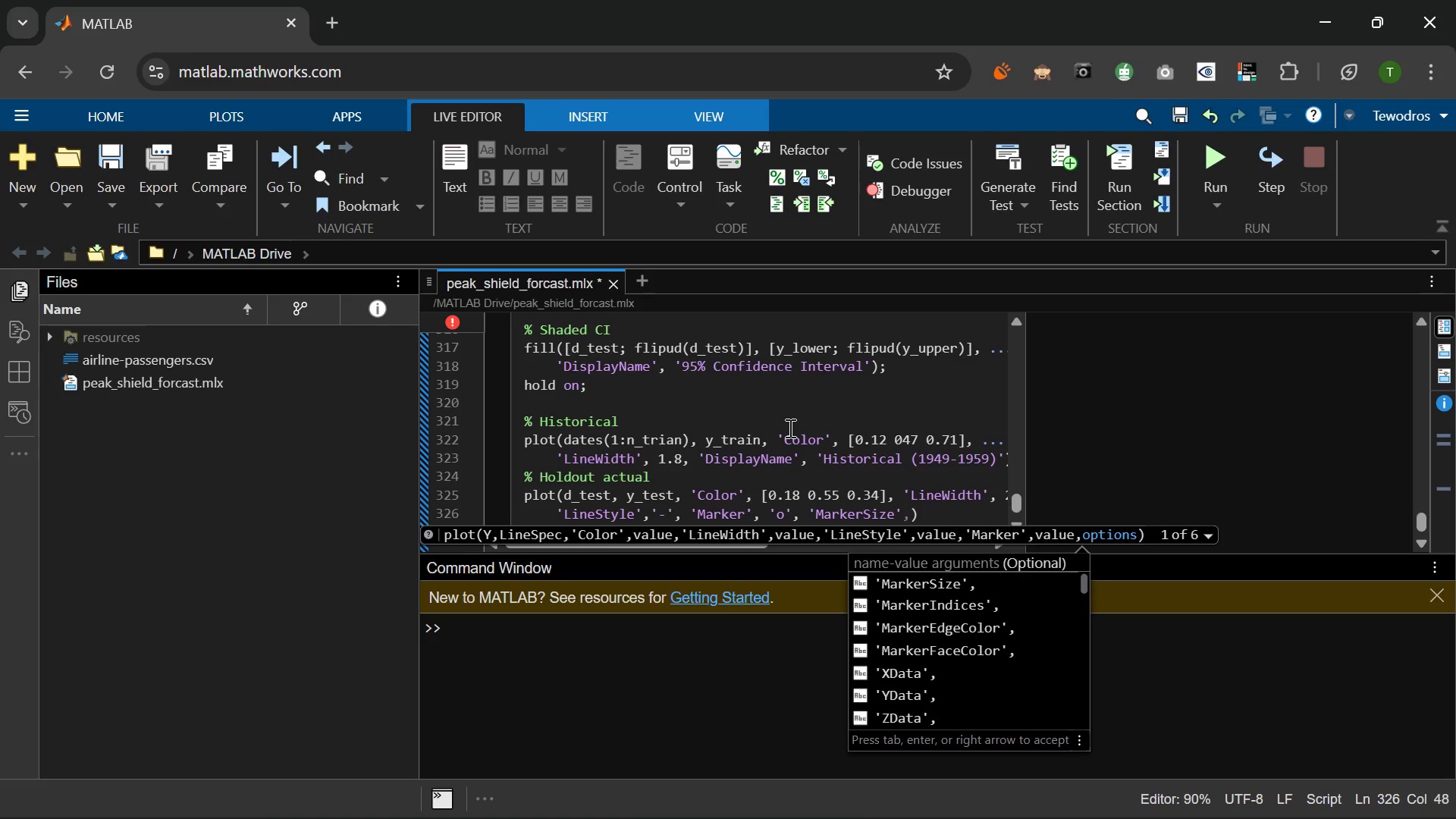 
key(ArrowRight)
 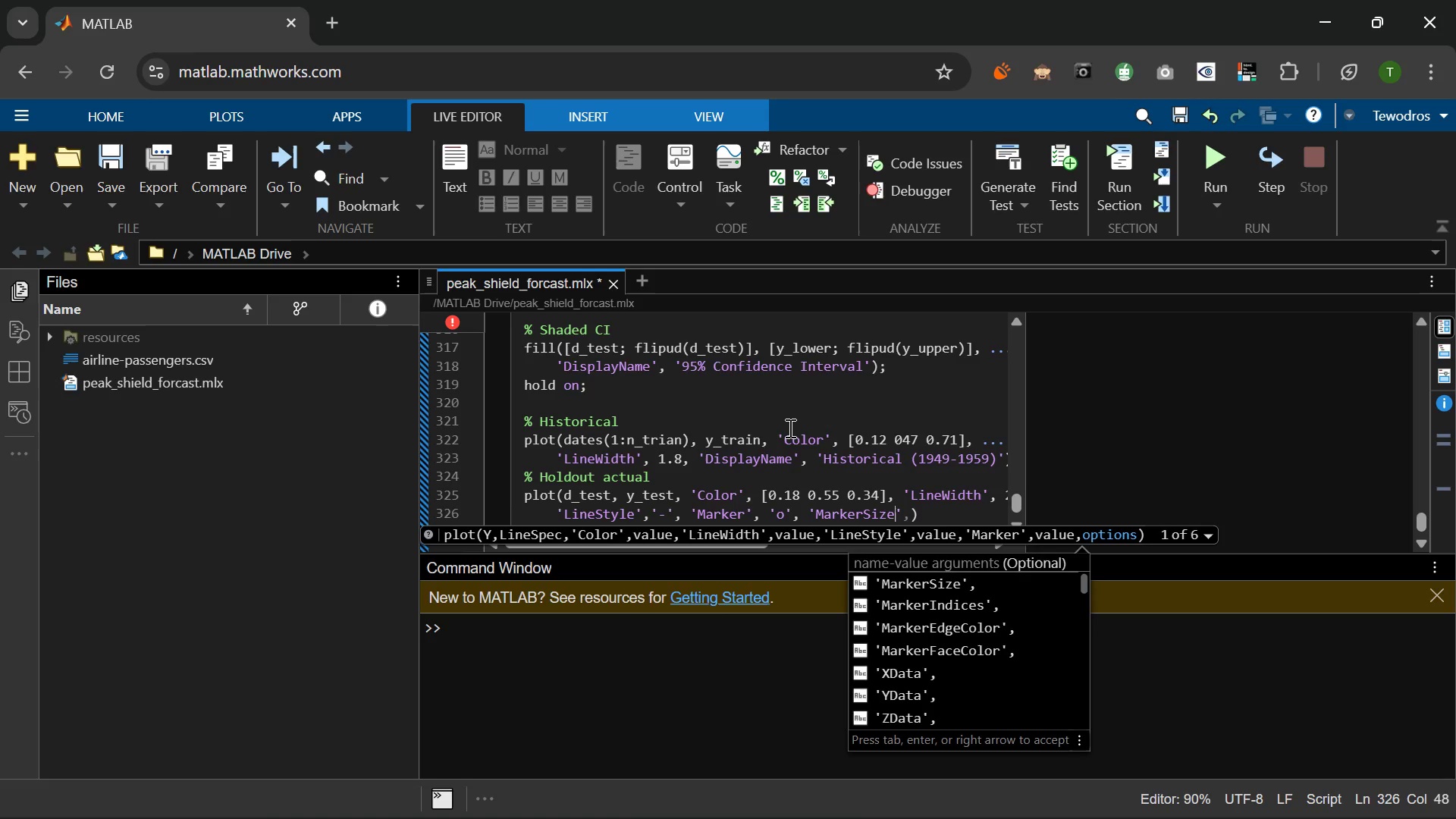 
key(ArrowRight)
 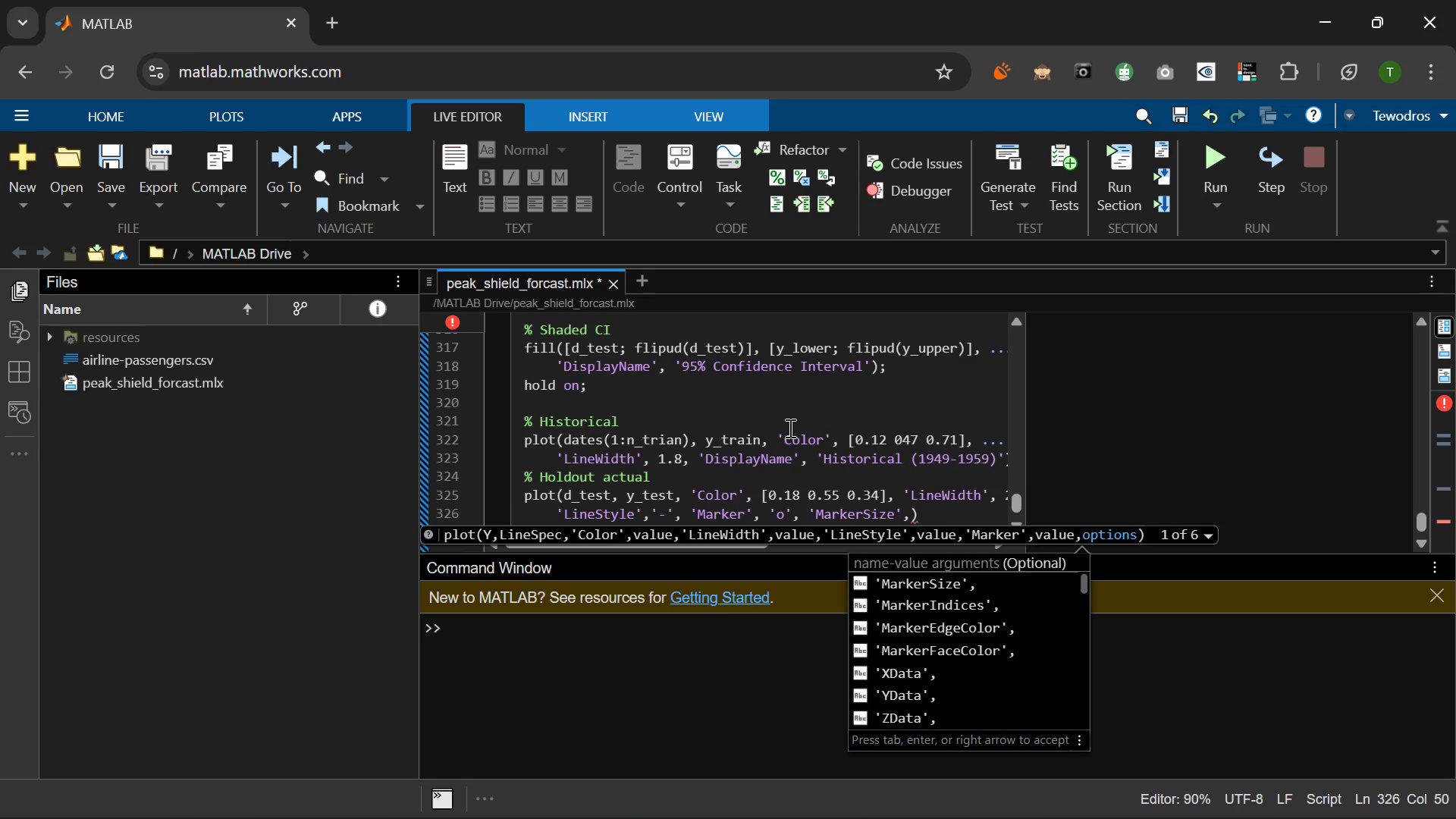 
key(Comma)
 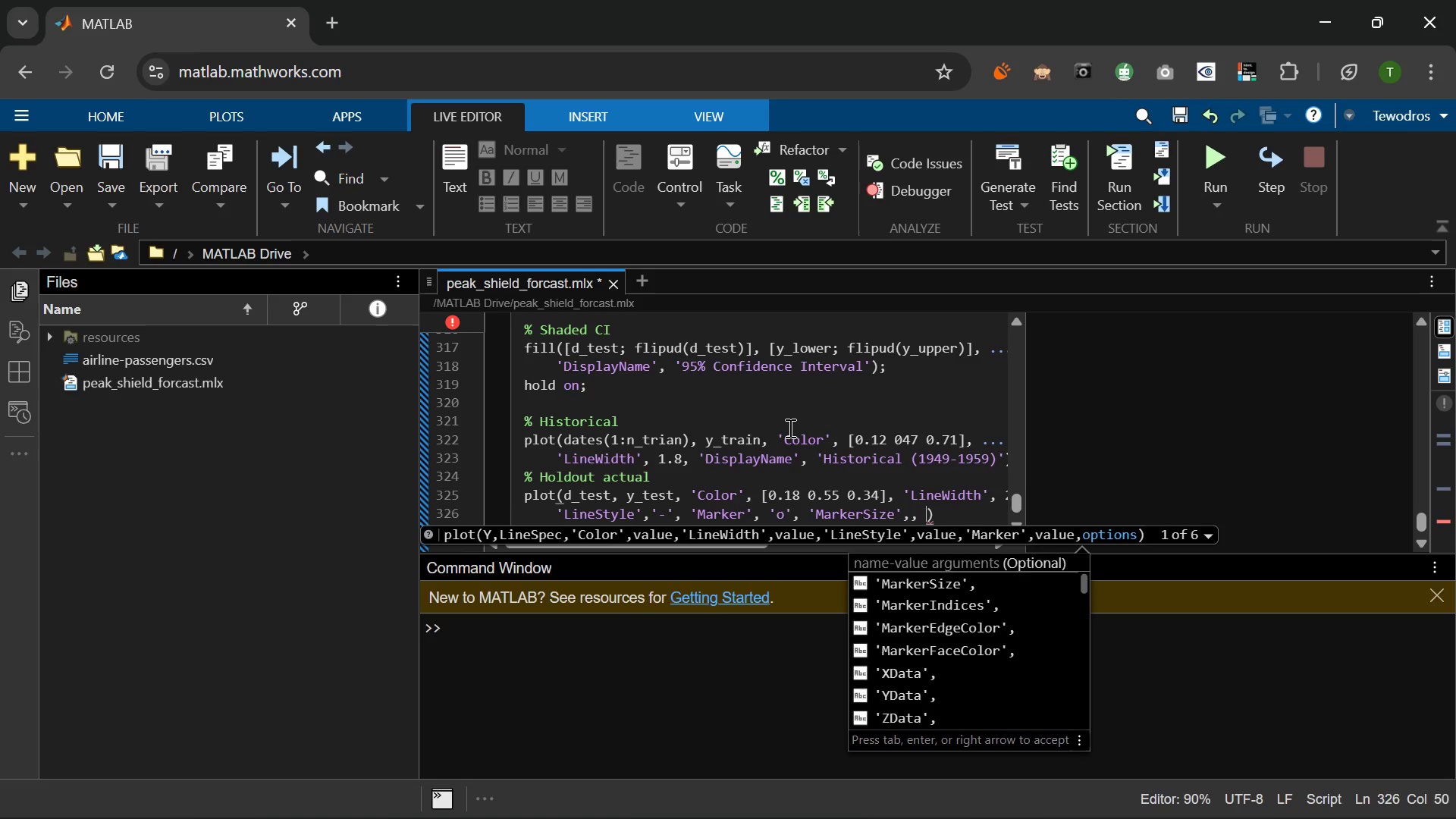 
key(Space)
 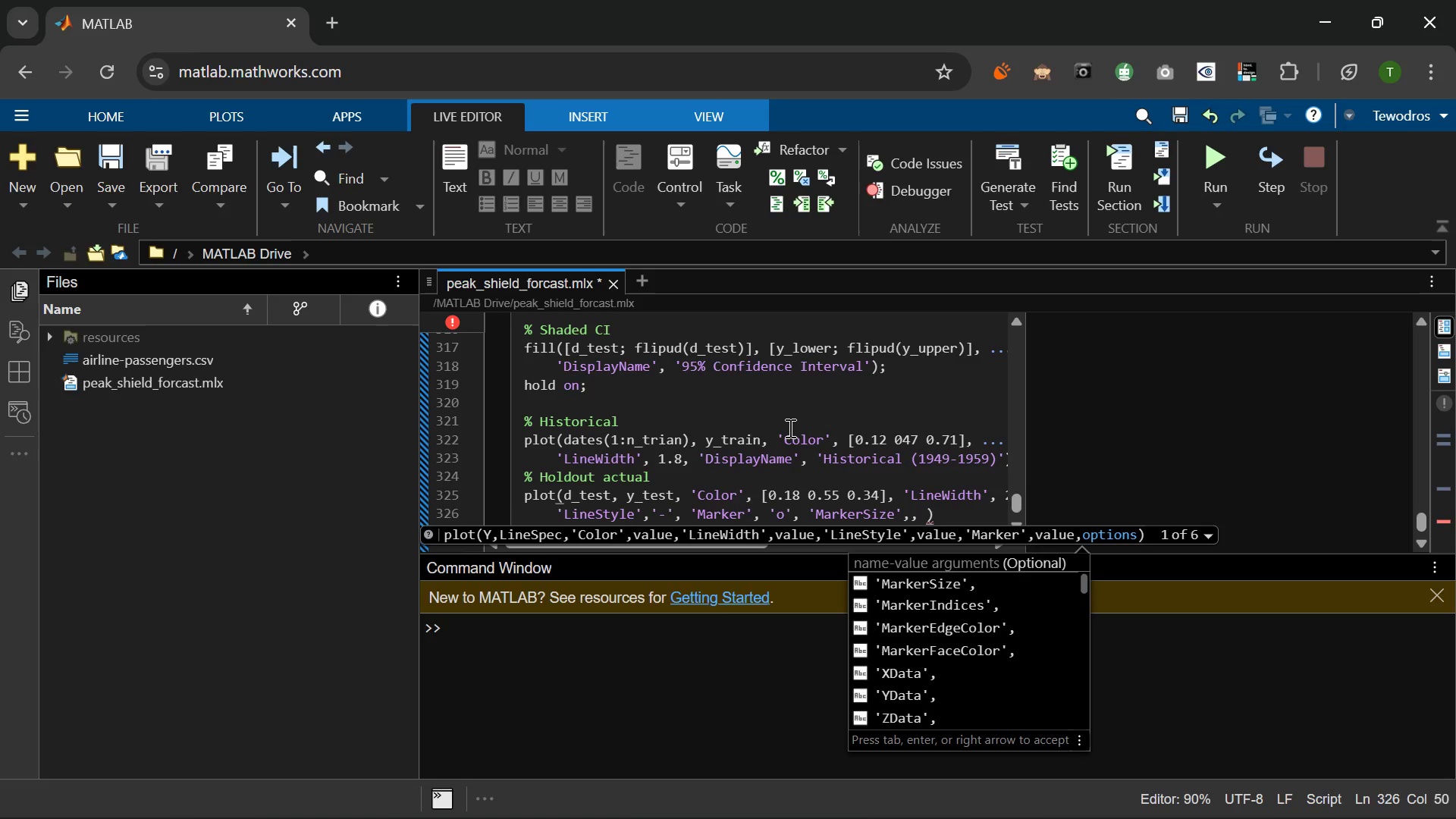 
key(Backspace)
 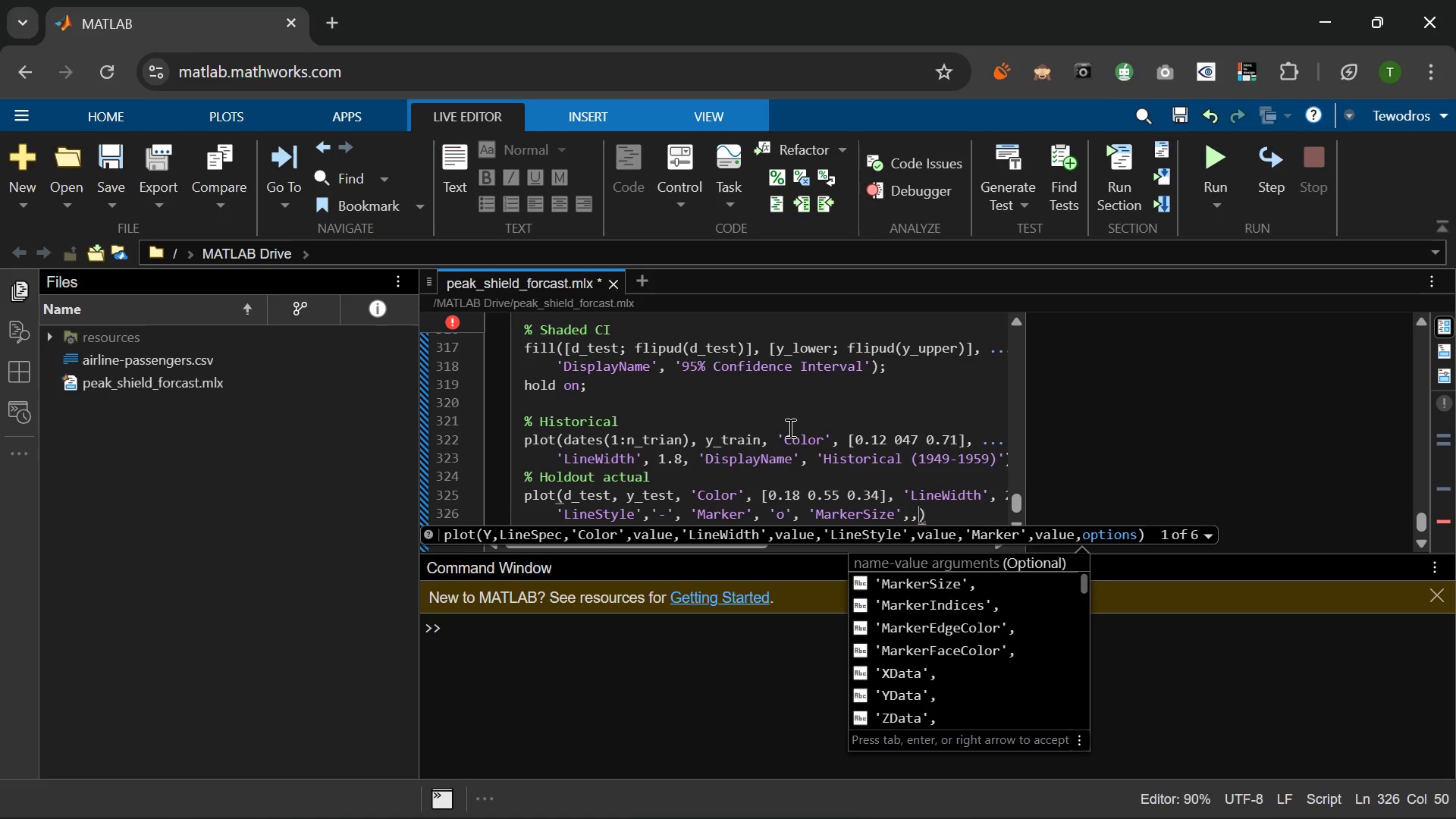 
key(Backspace)
 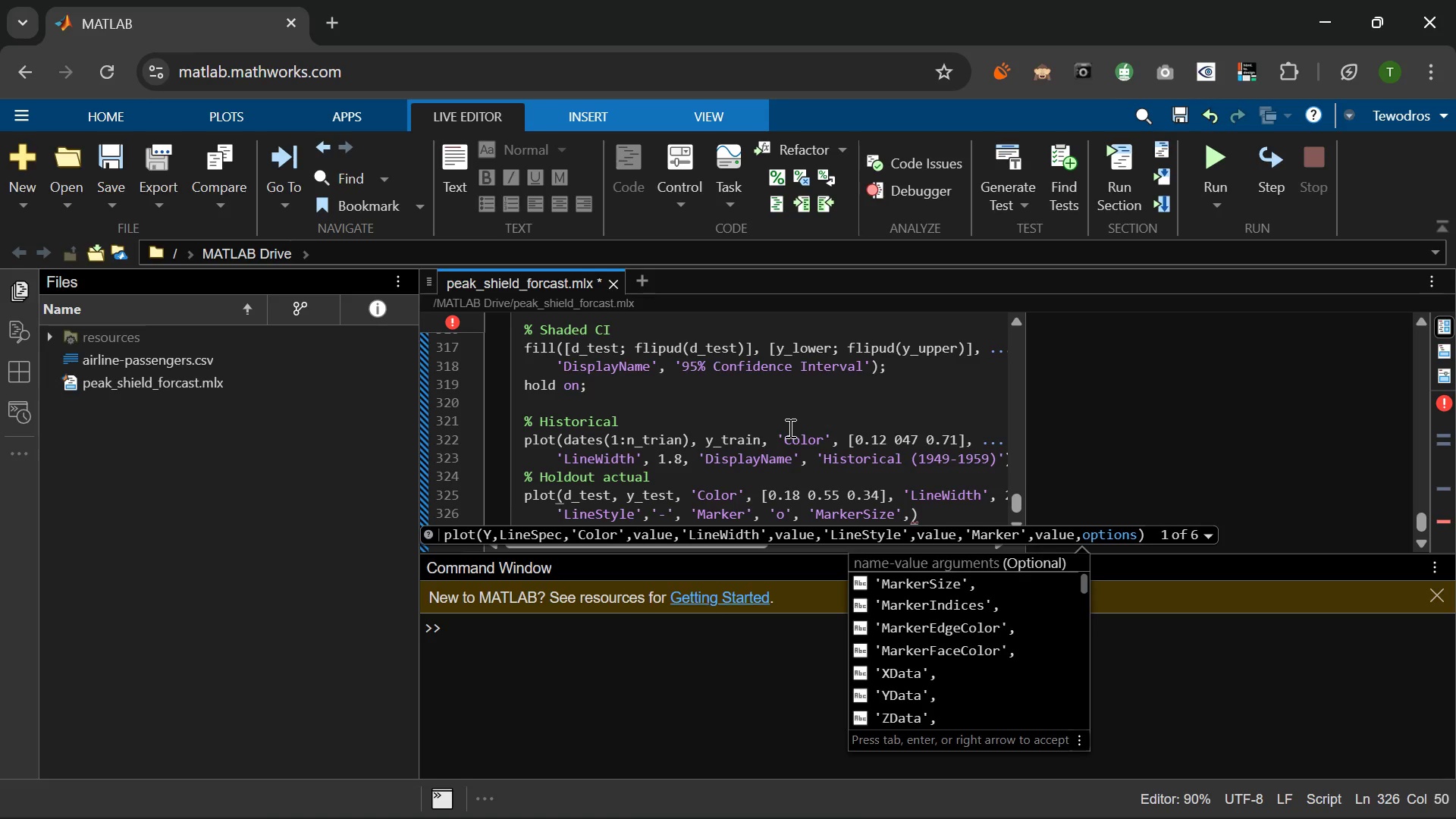 
key(5)
 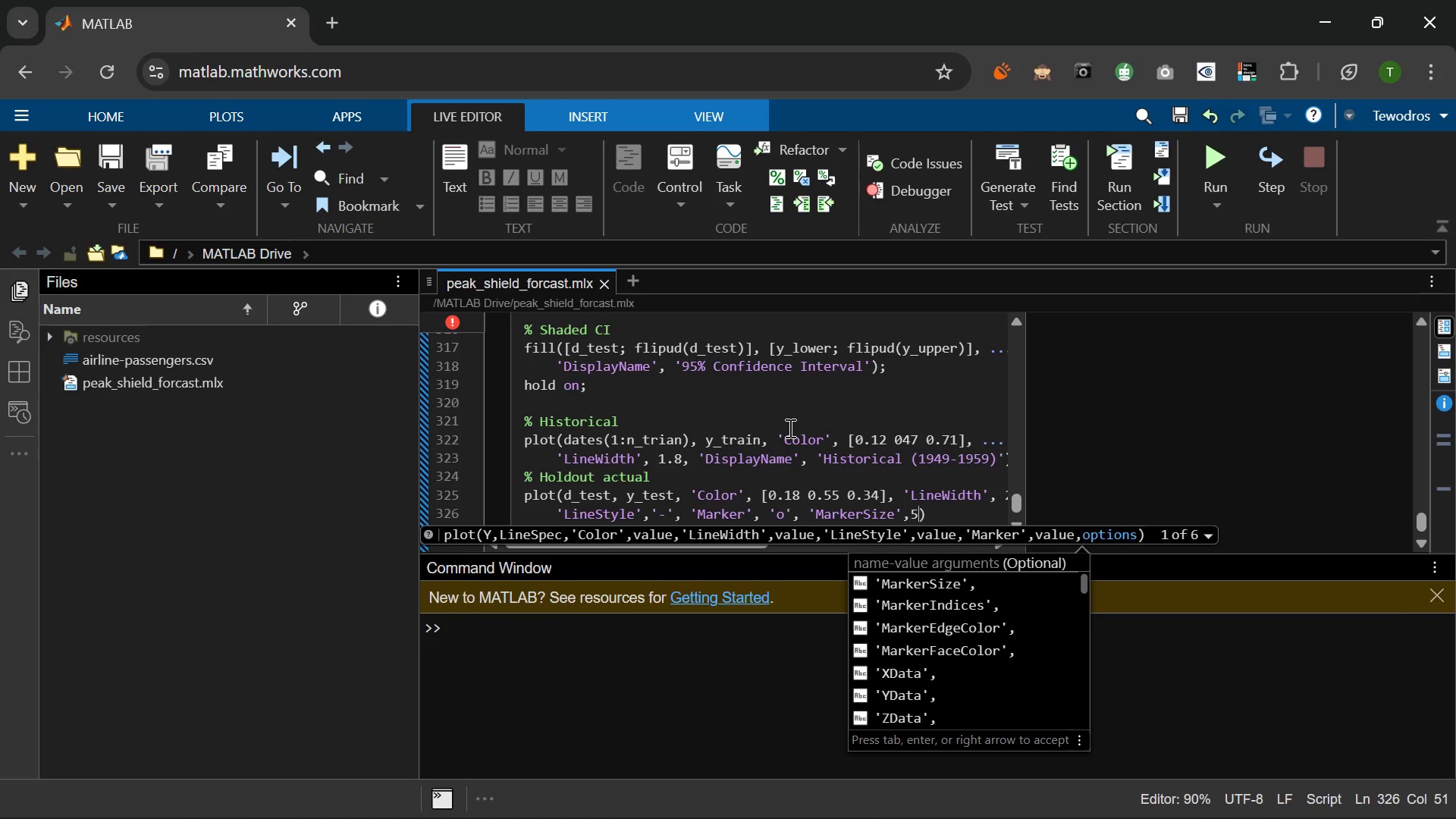 
key(Comma)
 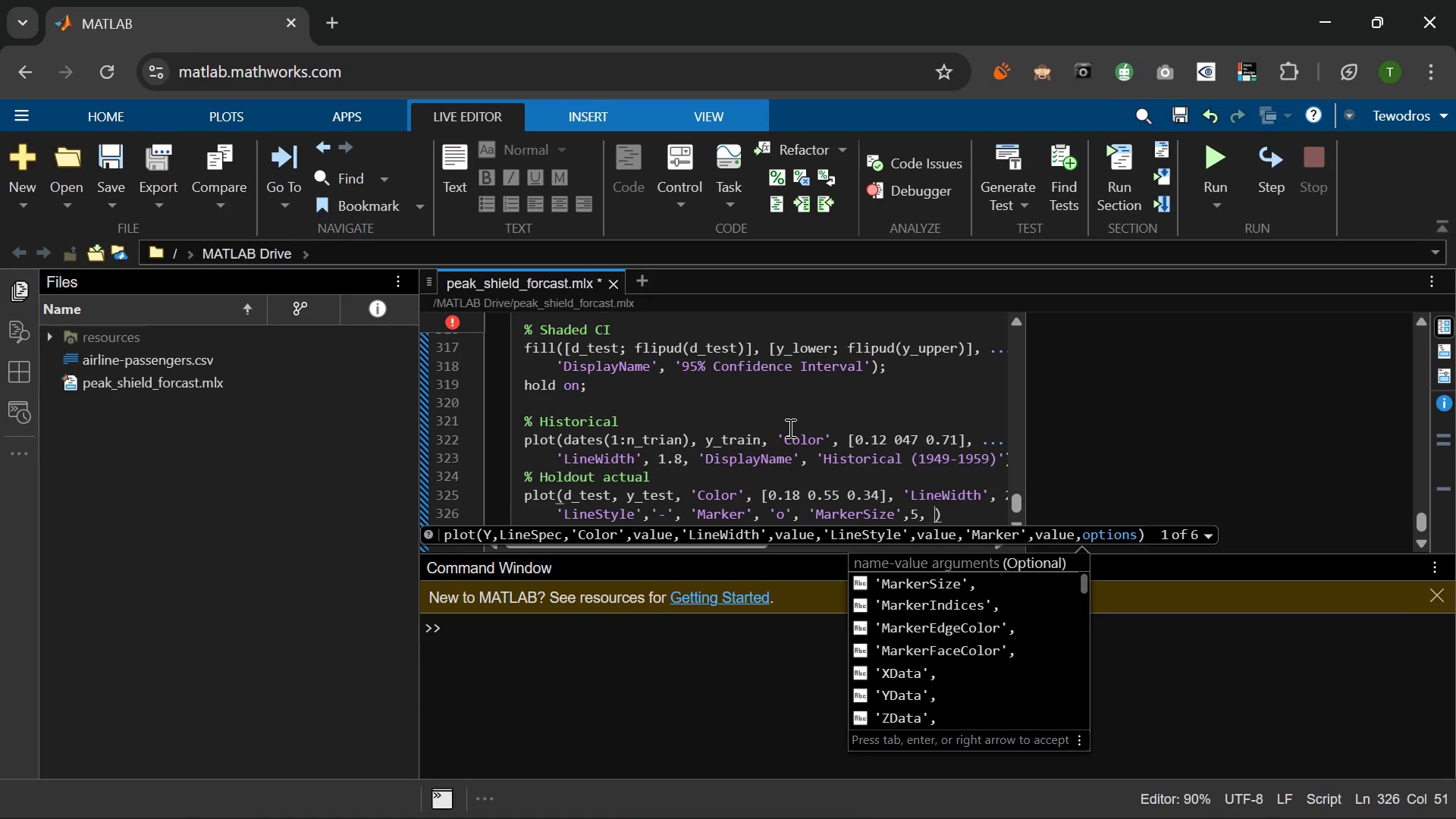 
key(Space)
 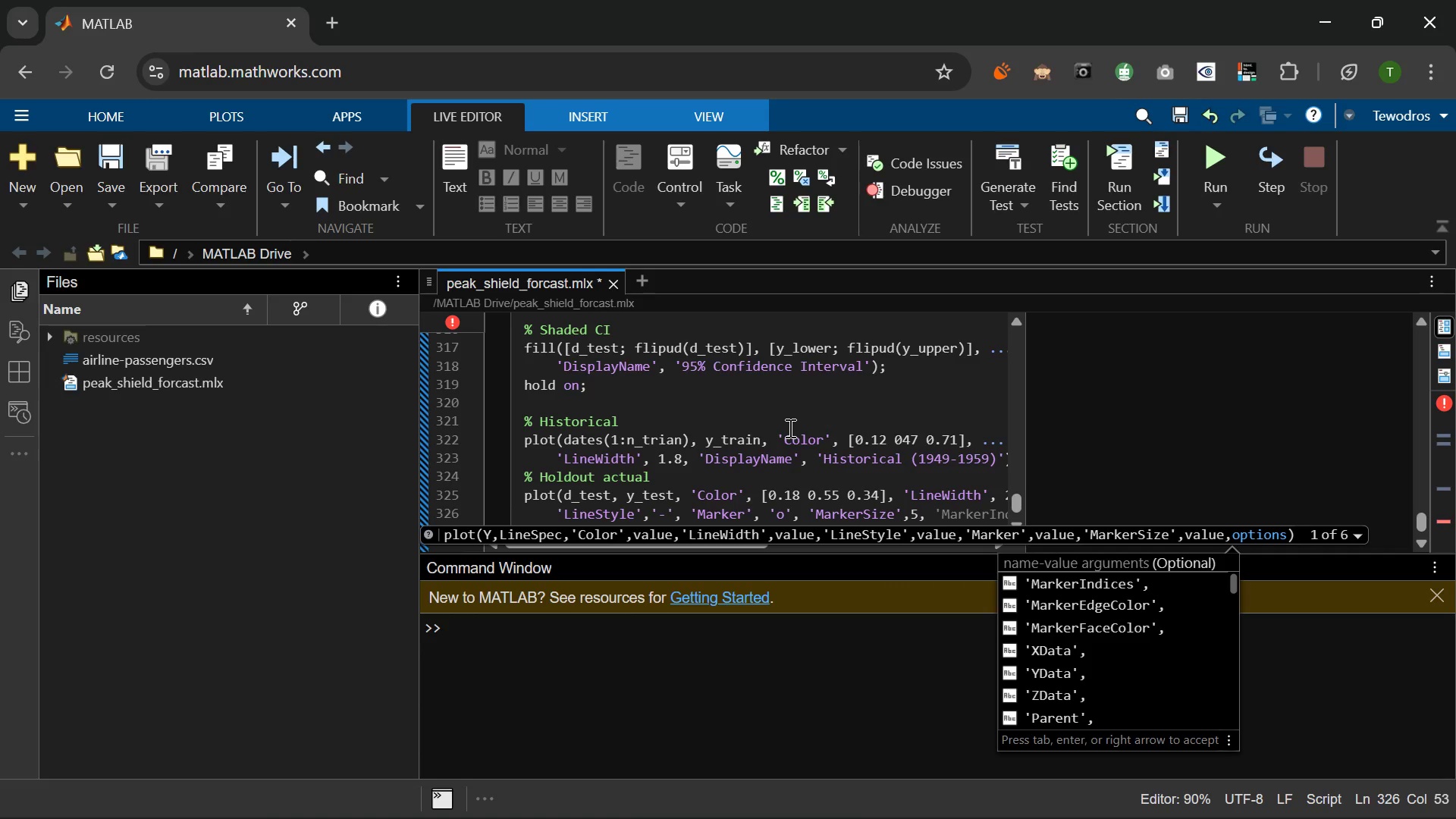 
key(Period)
 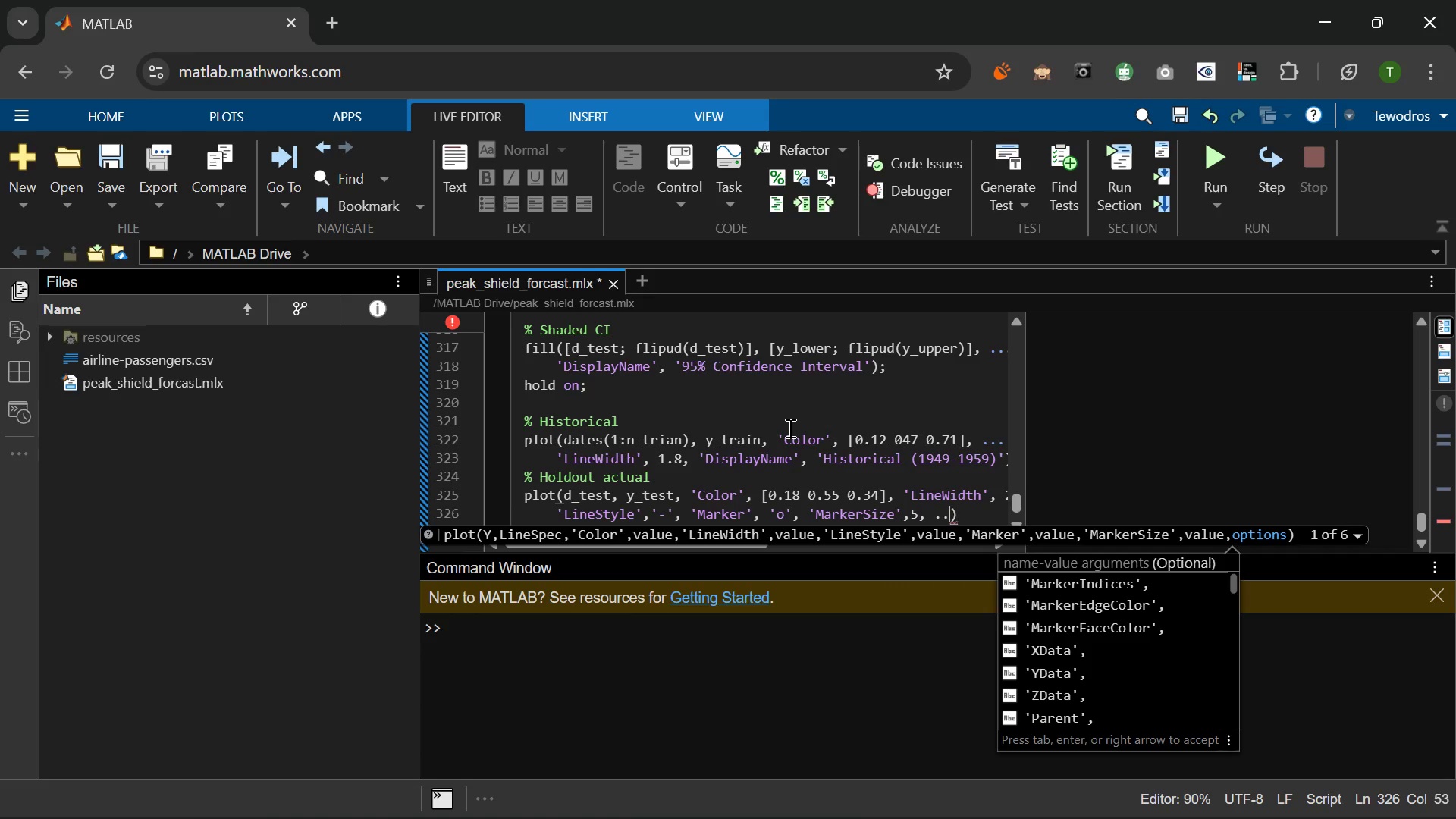 
key(Period)
 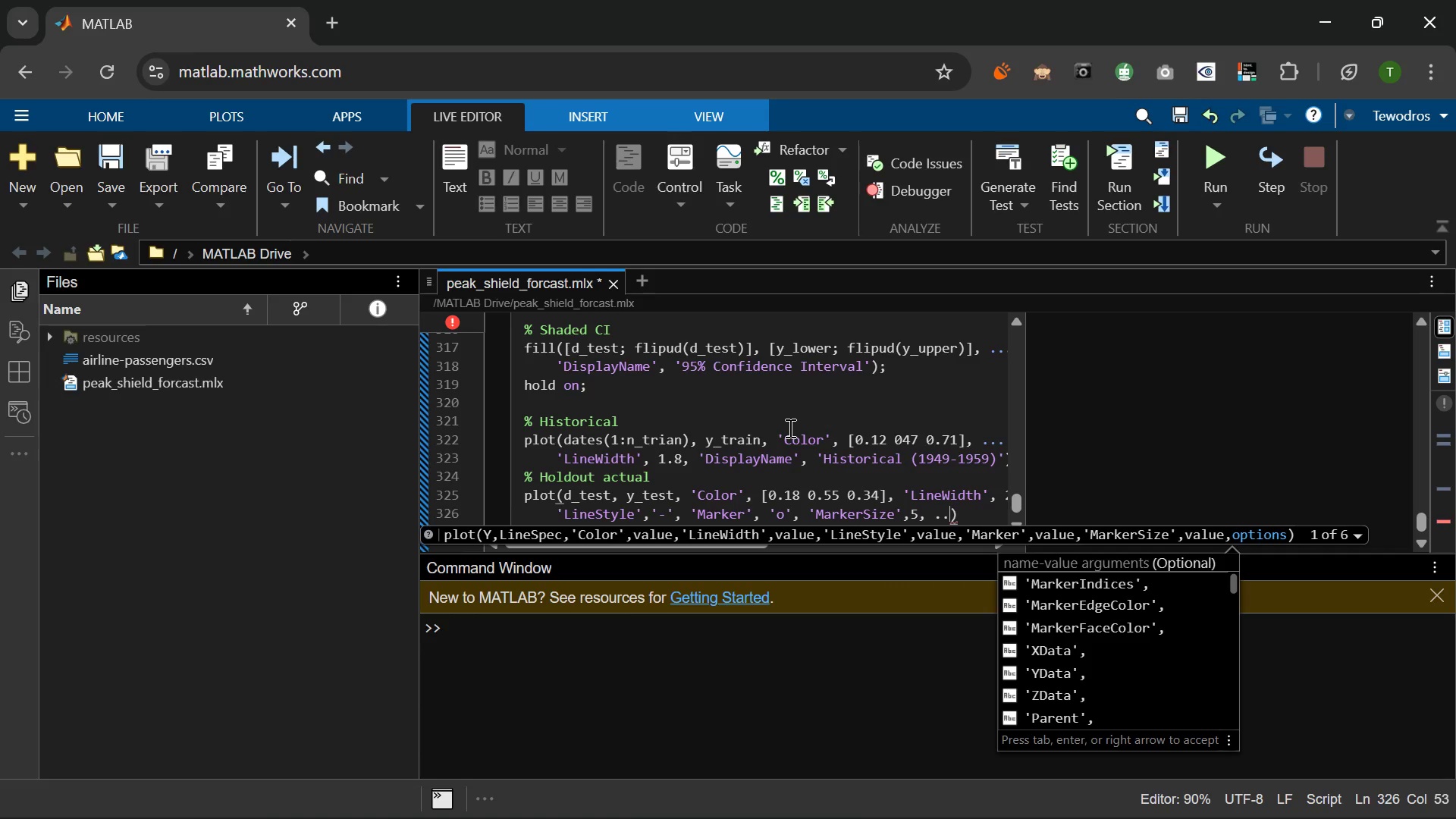 
key(Period)
 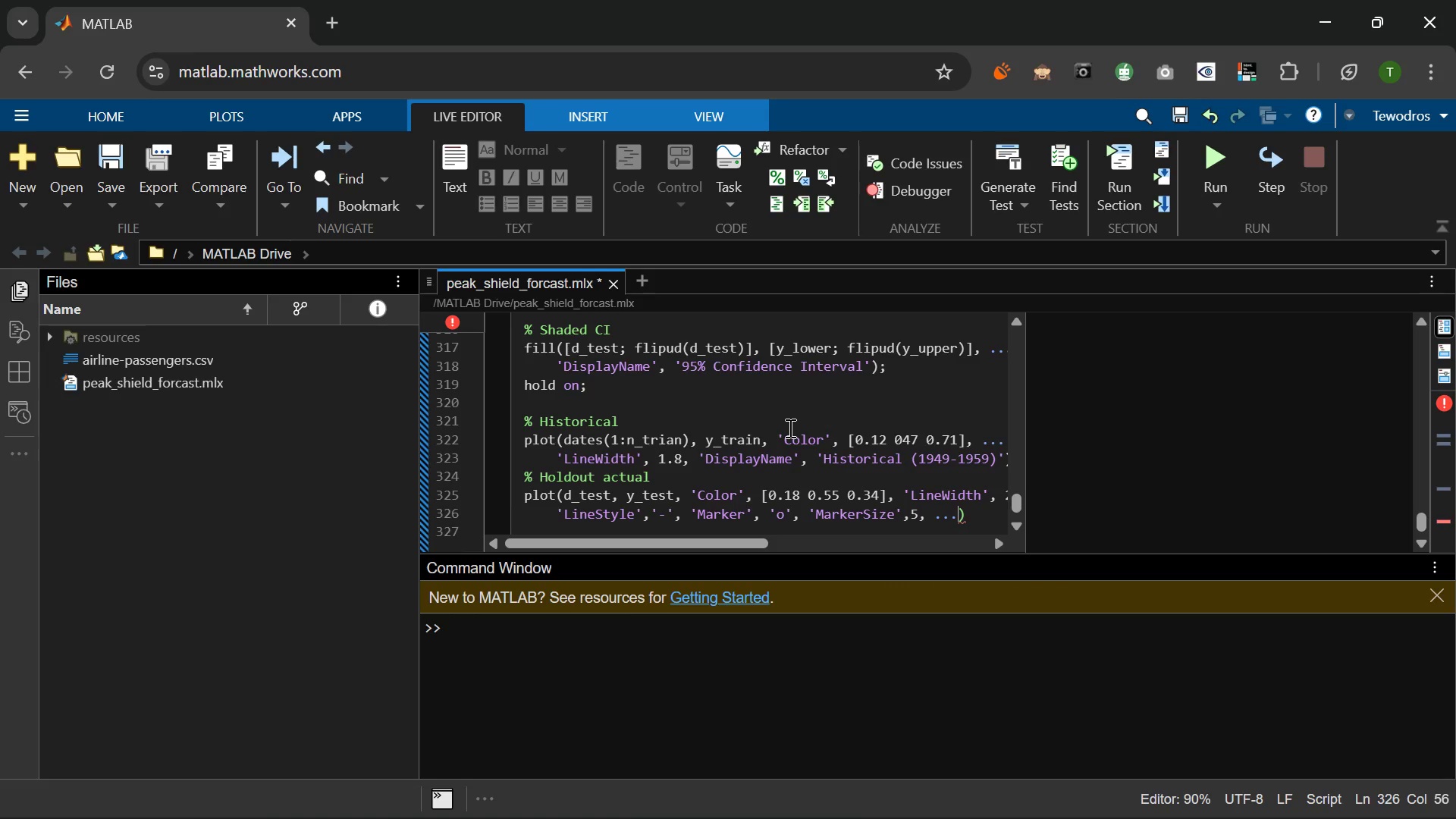 
key(Enter)
 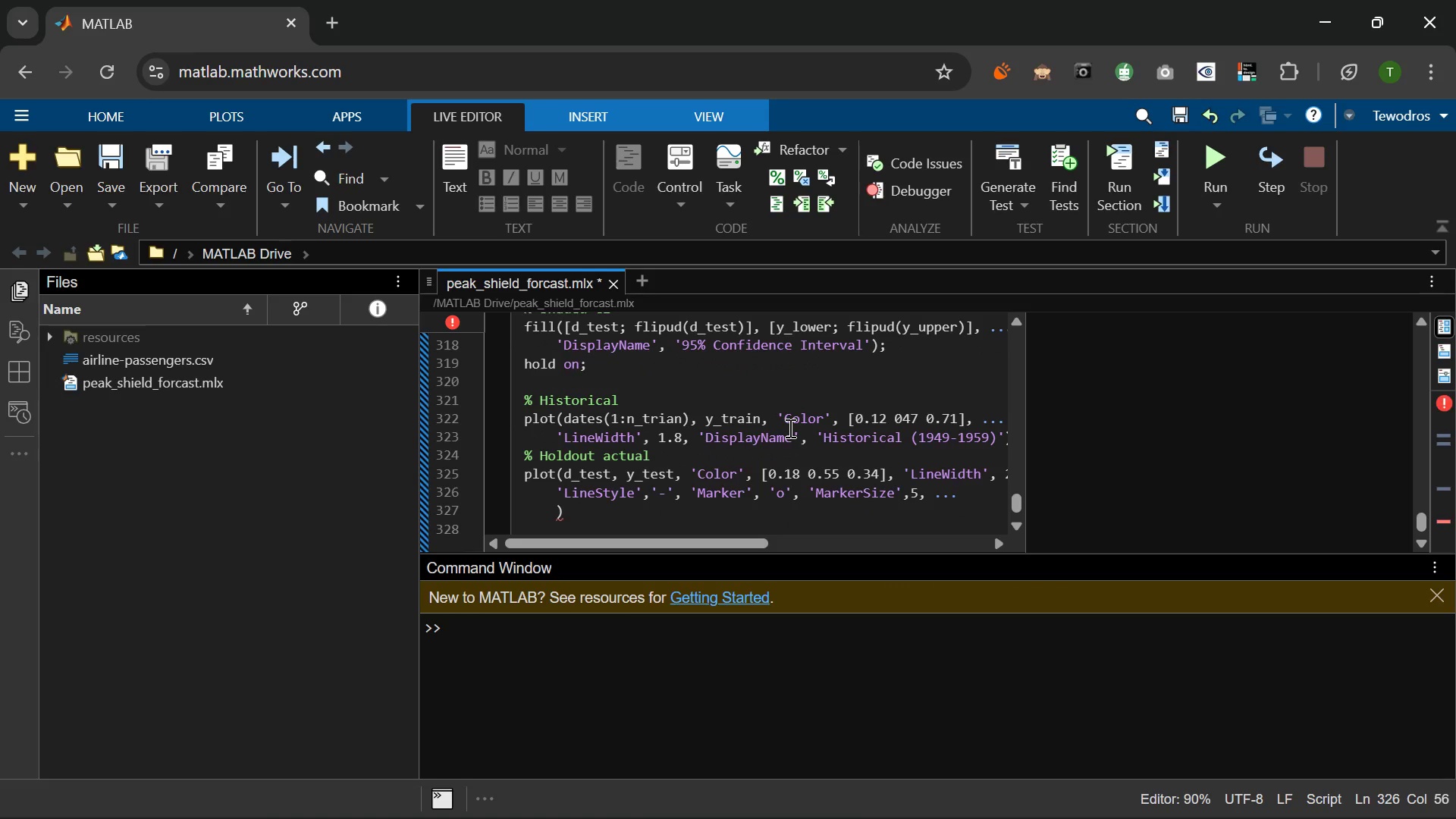 
type('DisplayName)
 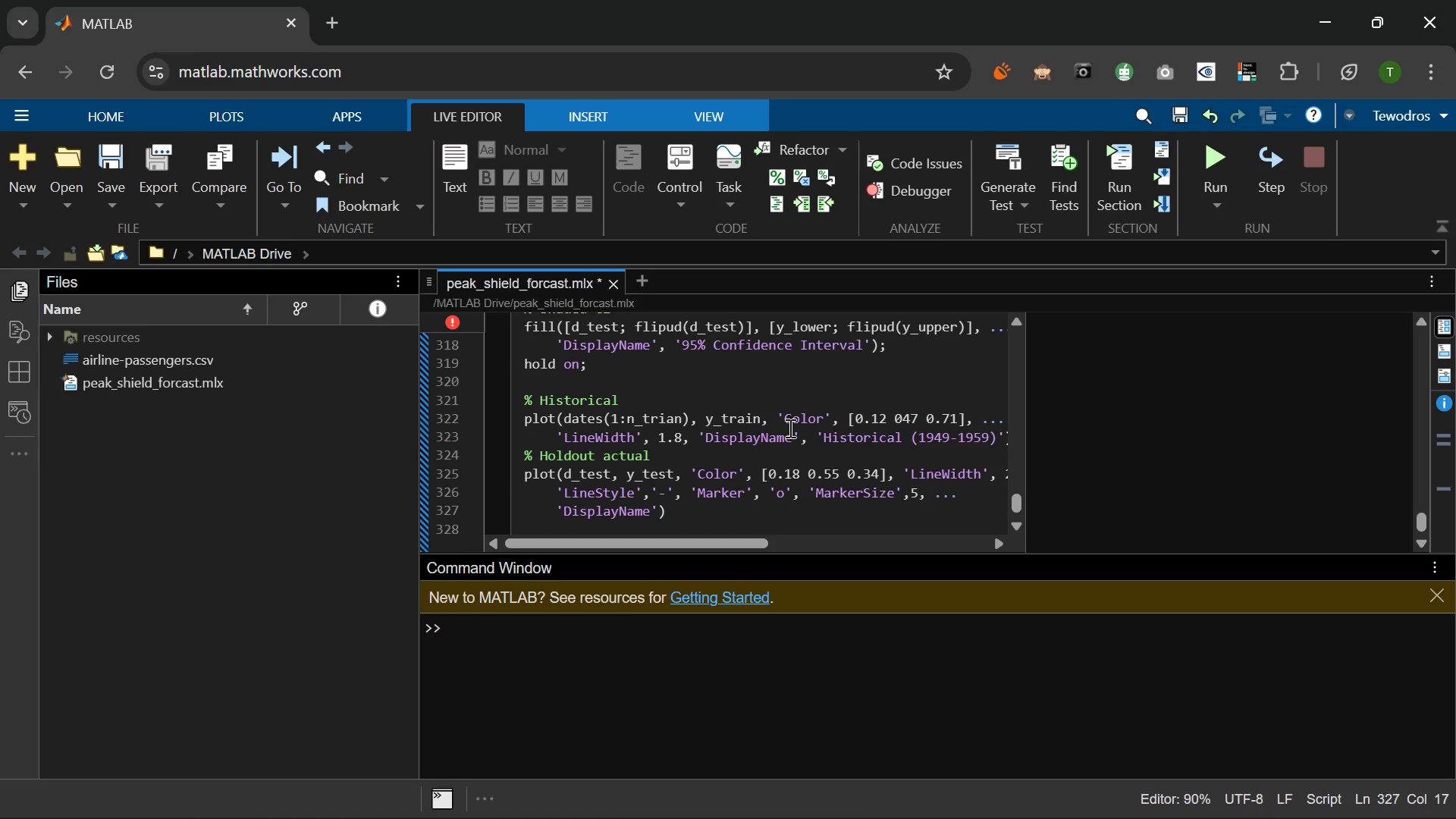 
key(ArrowRight)
 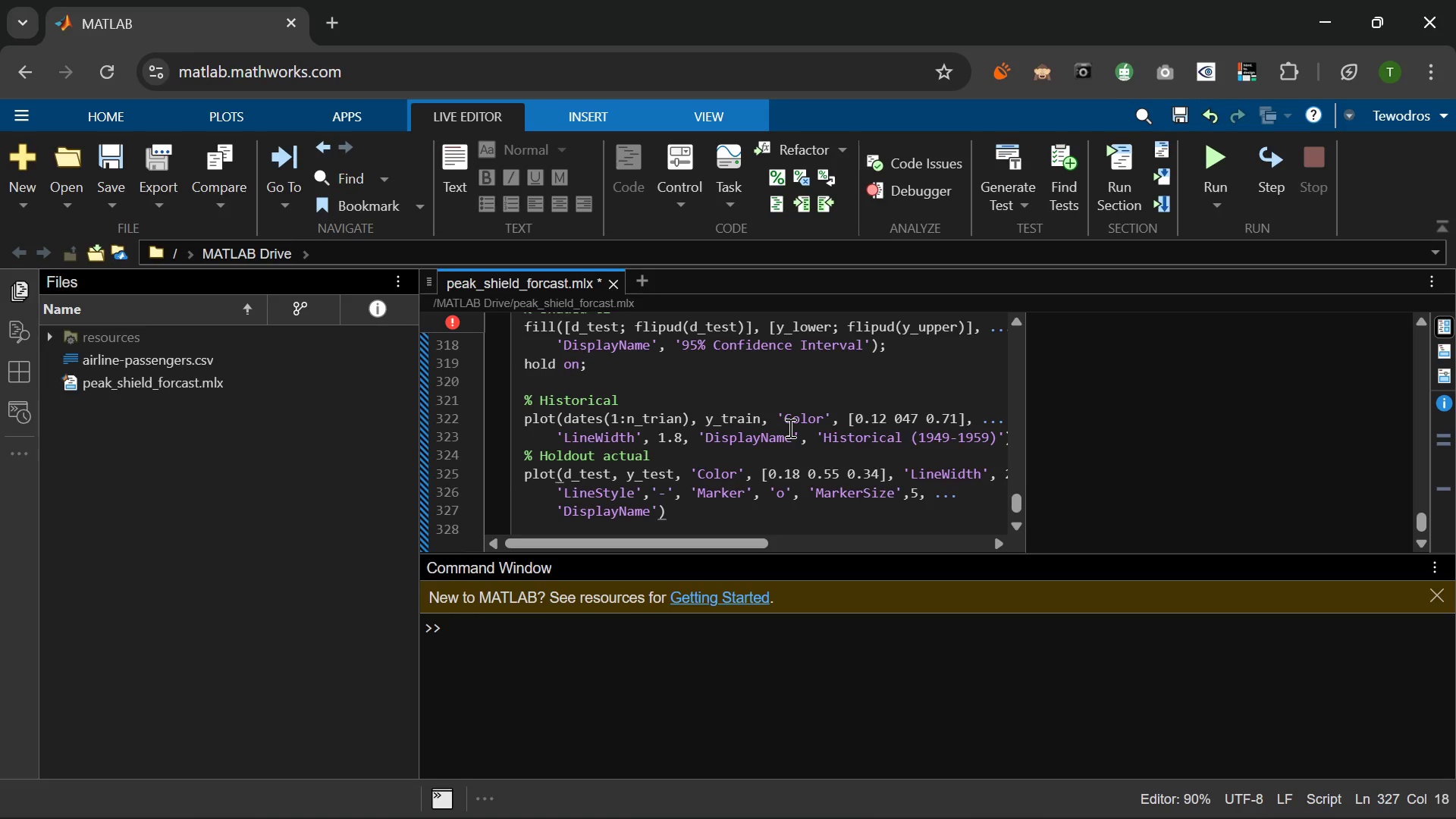 
type(, 'Actual 1960 (Hold)
 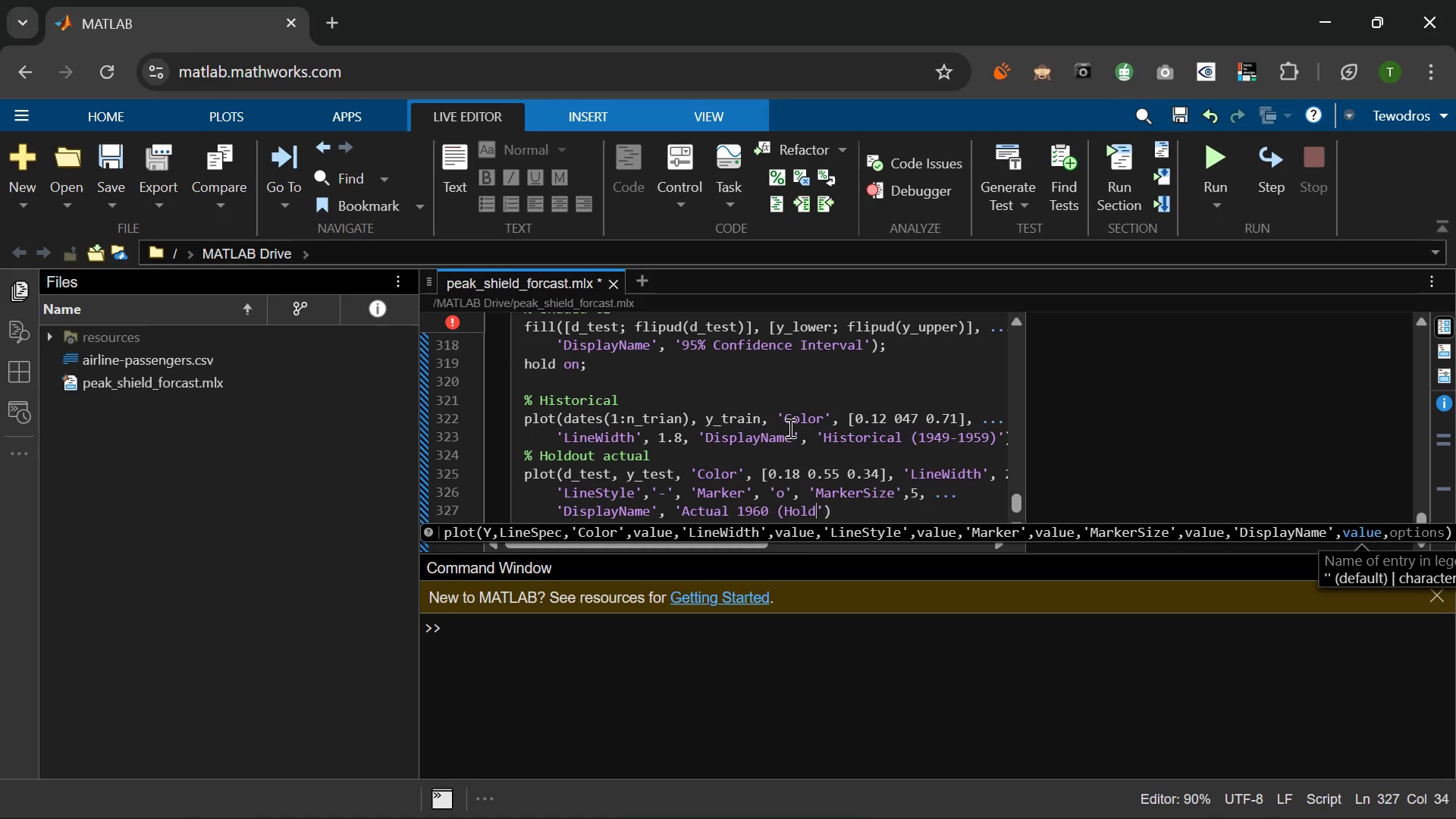 
wait(5.16)
 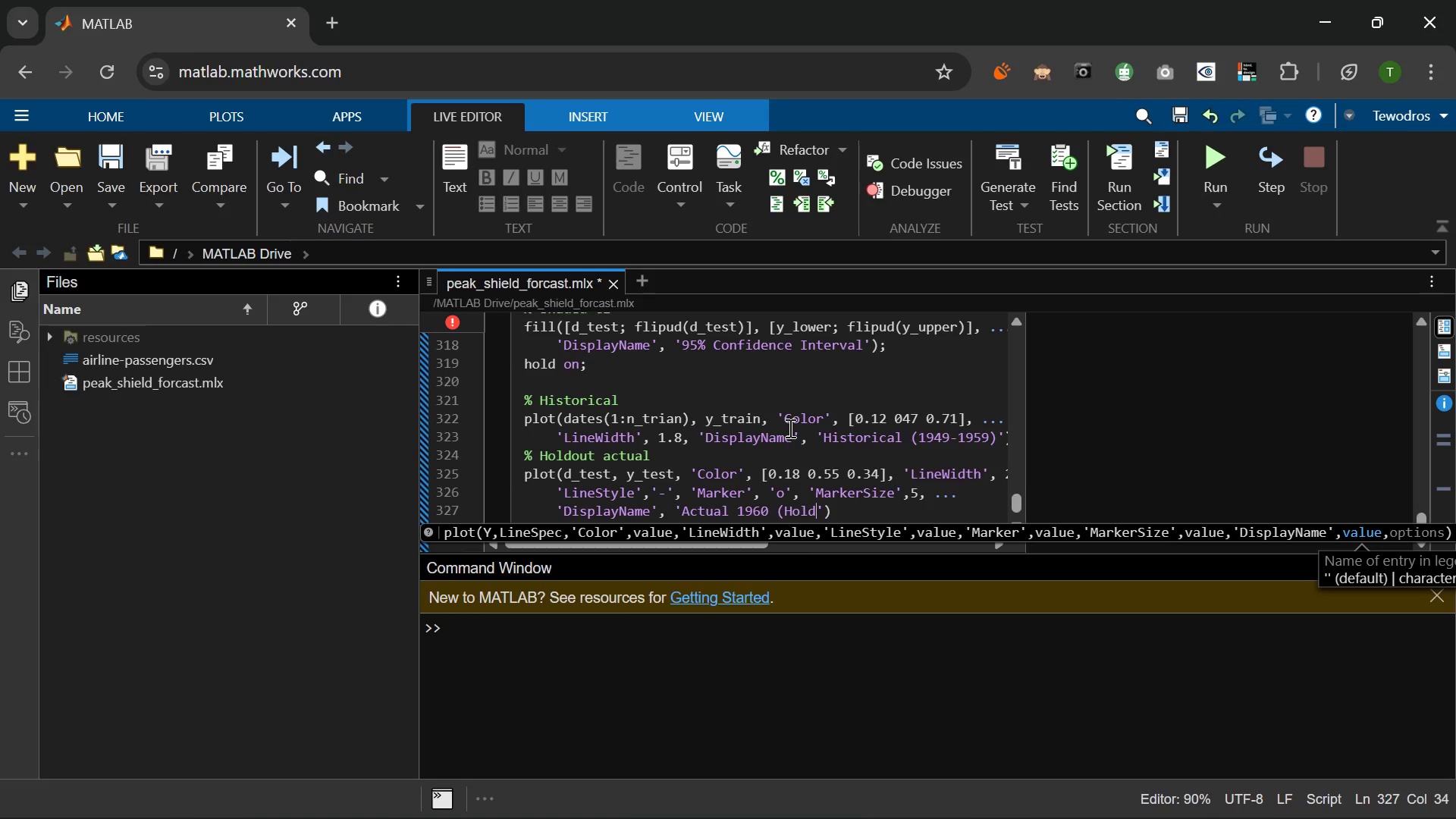 
key(Backspace)
 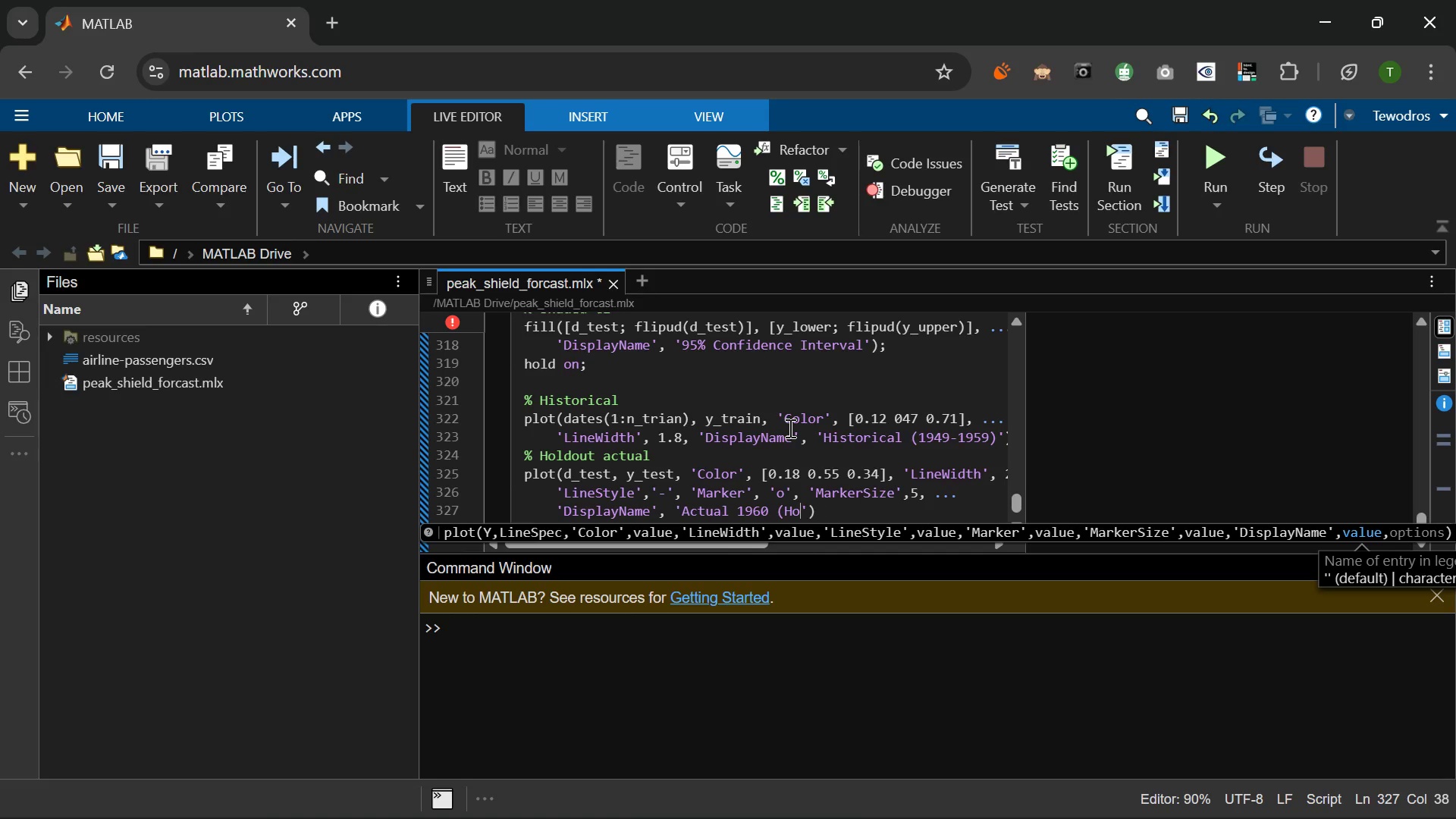 
key(Backspace)
 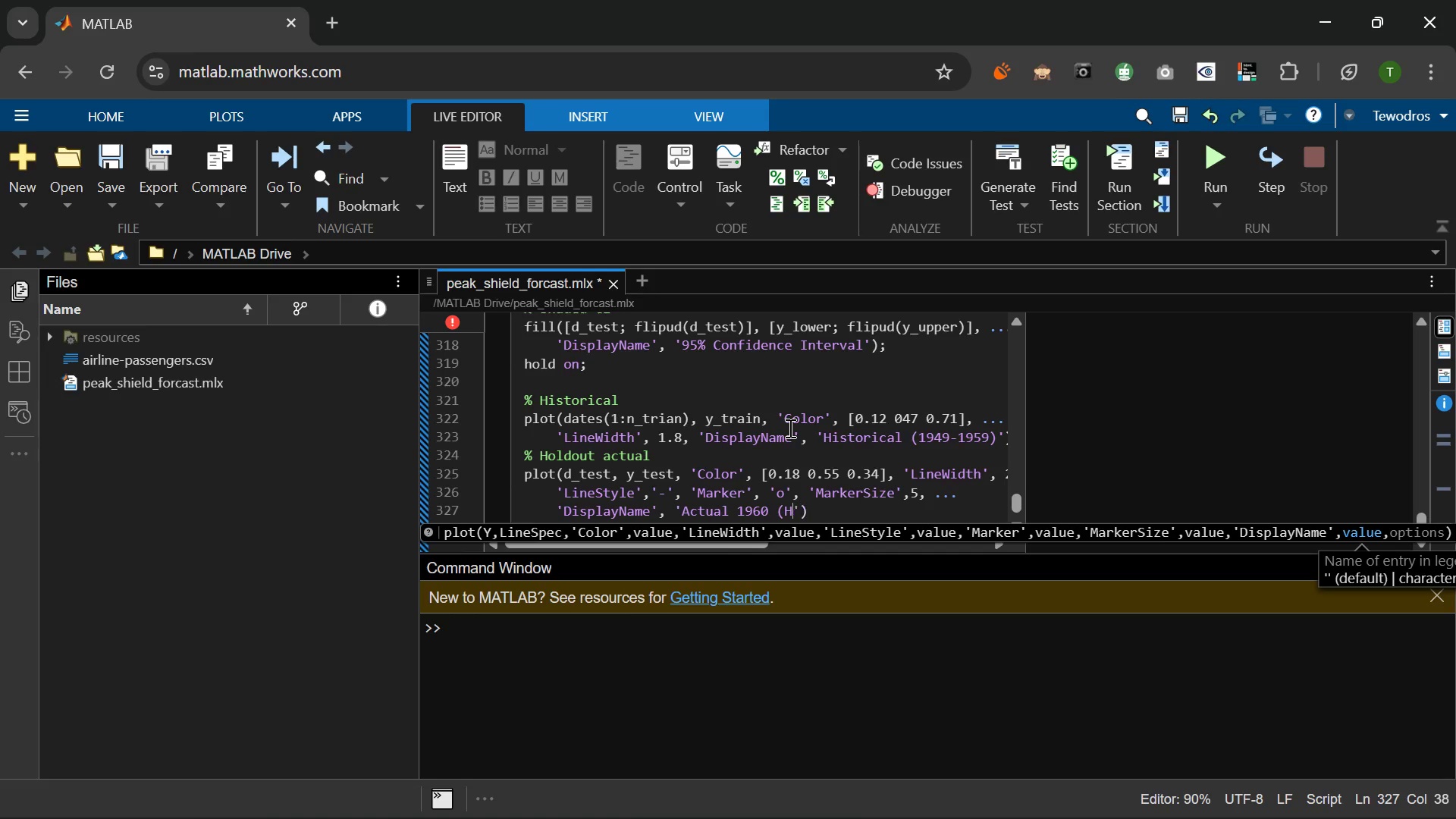 
key(Backspace)
 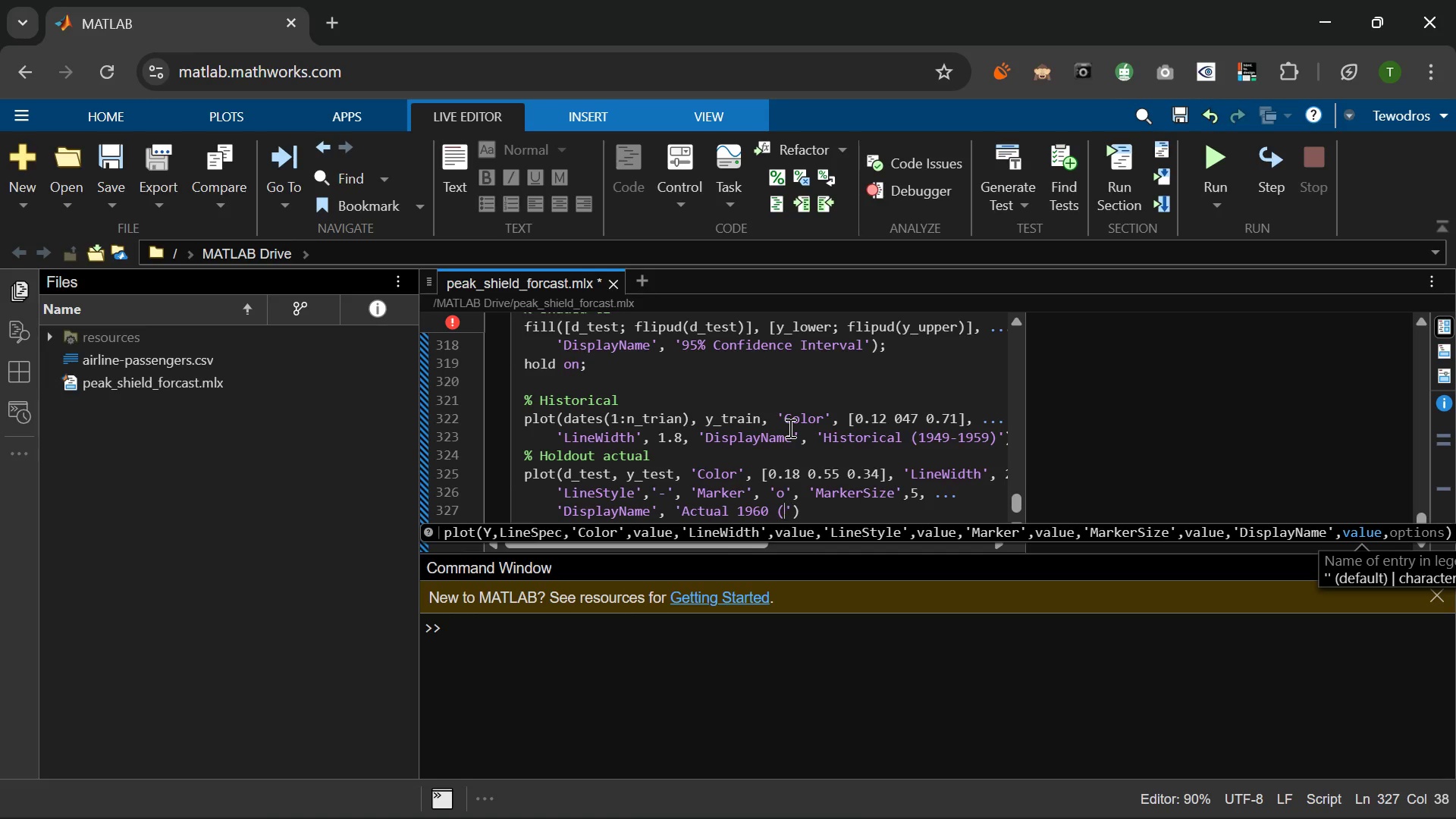 
key(Backspace)
 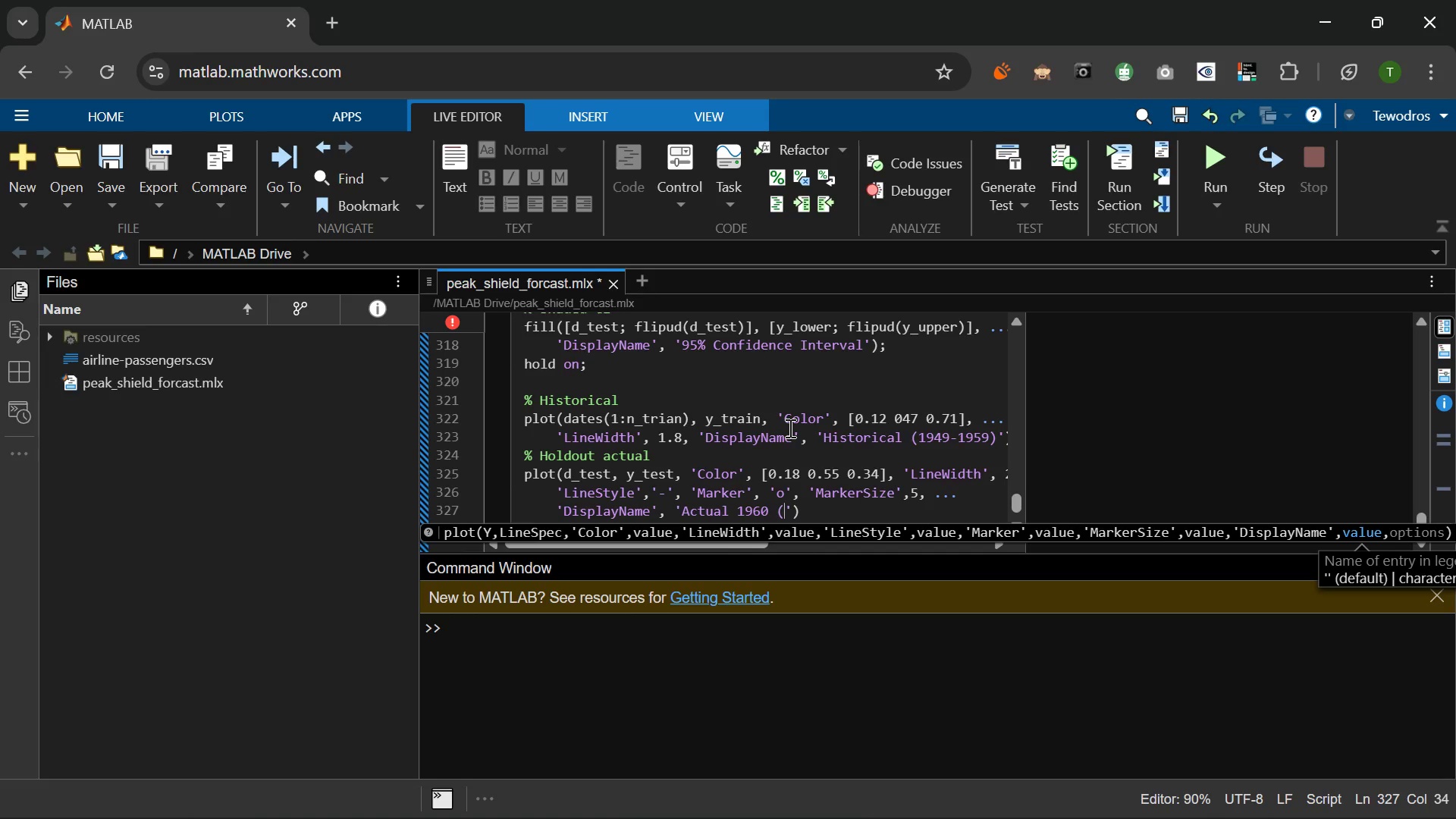 
key(Shift+0)
 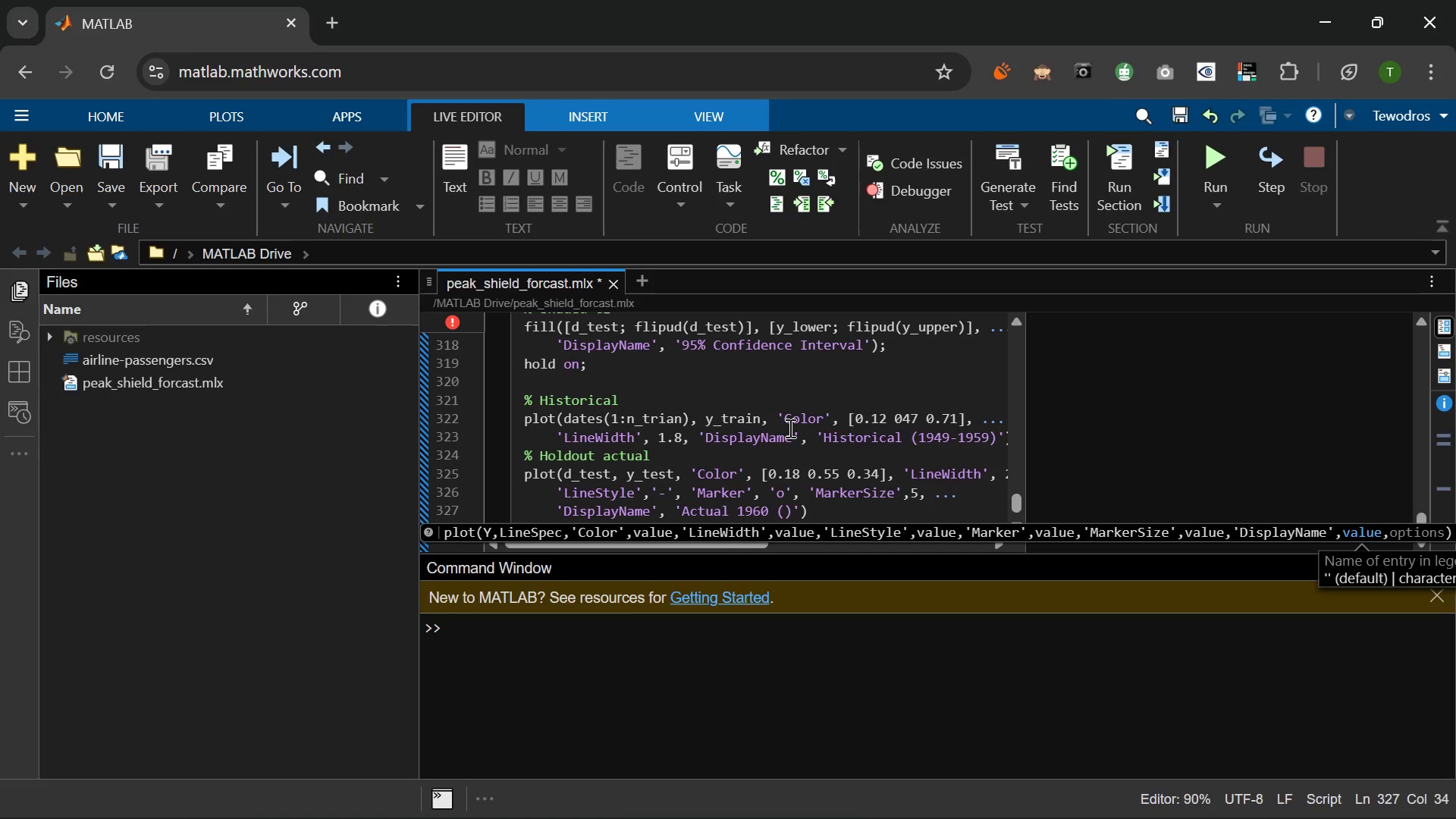 
key(ArrowLeft)
 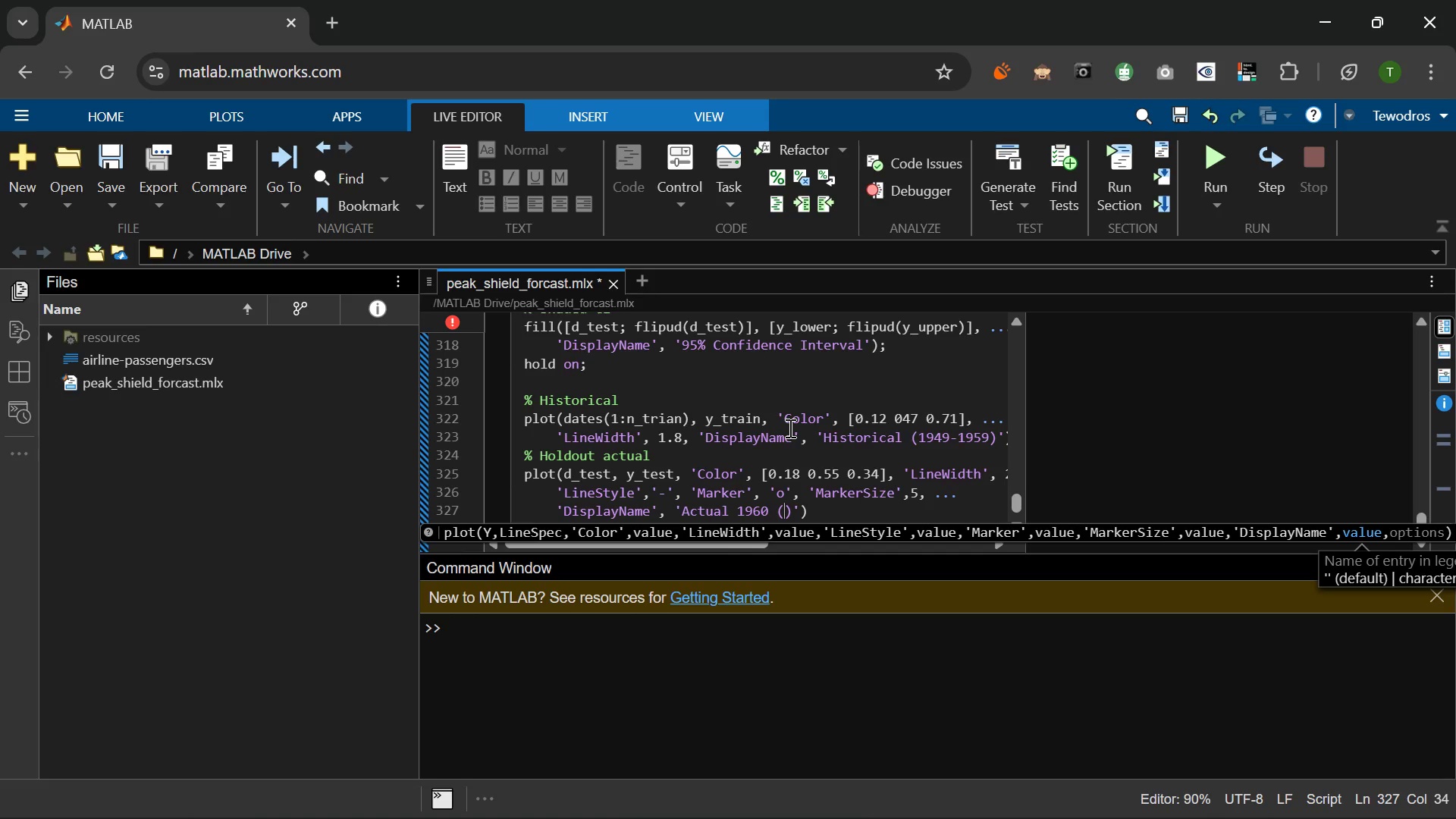 
type(Holdout)
 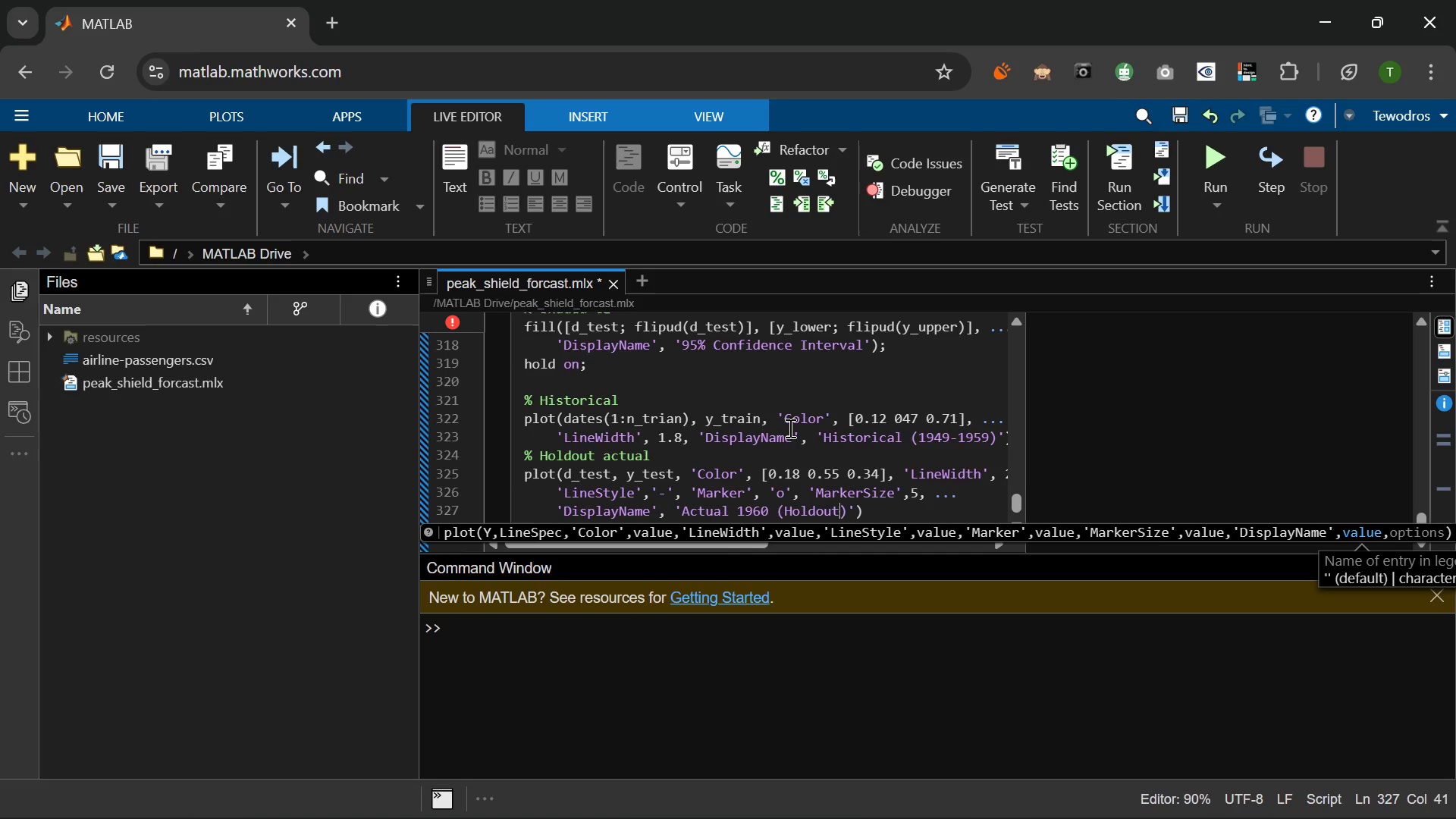 
key(ArrowRight)
 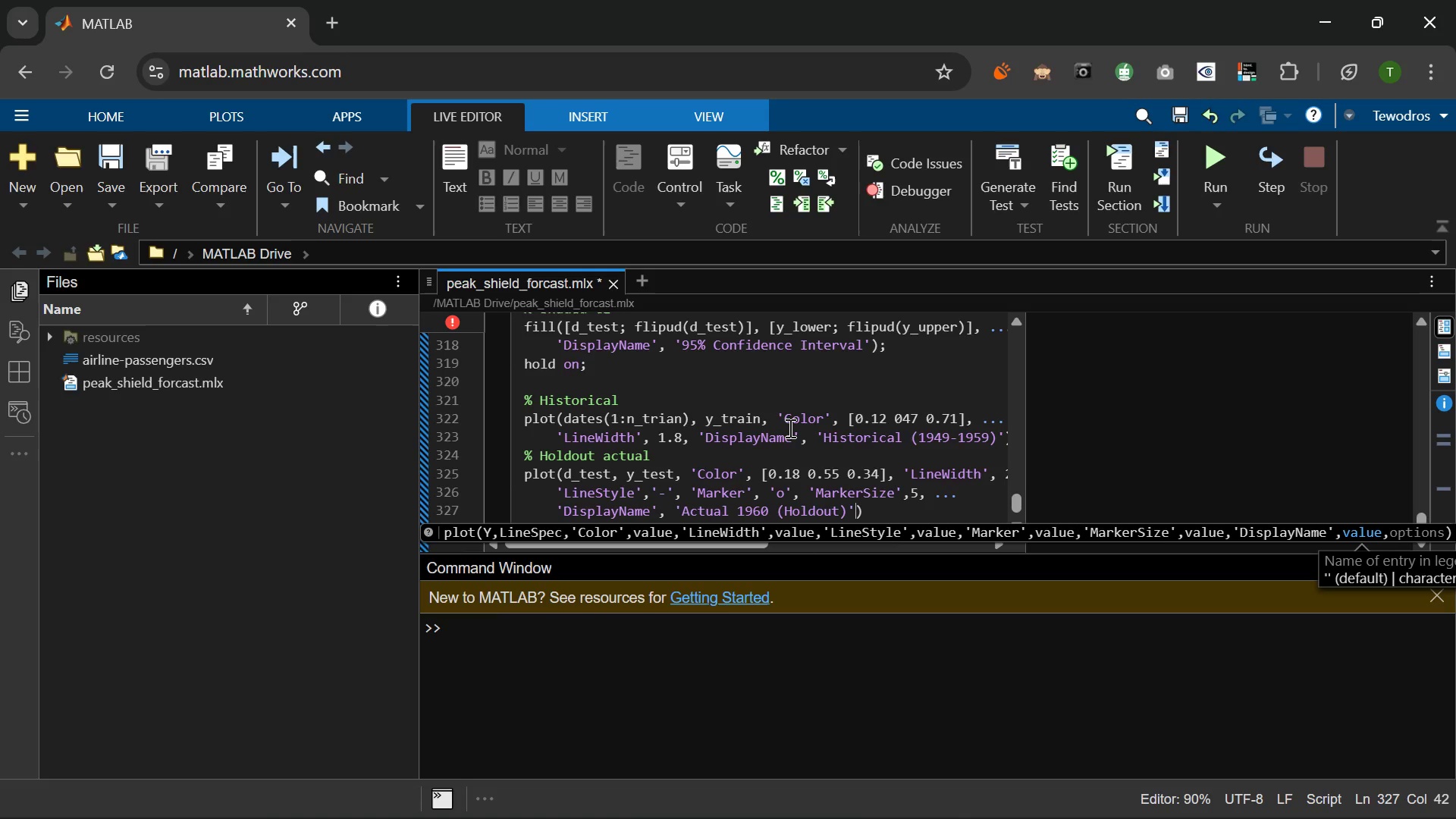 
key(ArrowRight)
 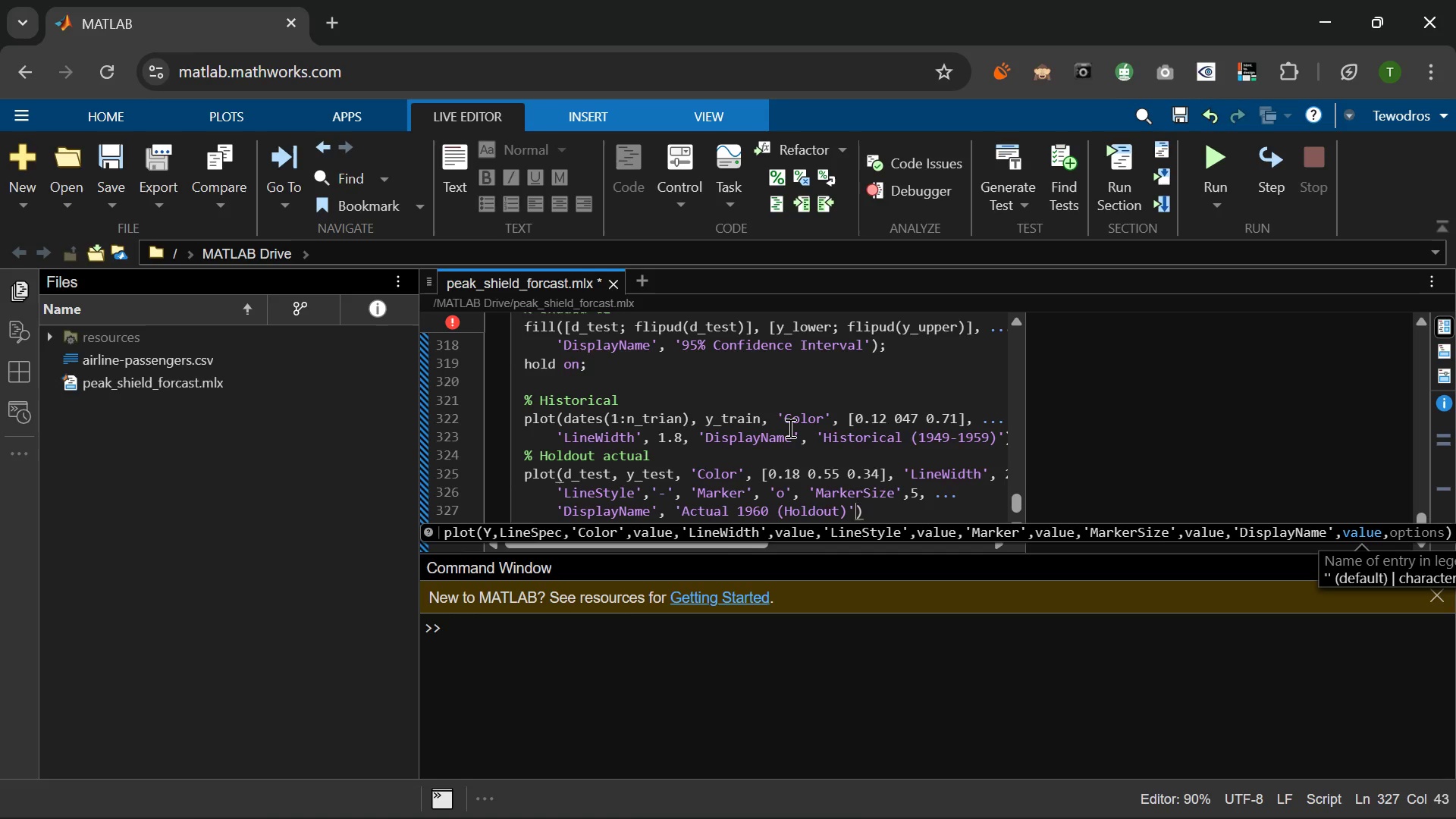 
key(Semicolon)
 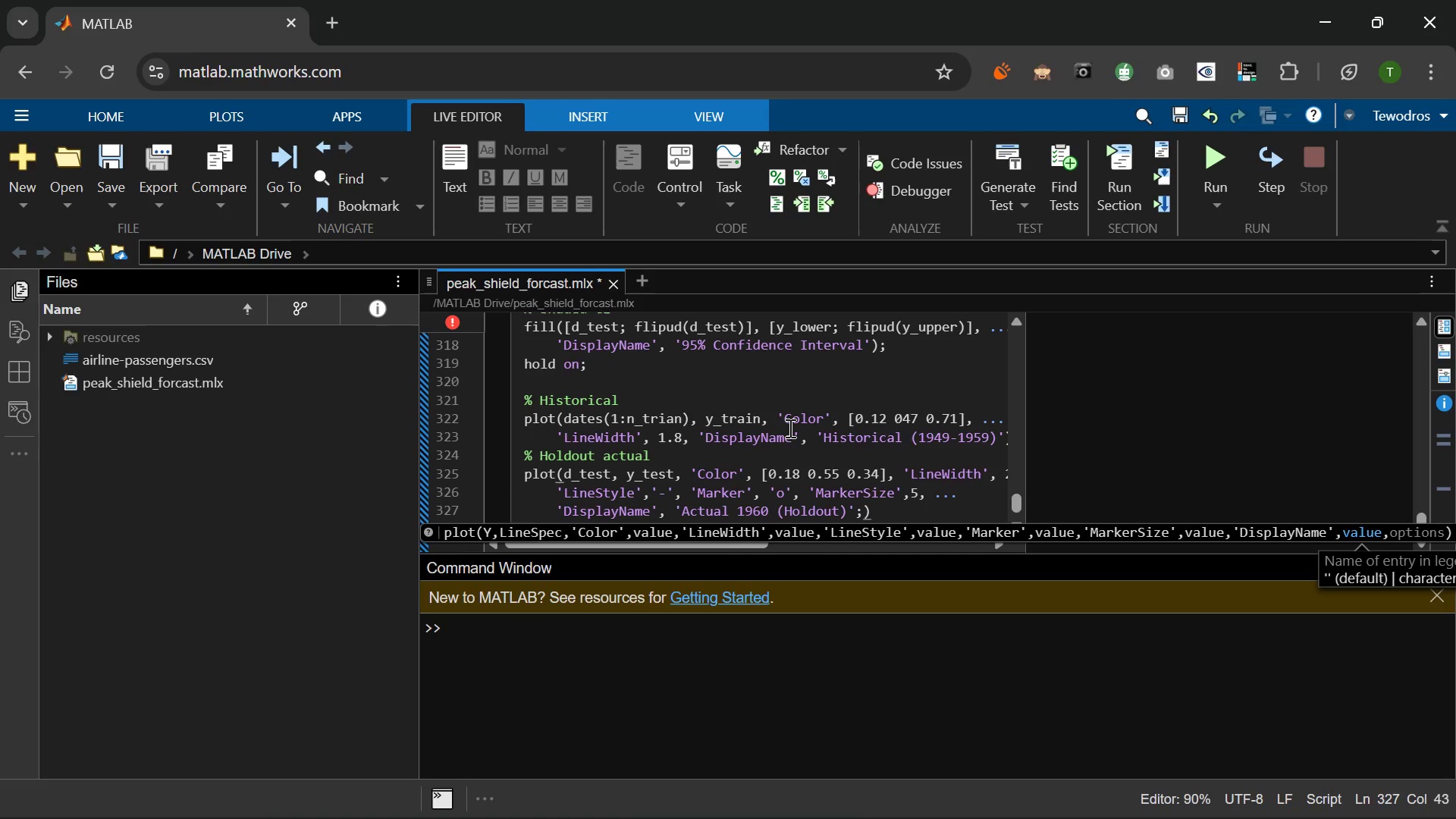 
key(Backspace)
 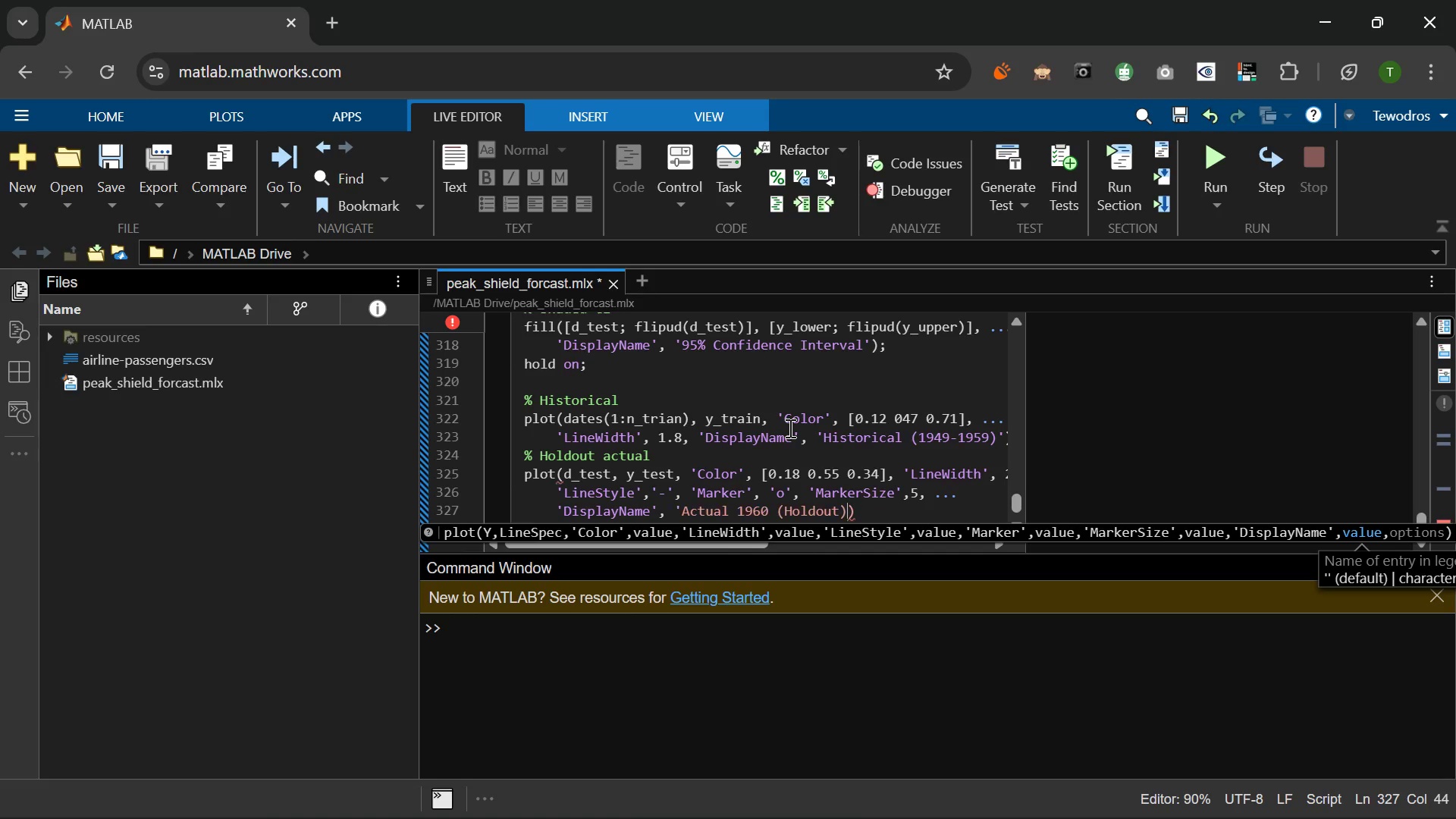 
key(Backspace)
 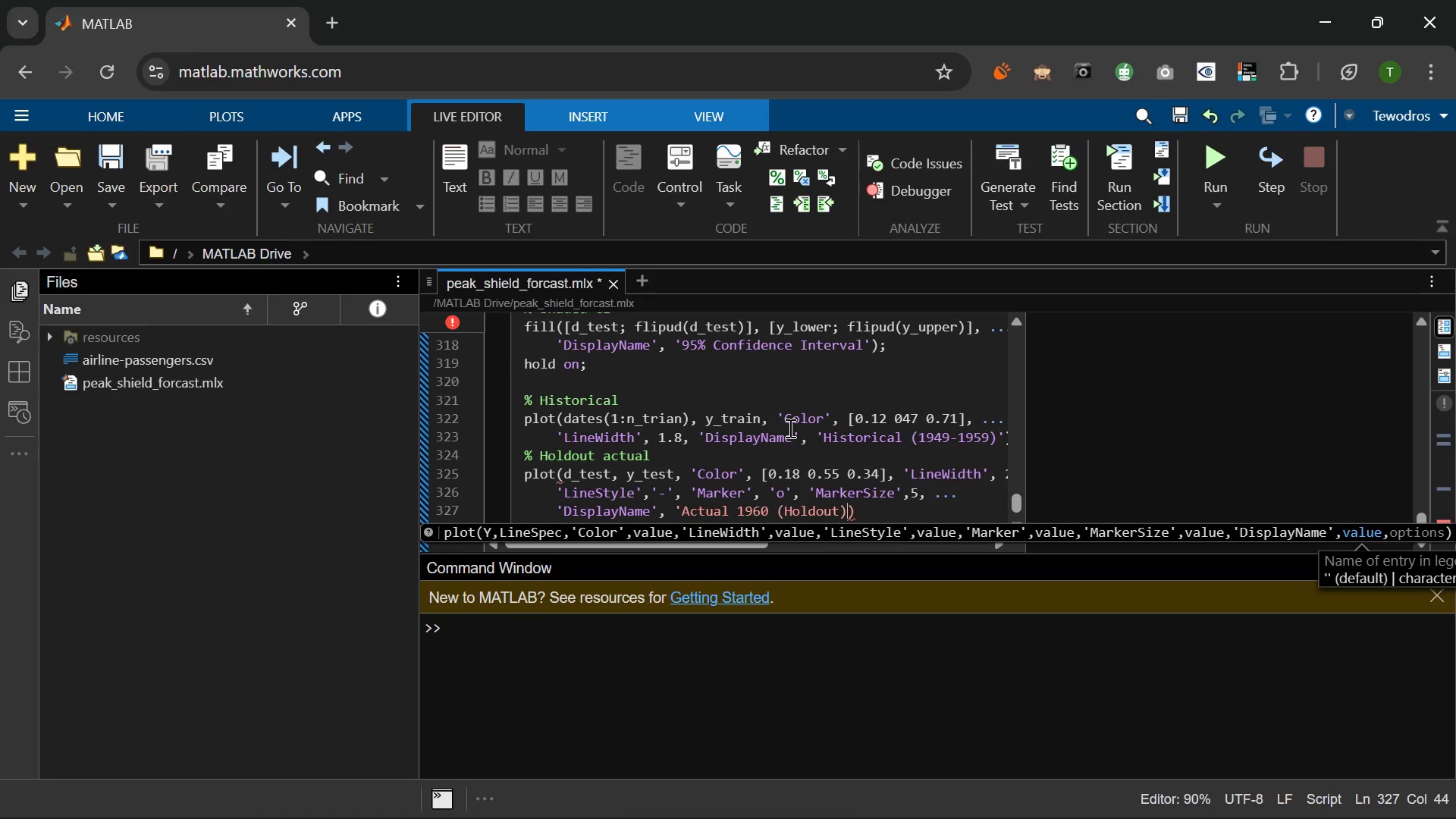 
key(ArrowRight)
 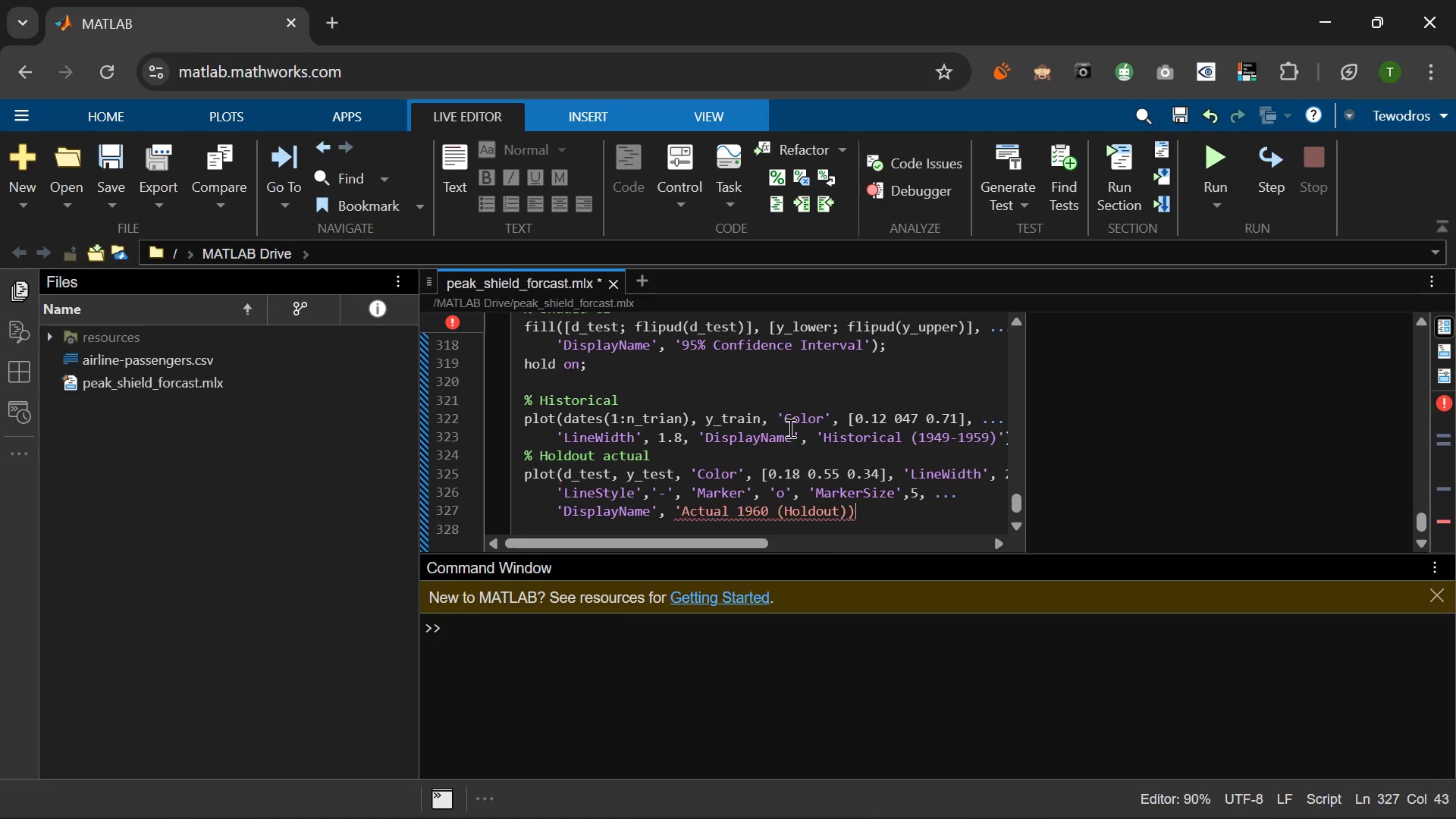 
key(Semicolon)
 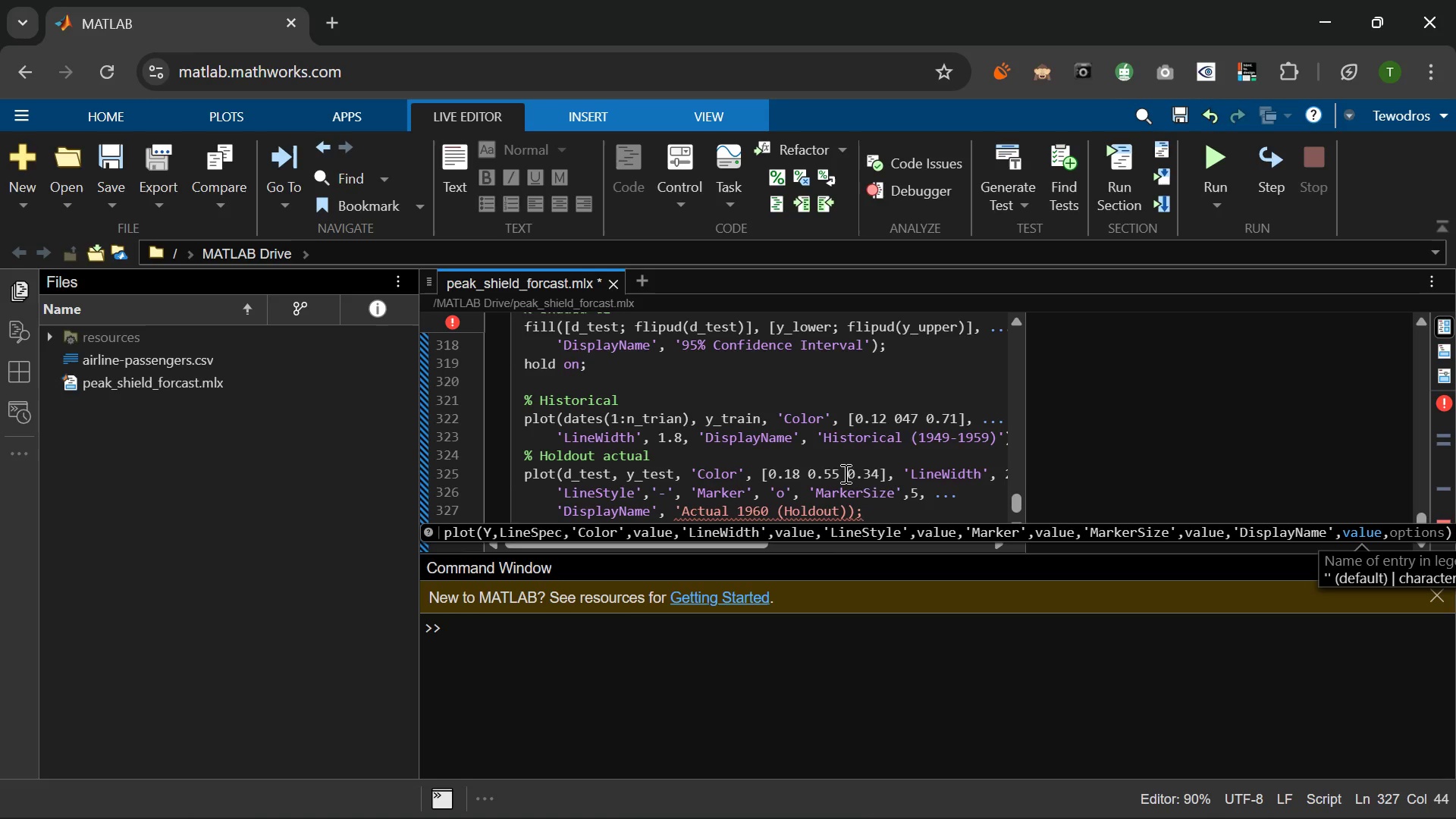 
left_click([848, 505])
 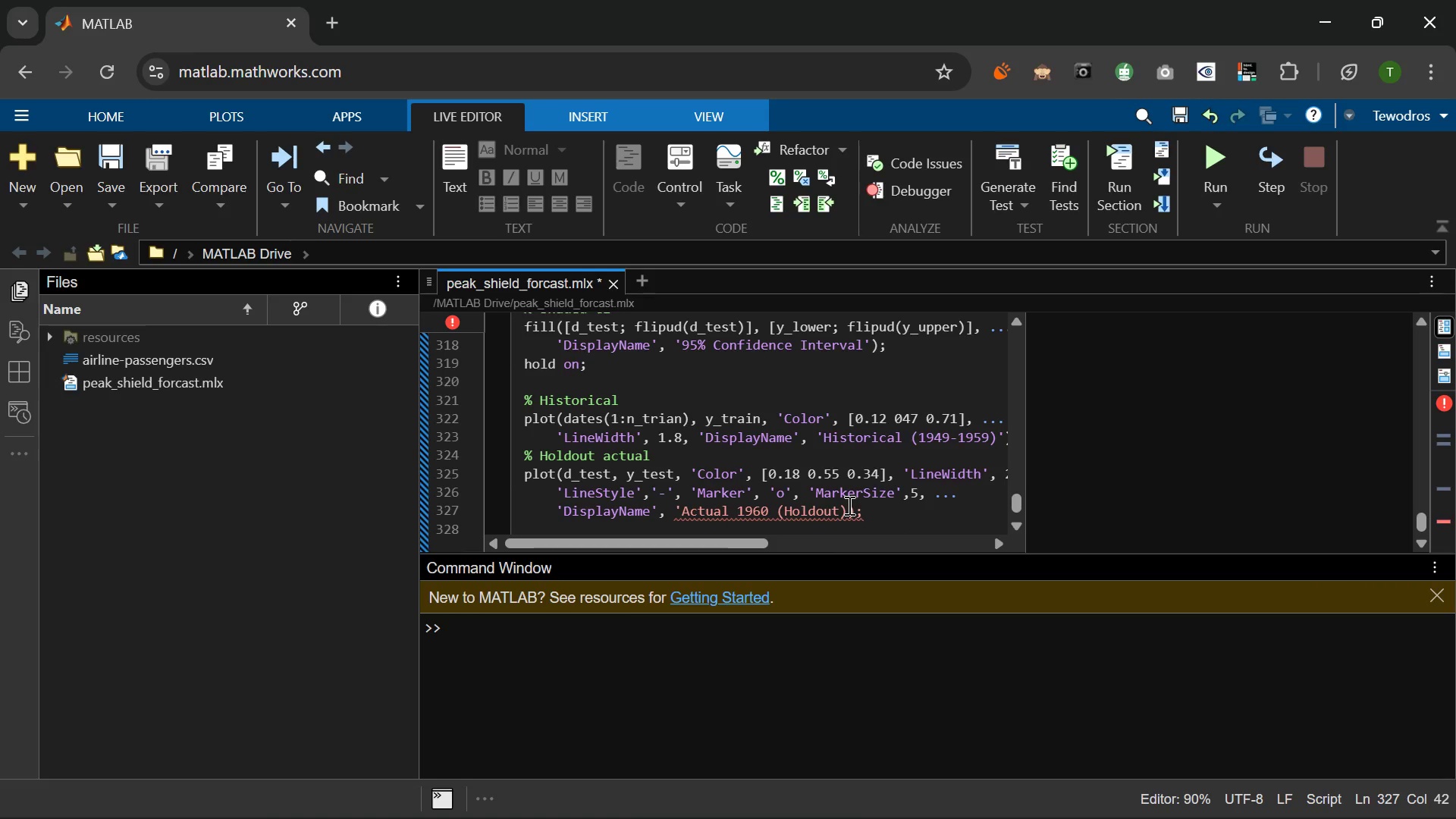 
key(Quote)
 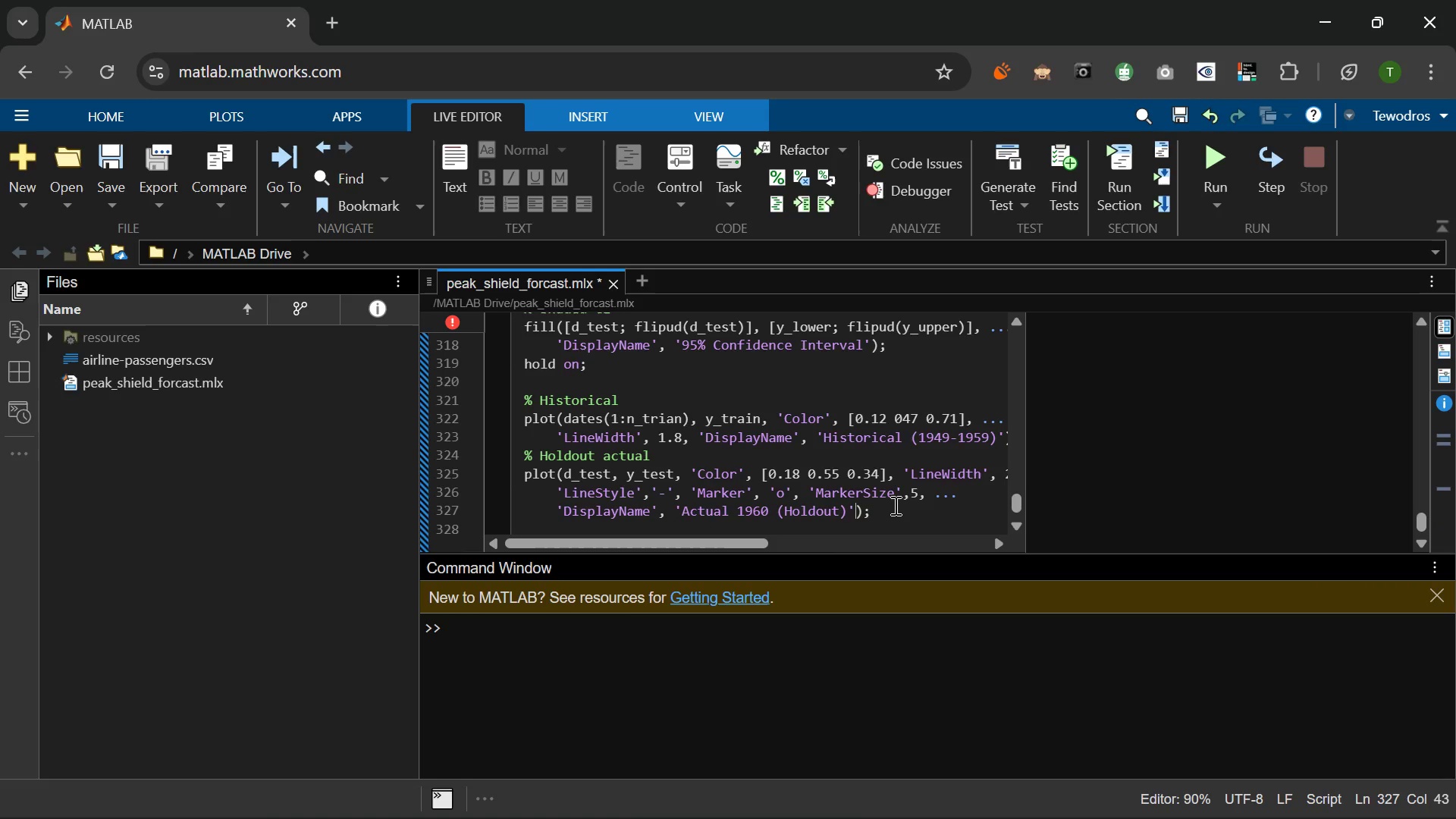 
double_click([894, 505])
 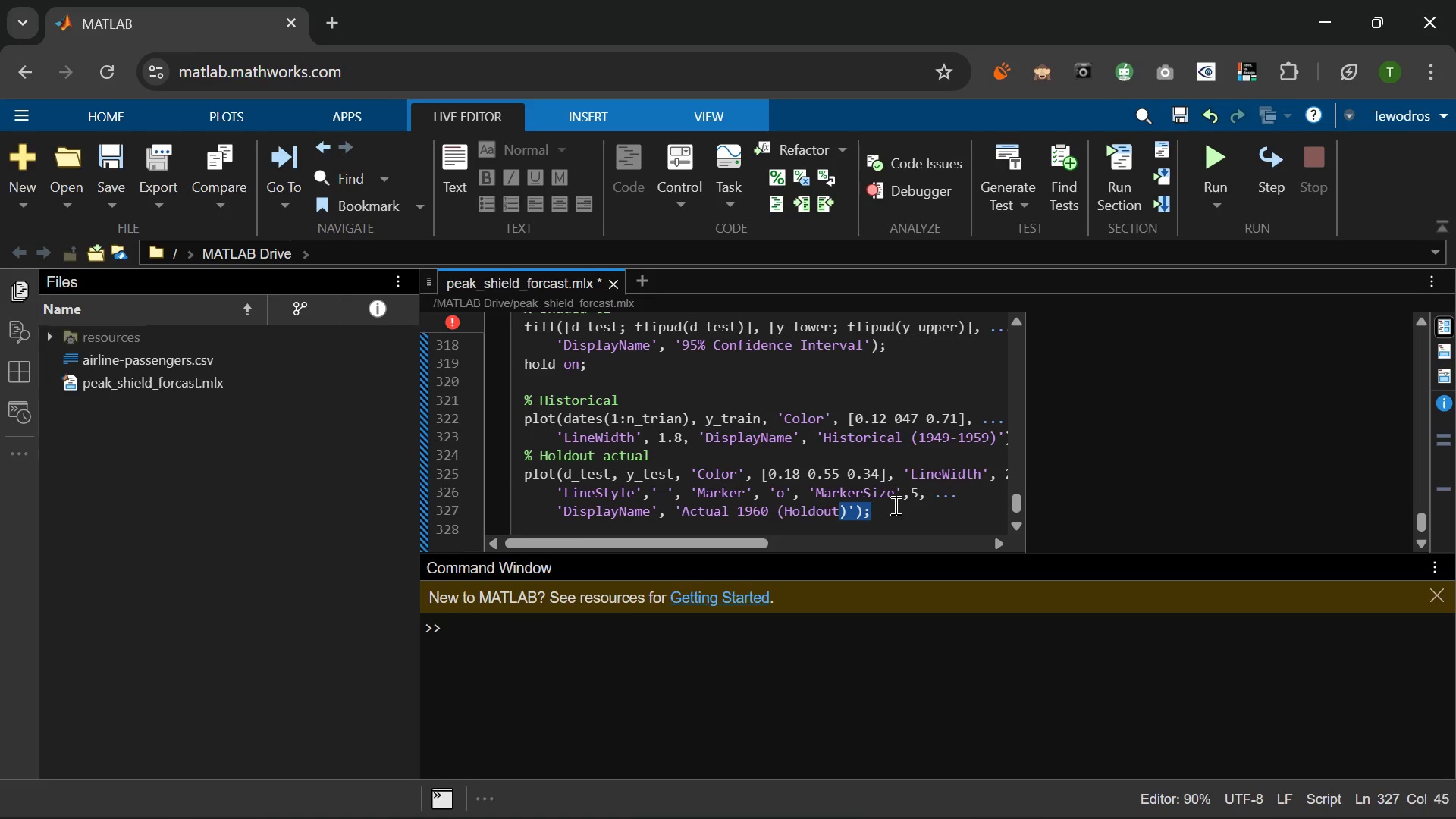 
key(Enter)
 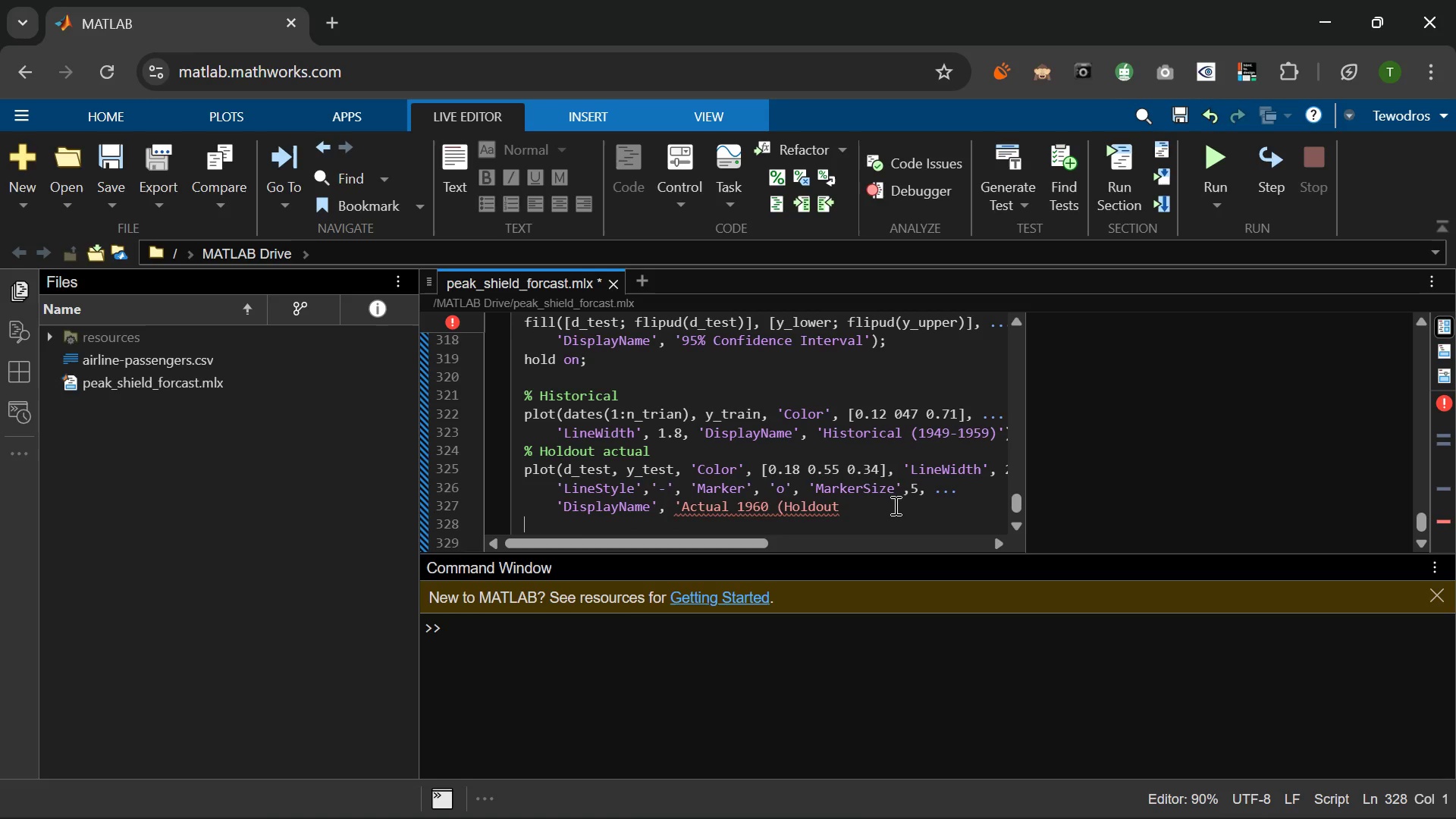 
key(Control+Z)
 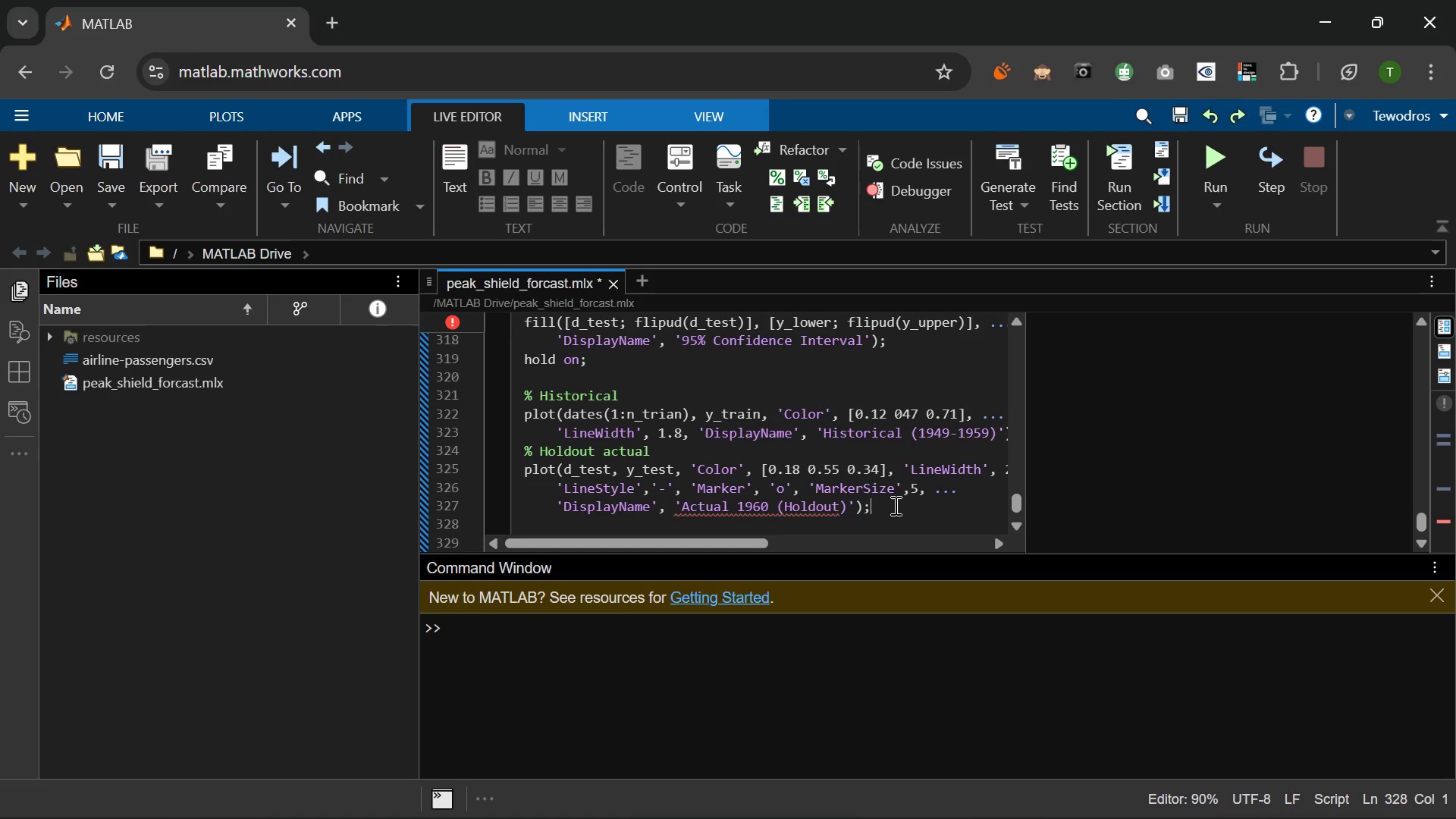 
double_click([894, 505])
 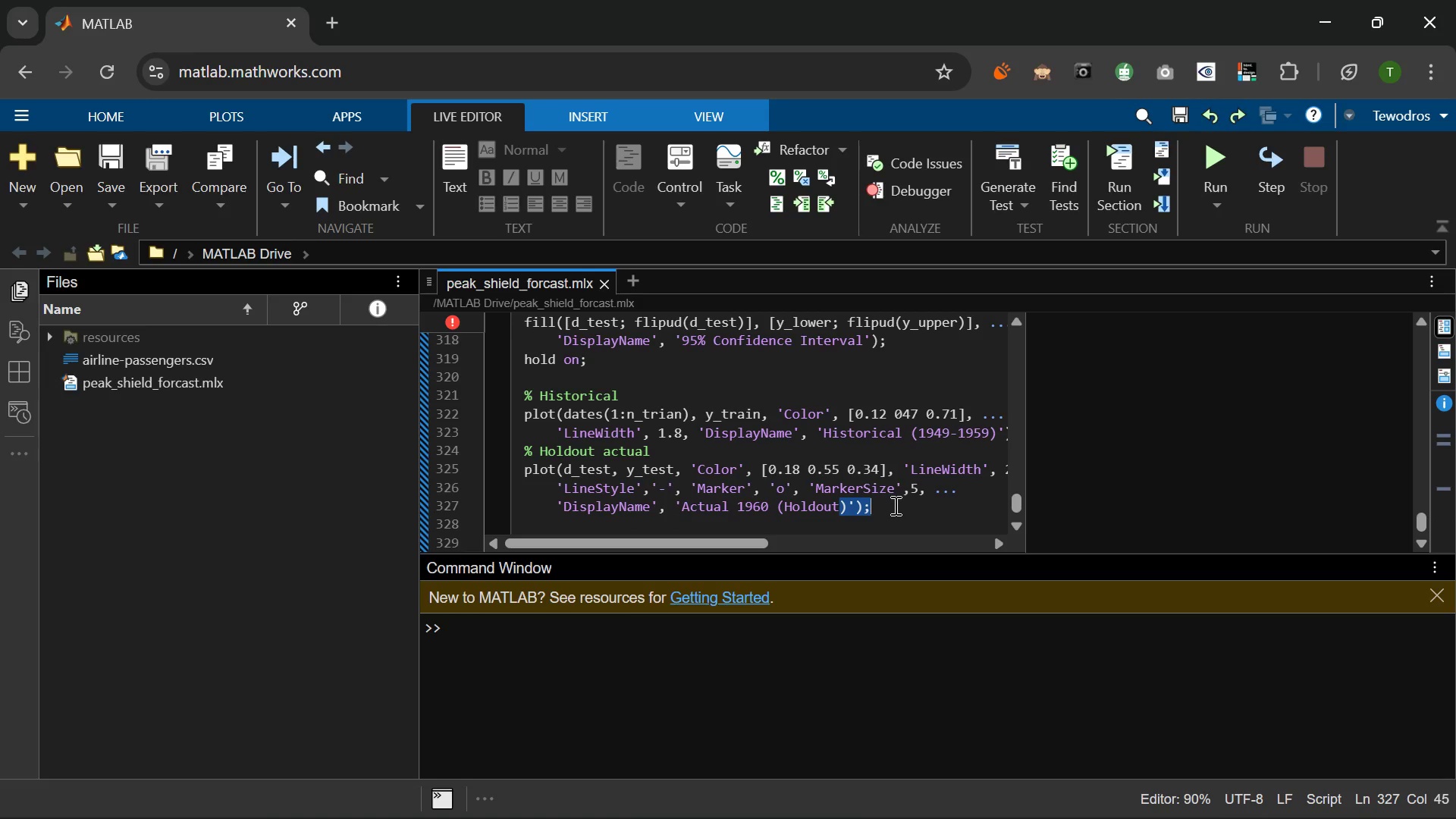 
left_click([894, 505])
 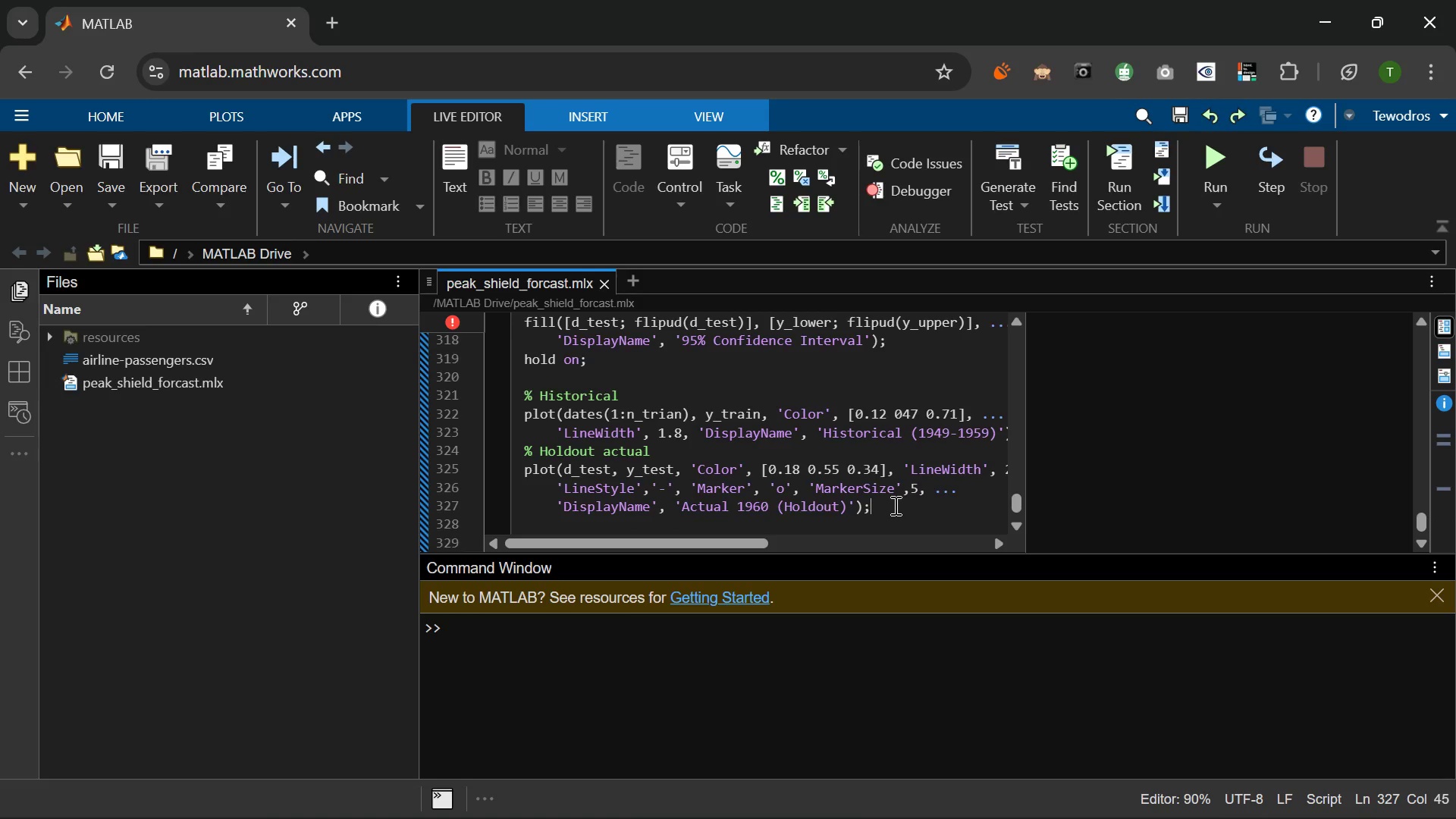 
key(Enter)
 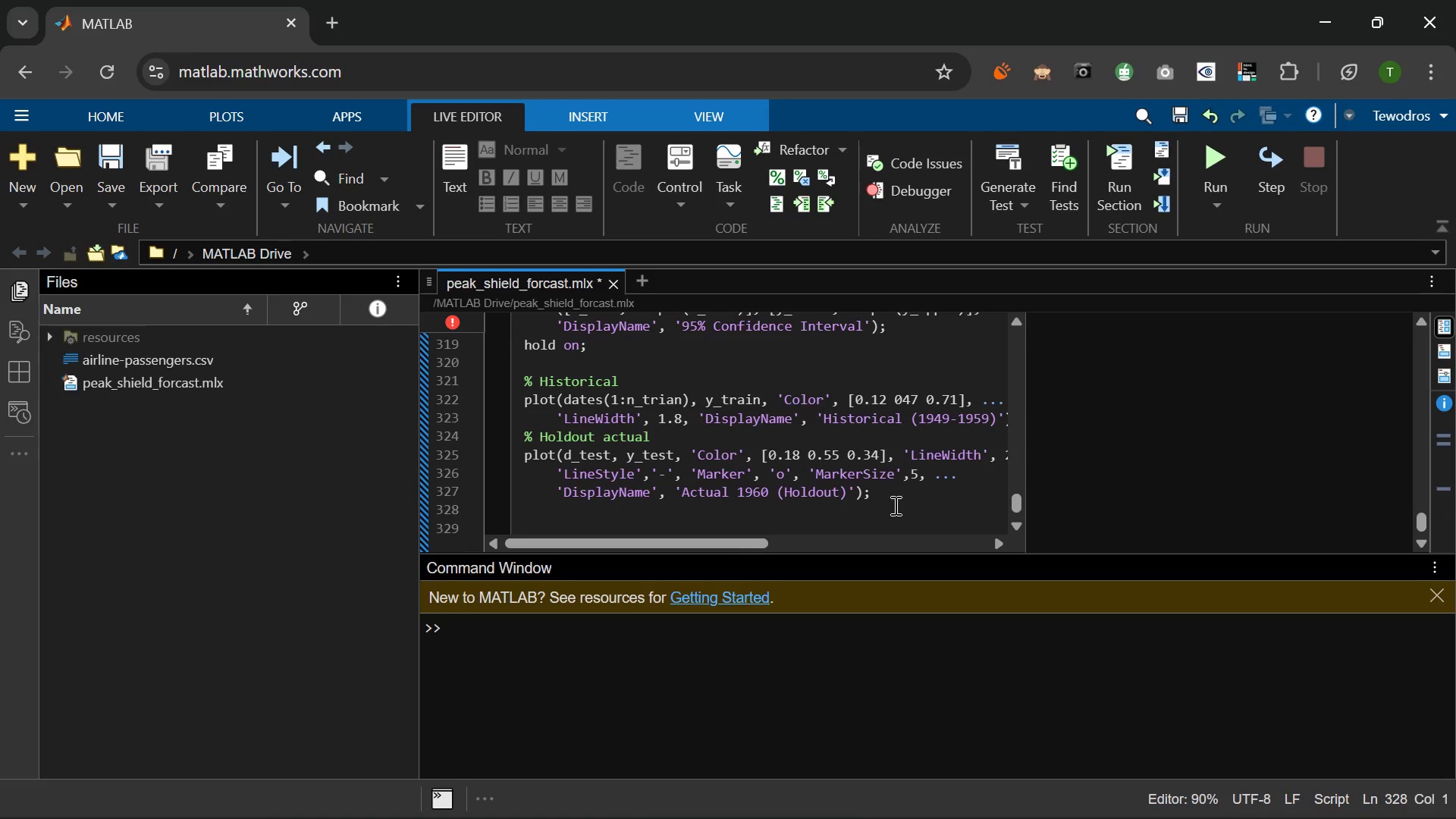 
key(Enter)
 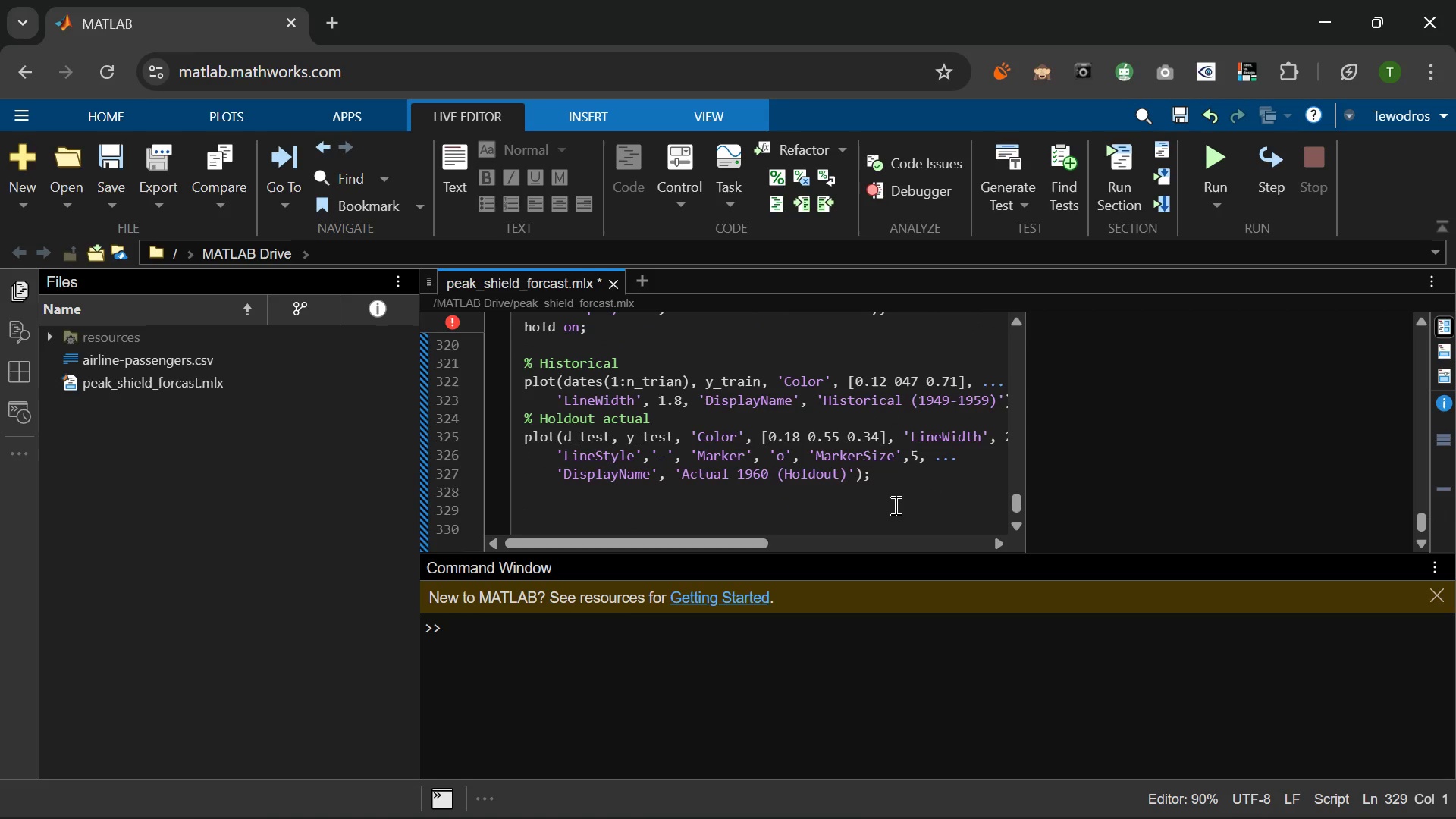 
type(%F)
key(Backspace)
type( Forecast)
 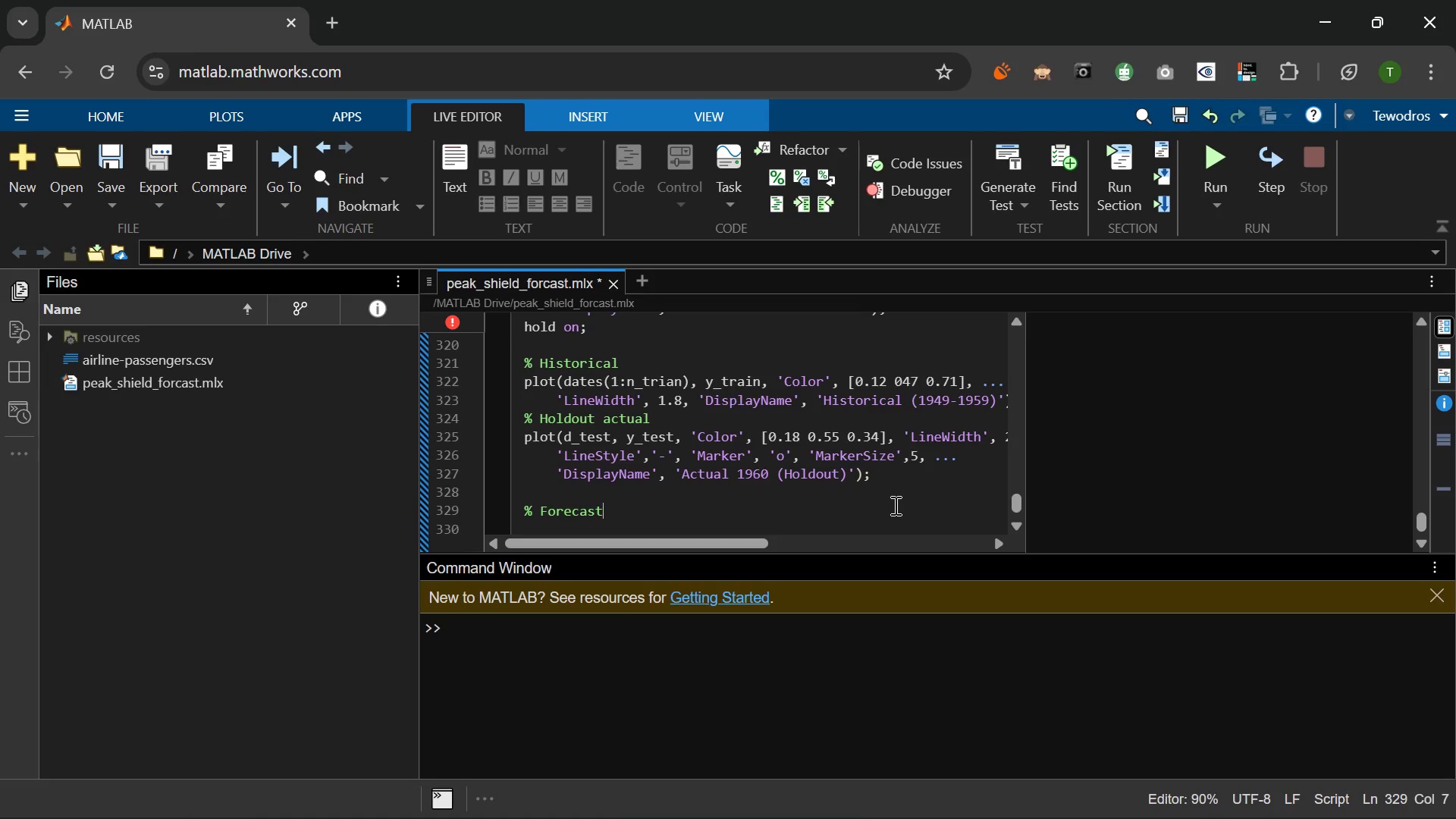 
key(Enter)
 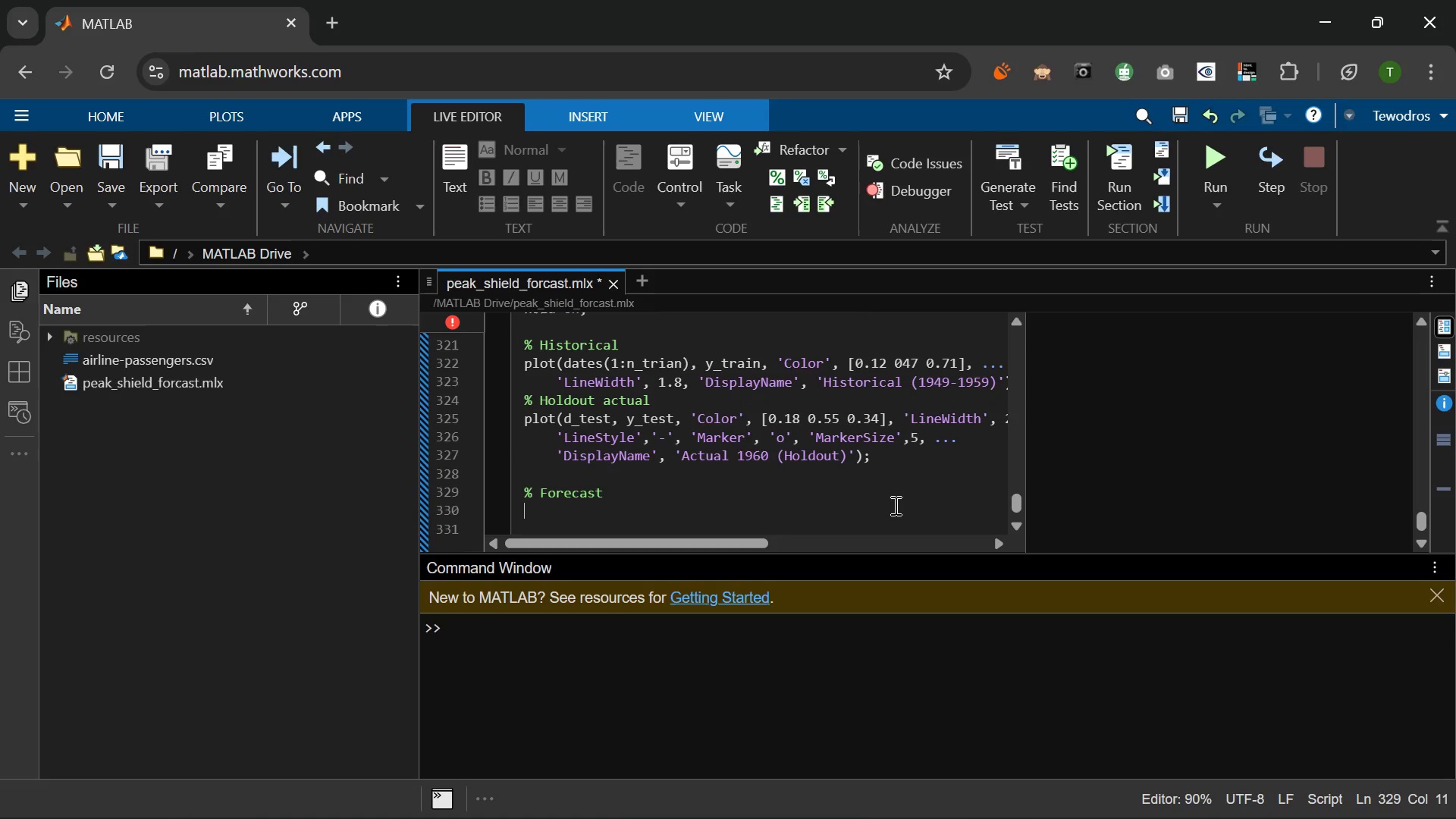 
type(plot)
 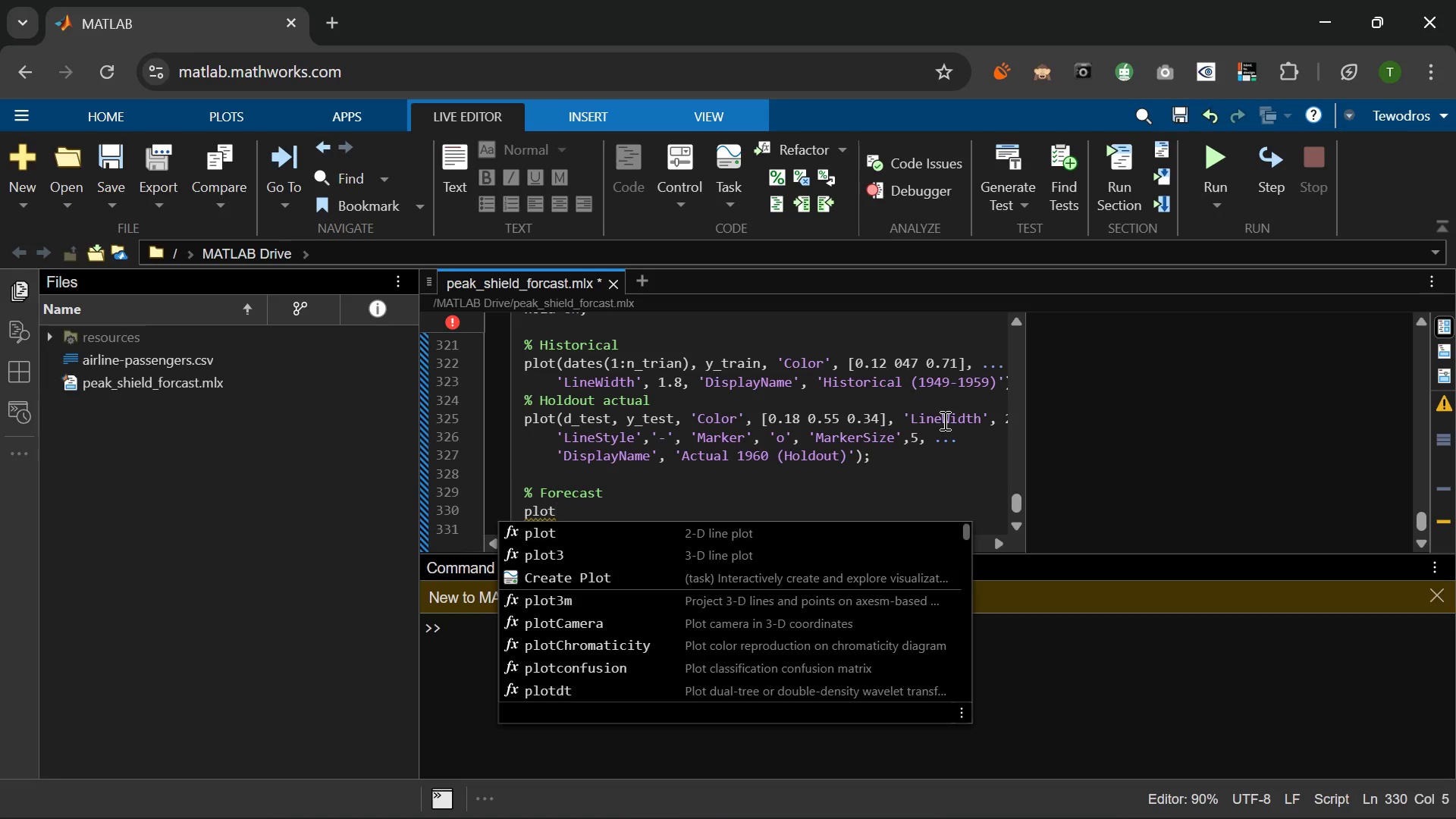 
wait(11.55)
 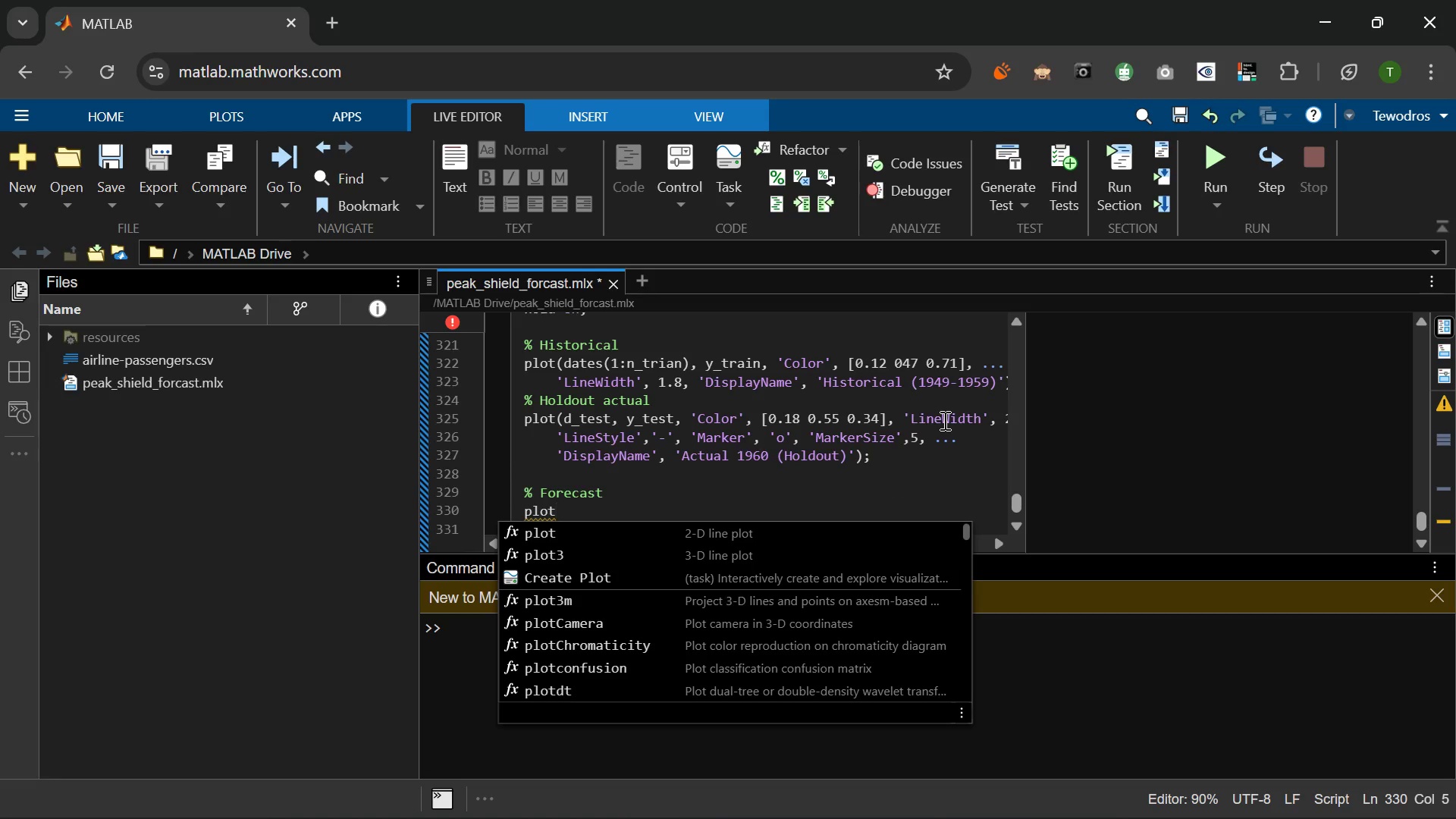 
type((d_test, y_fac)
key(Backspace)
key(Backspace)
type(cast, 'B)
key(Backspace)
type(Color)
 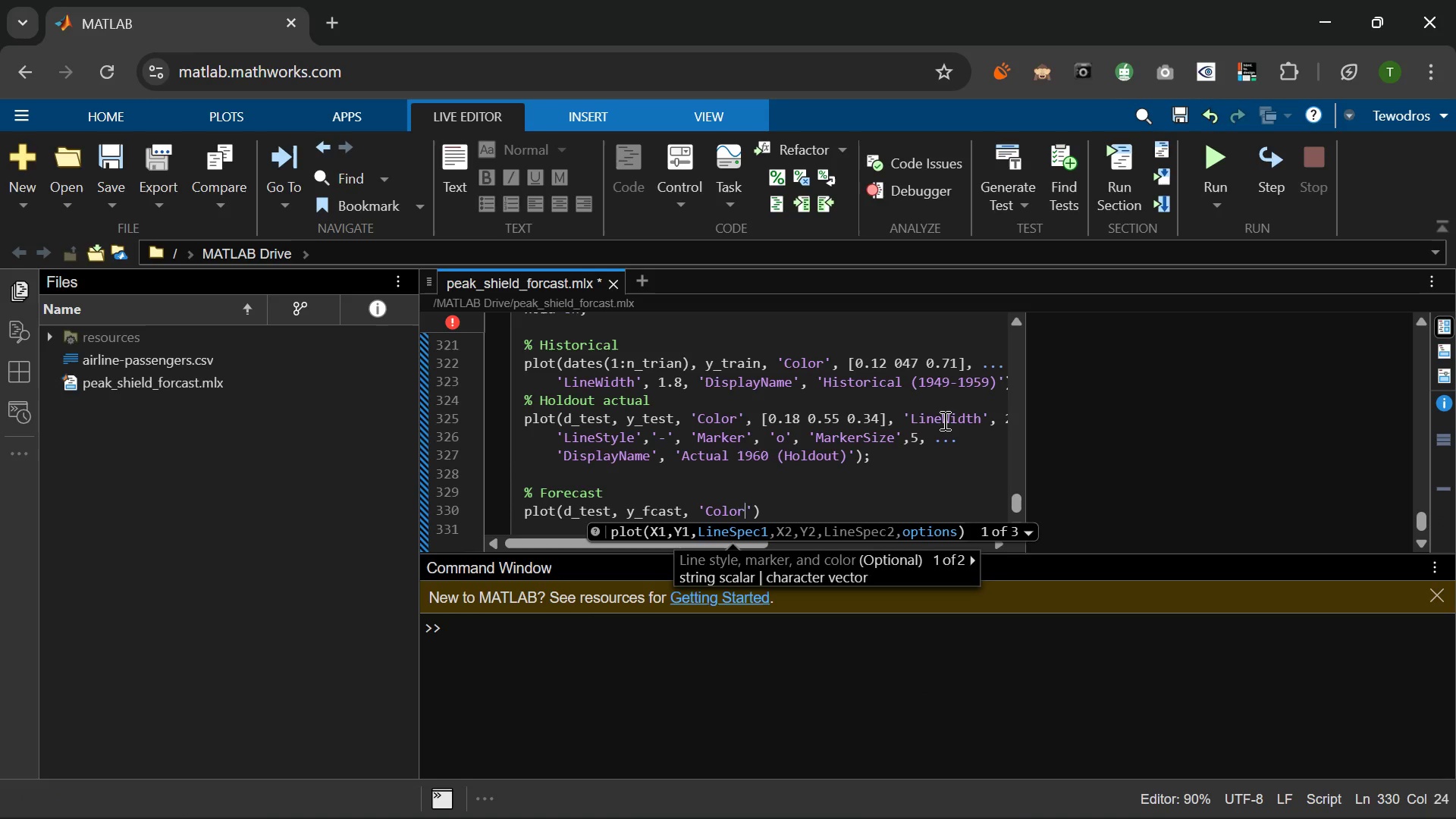 
key(ArrowRight)
 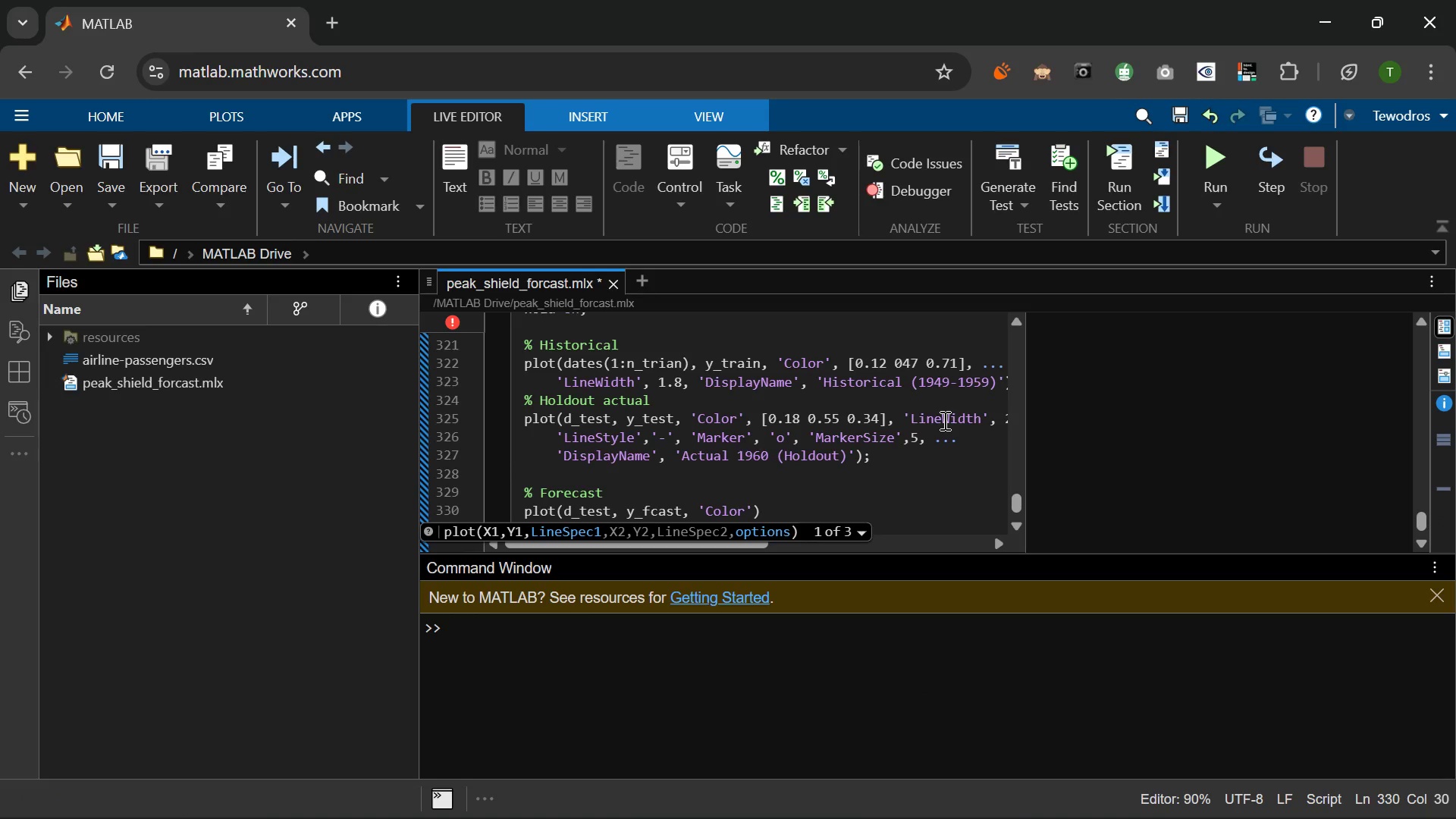 
key(Comma)
 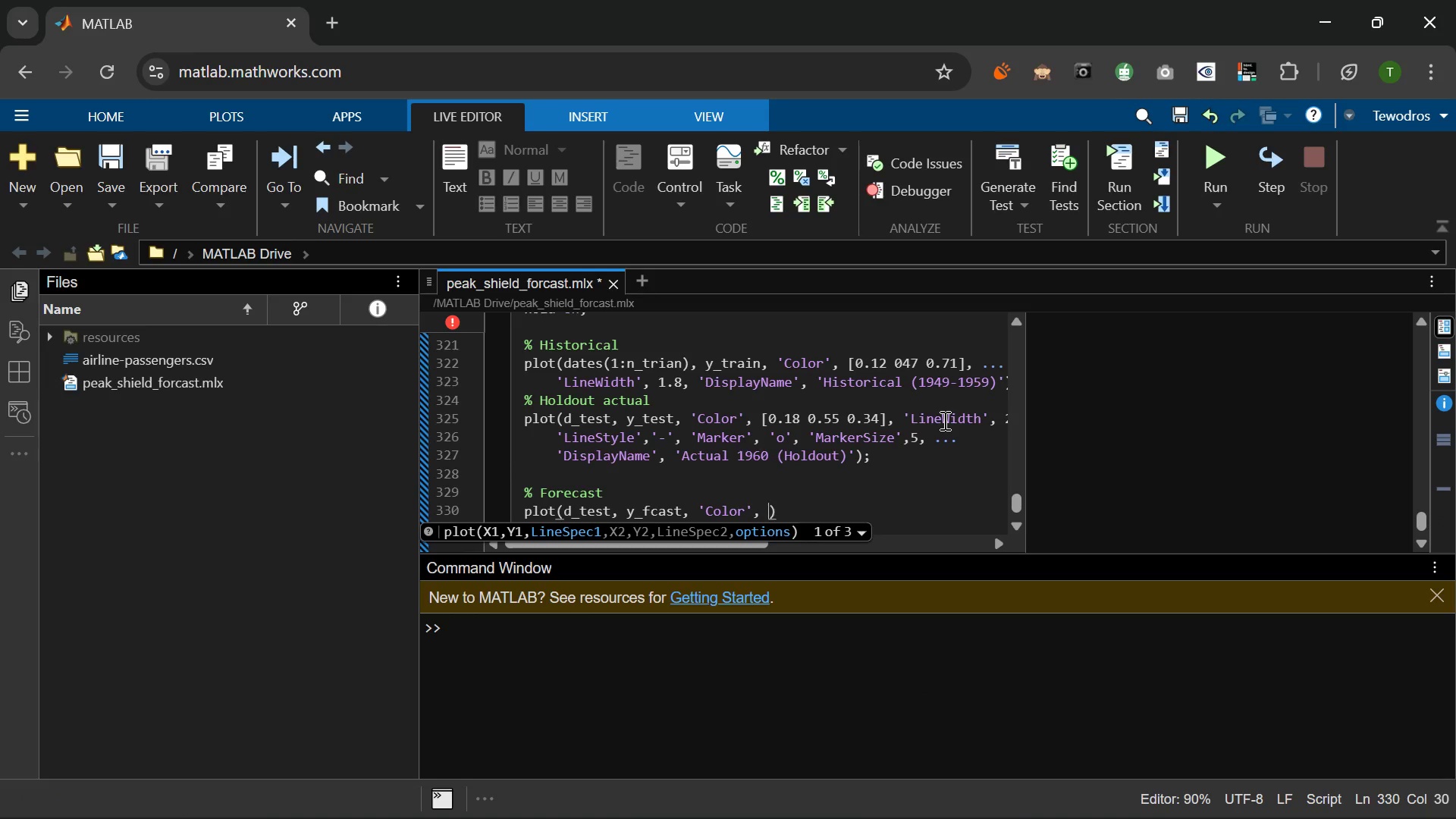 
key(Space)
 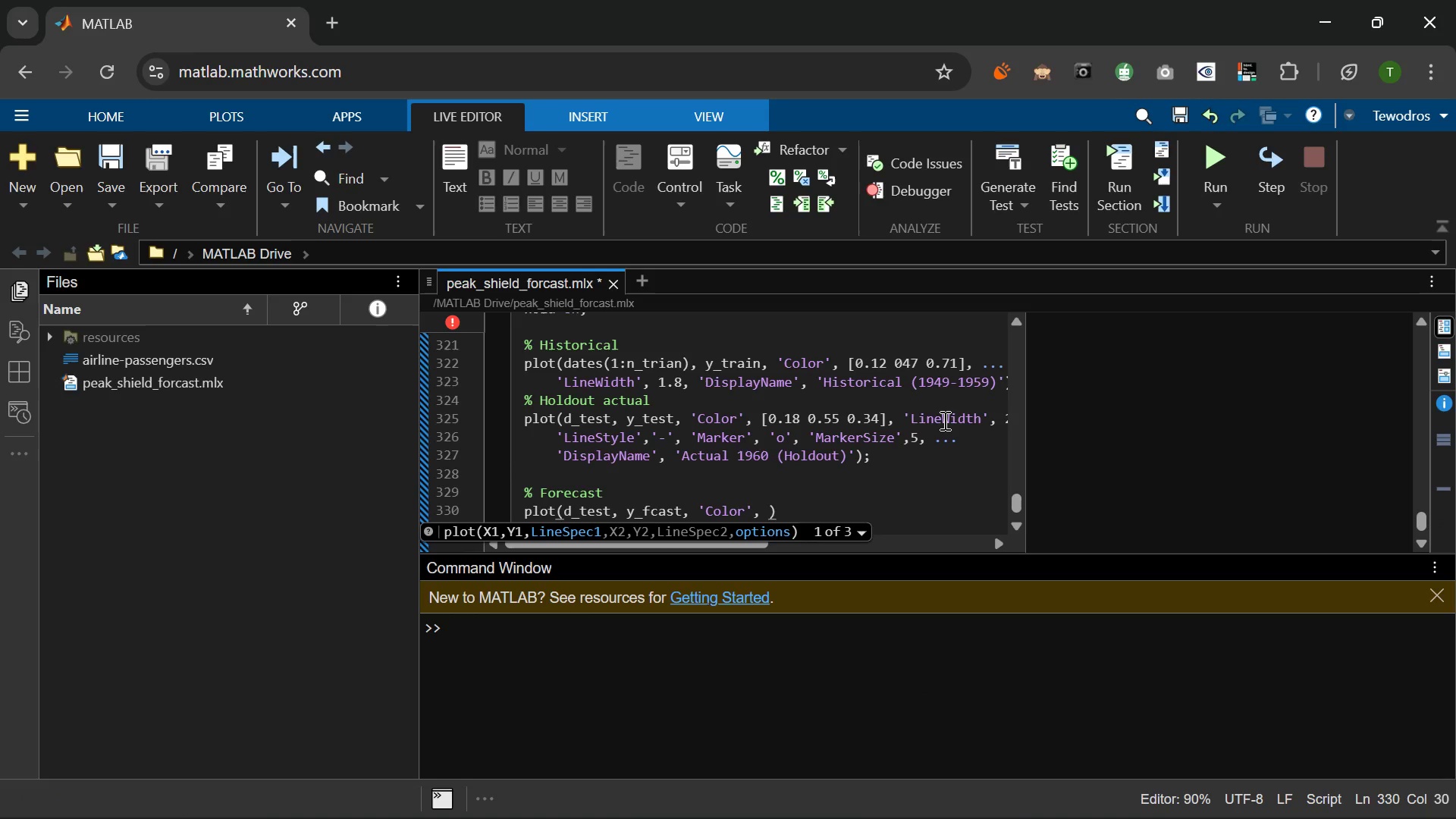 
key(BracketLeft)
 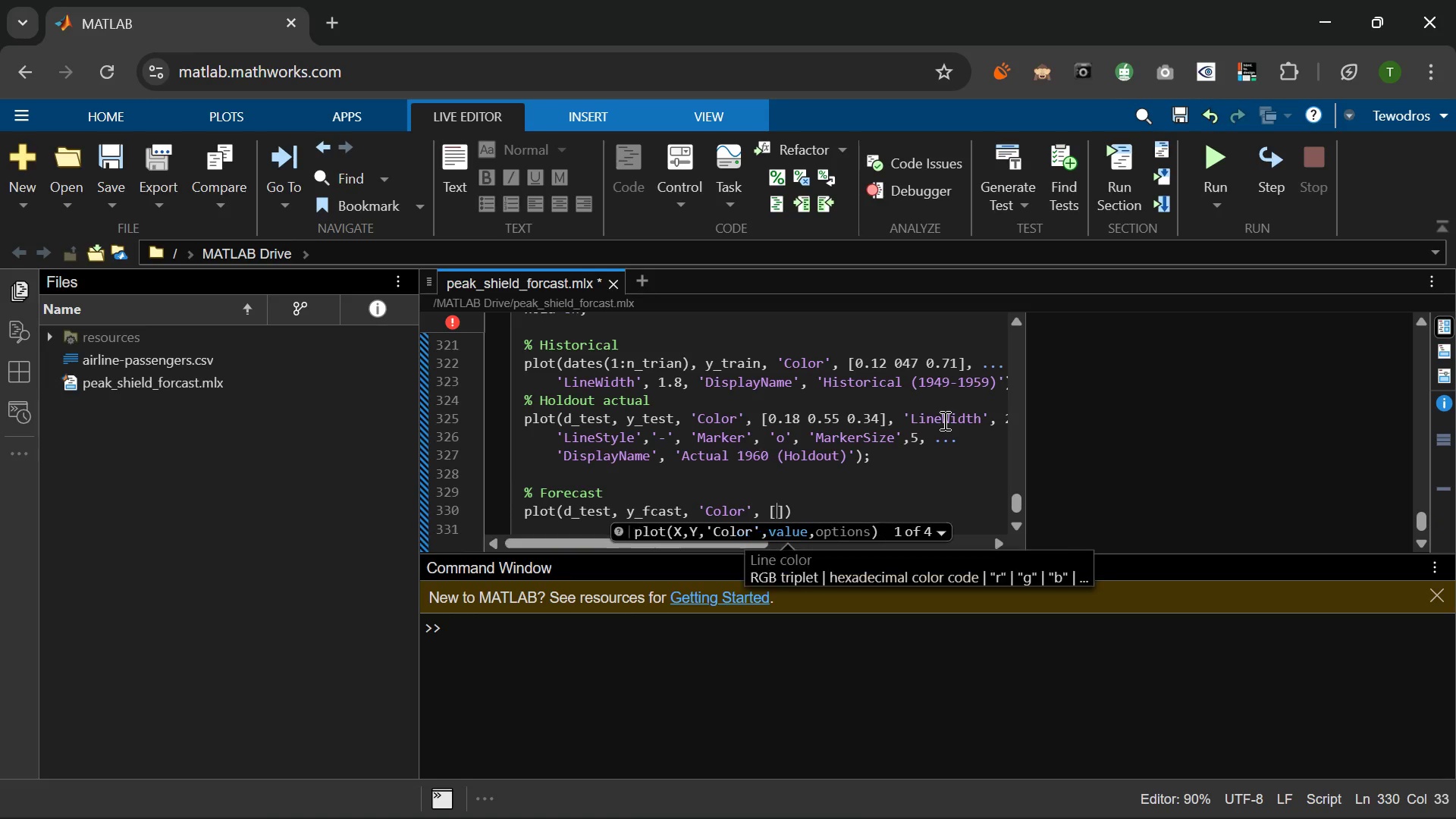 
key(Numpad0)
 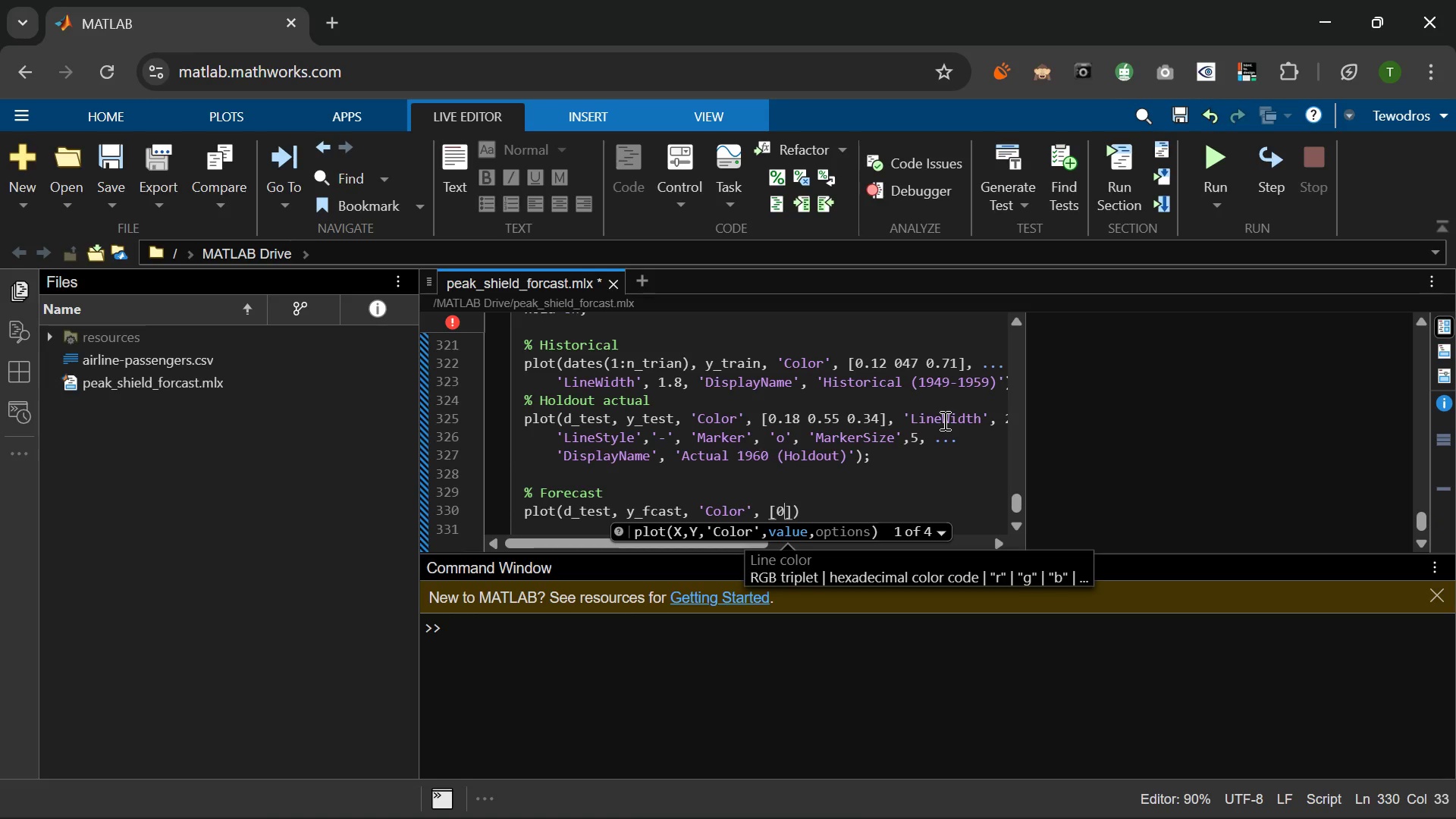 
key(NumpadDecimal)
 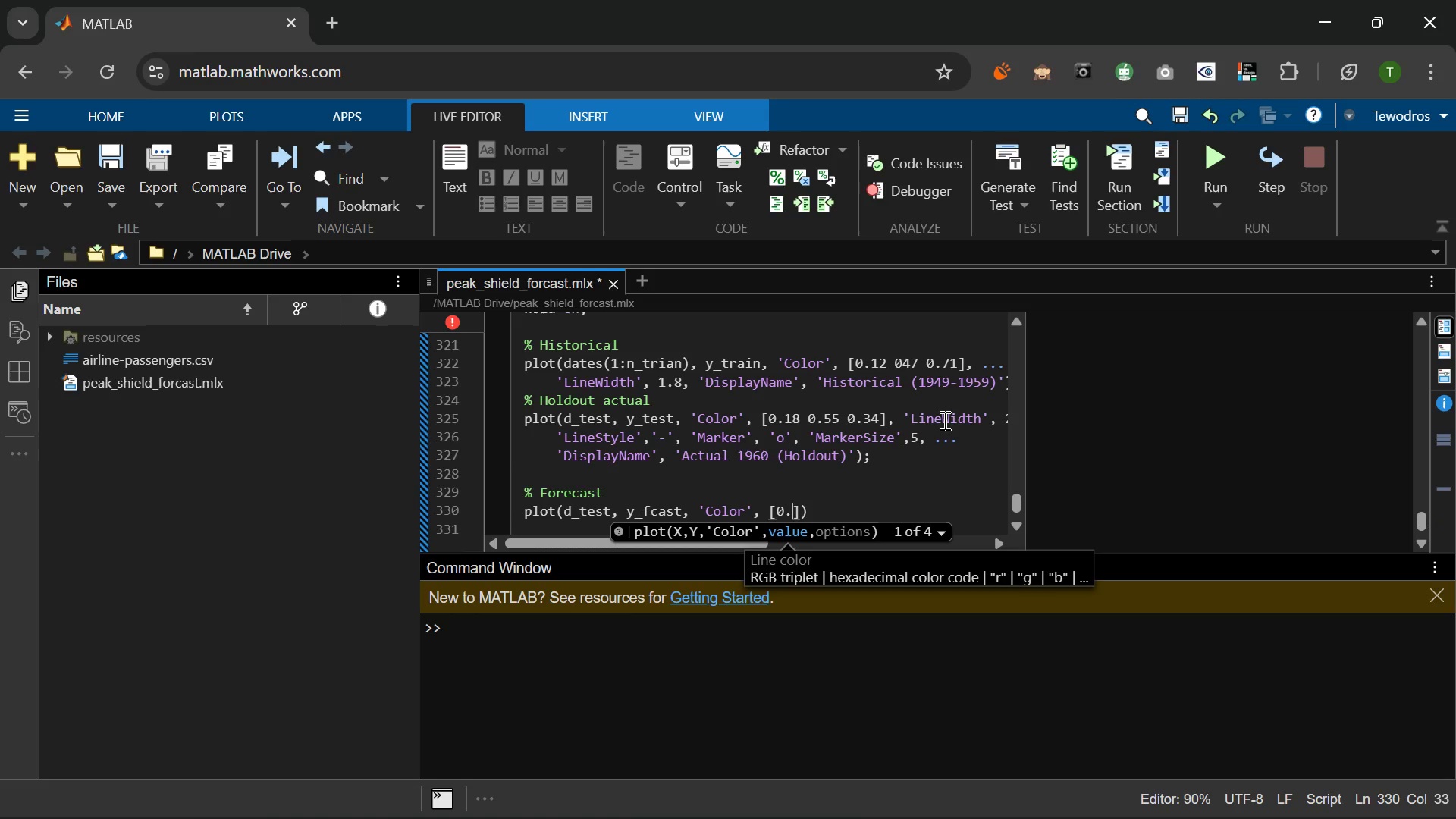 
key(Numpad8)
 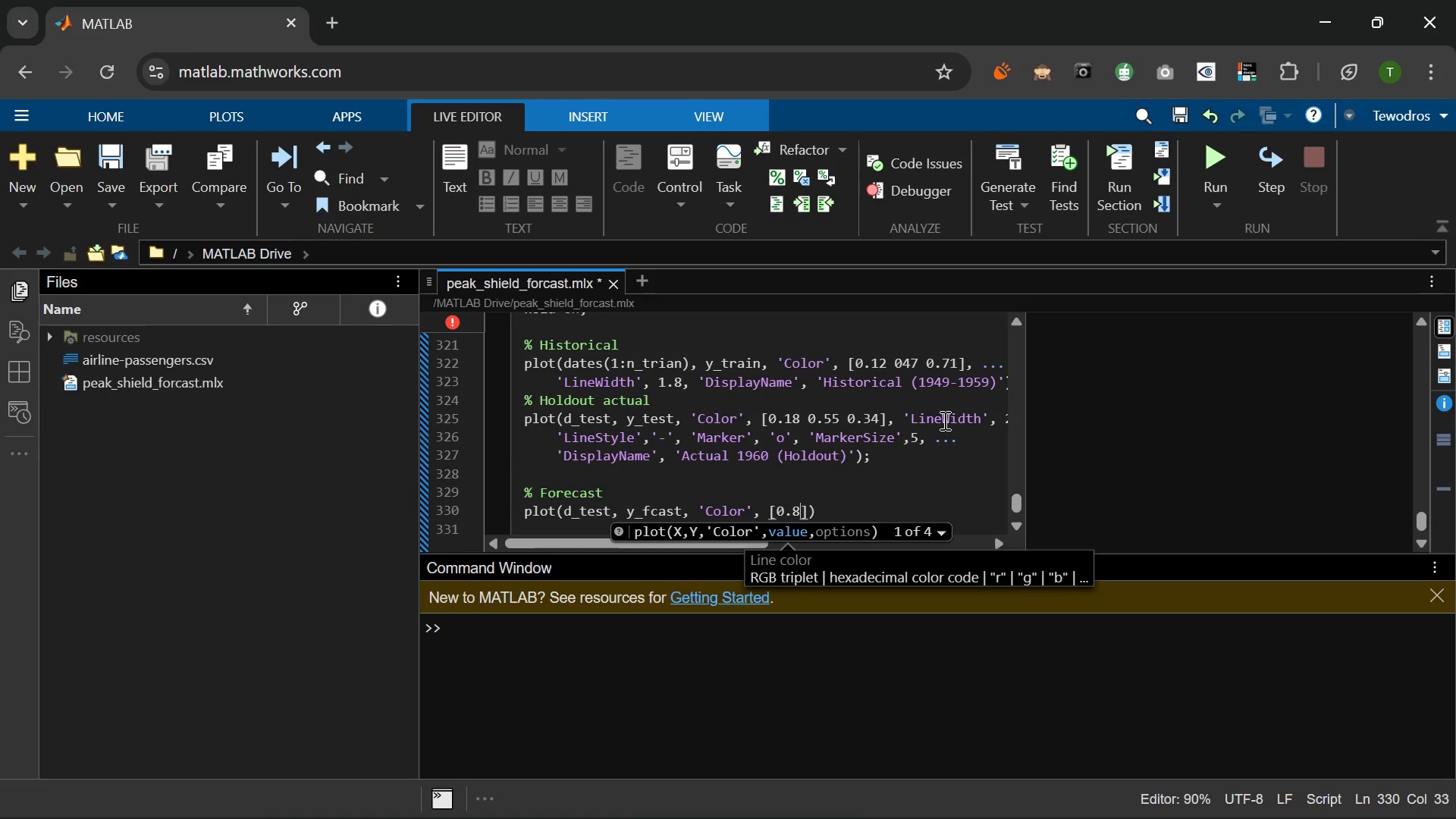 
key(Numpad5)
 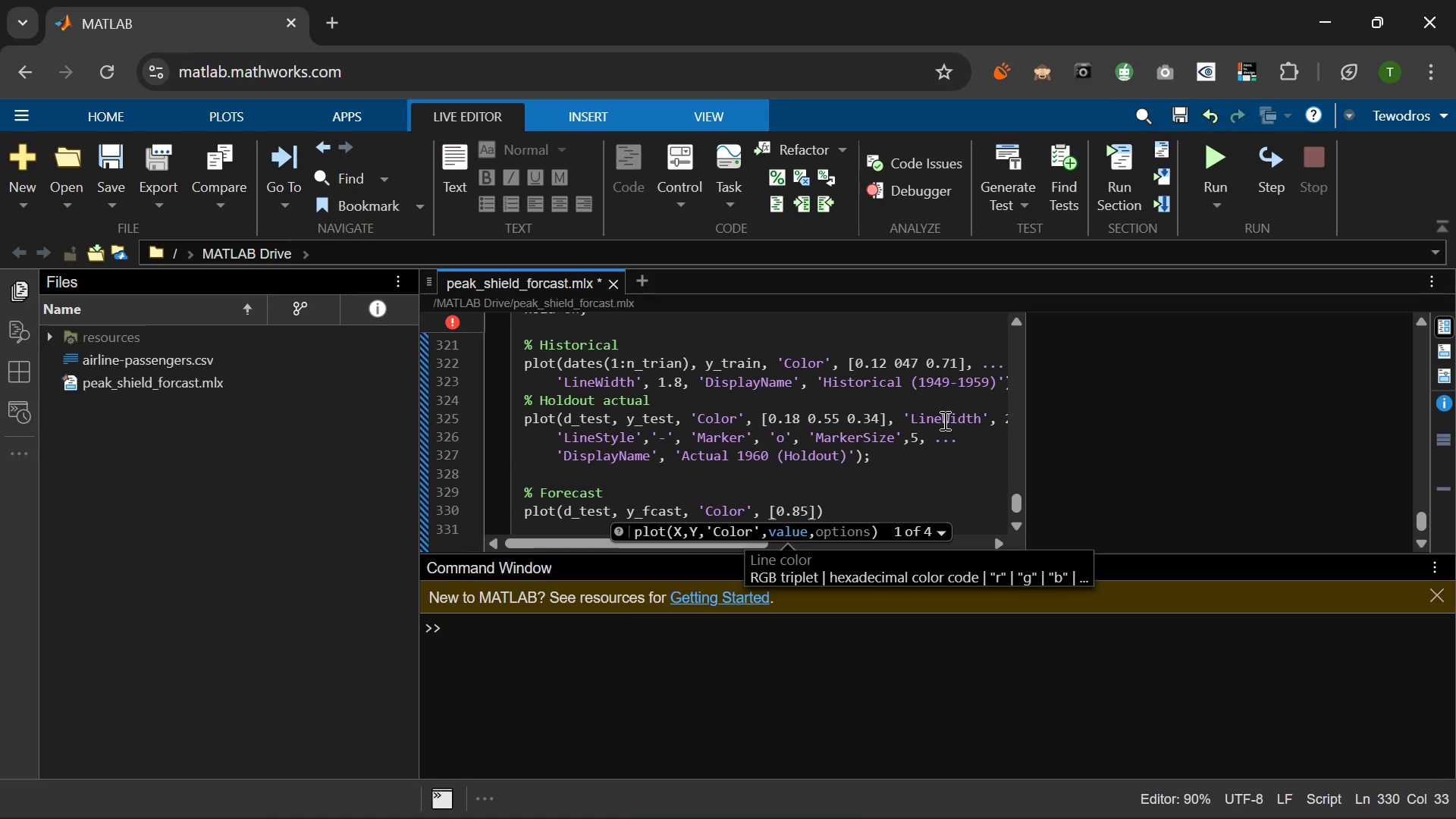 
key(Space)
 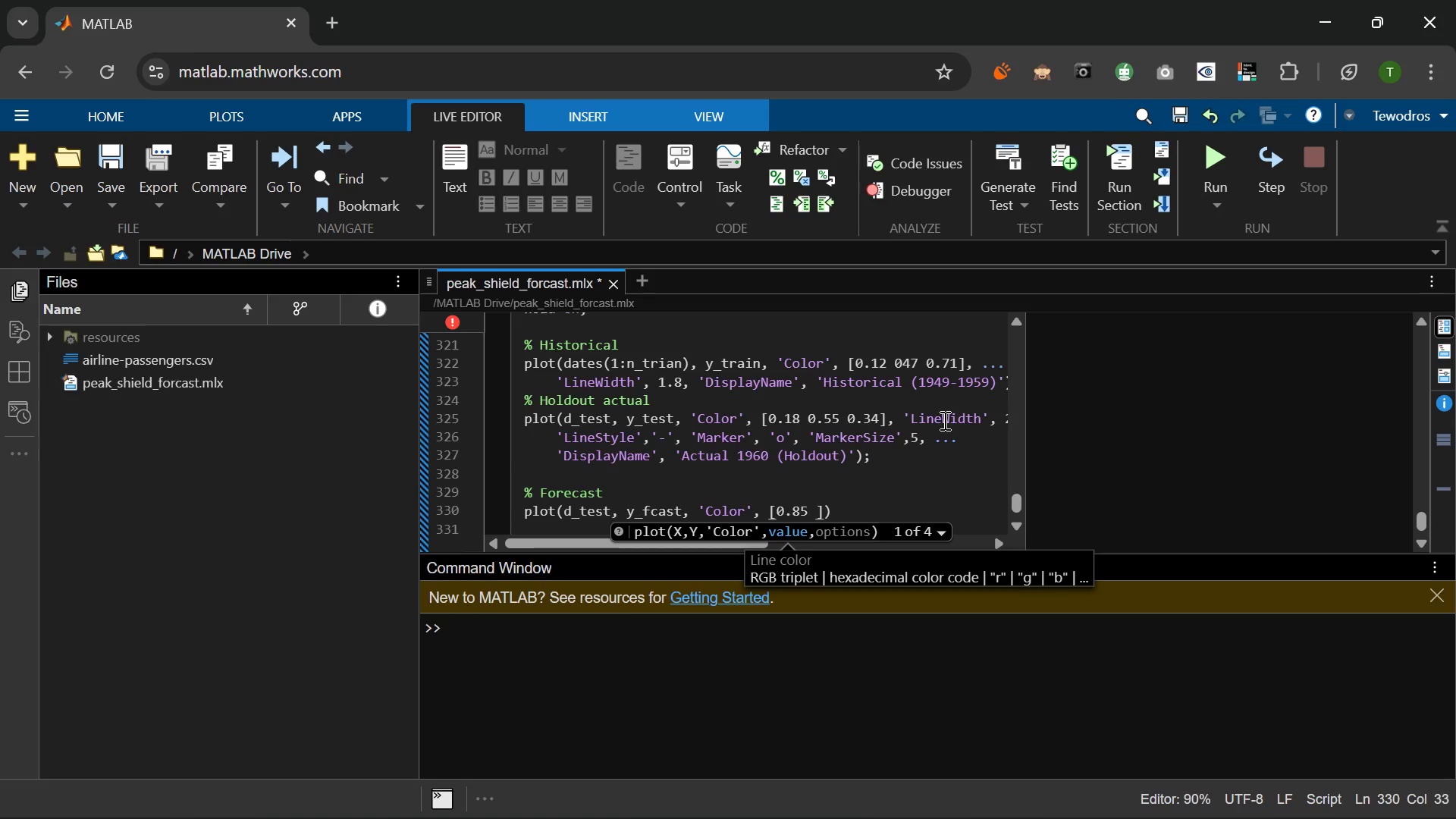 
key(Numpad0)
 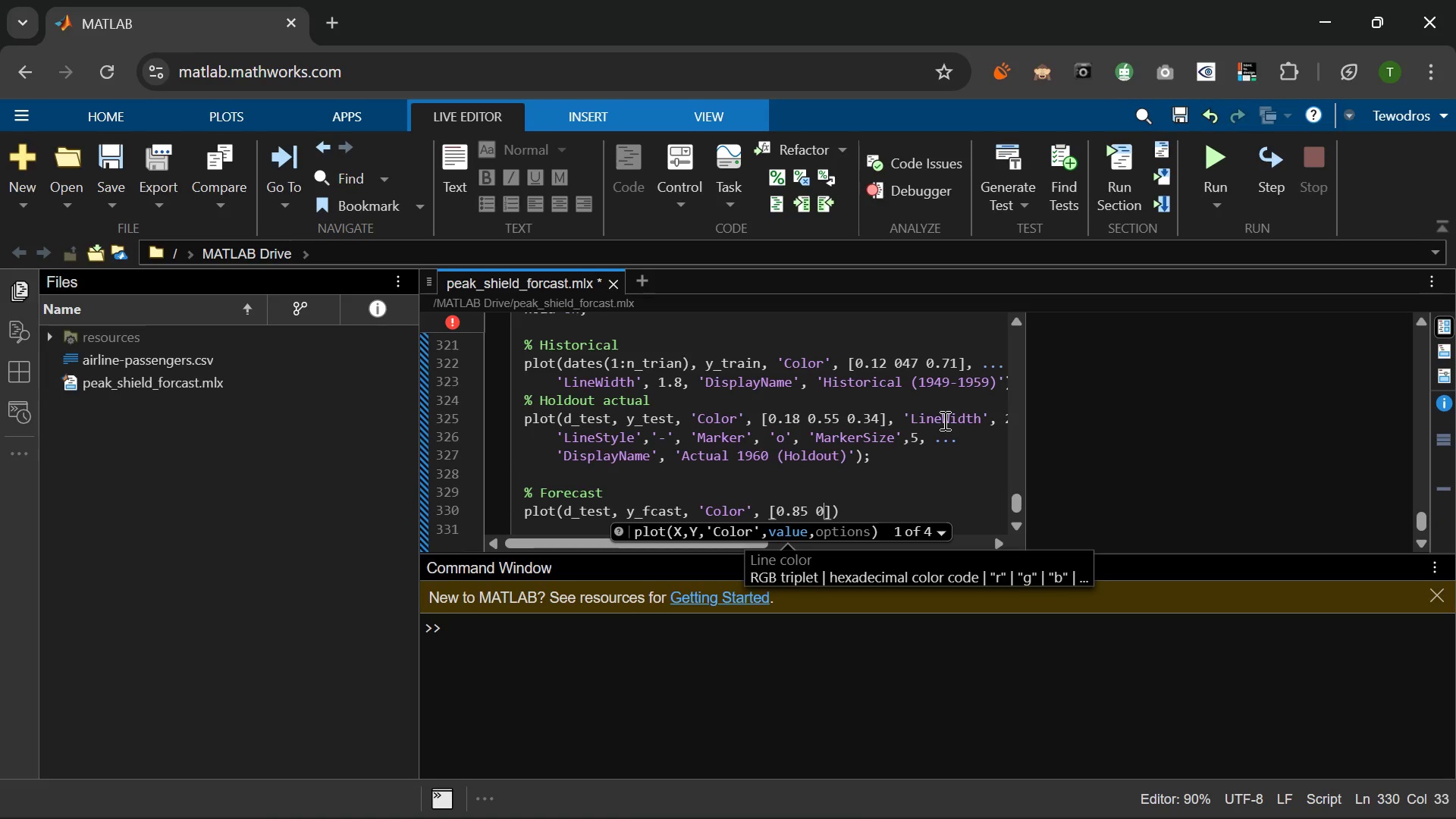 
key(NumpadDecimal)
 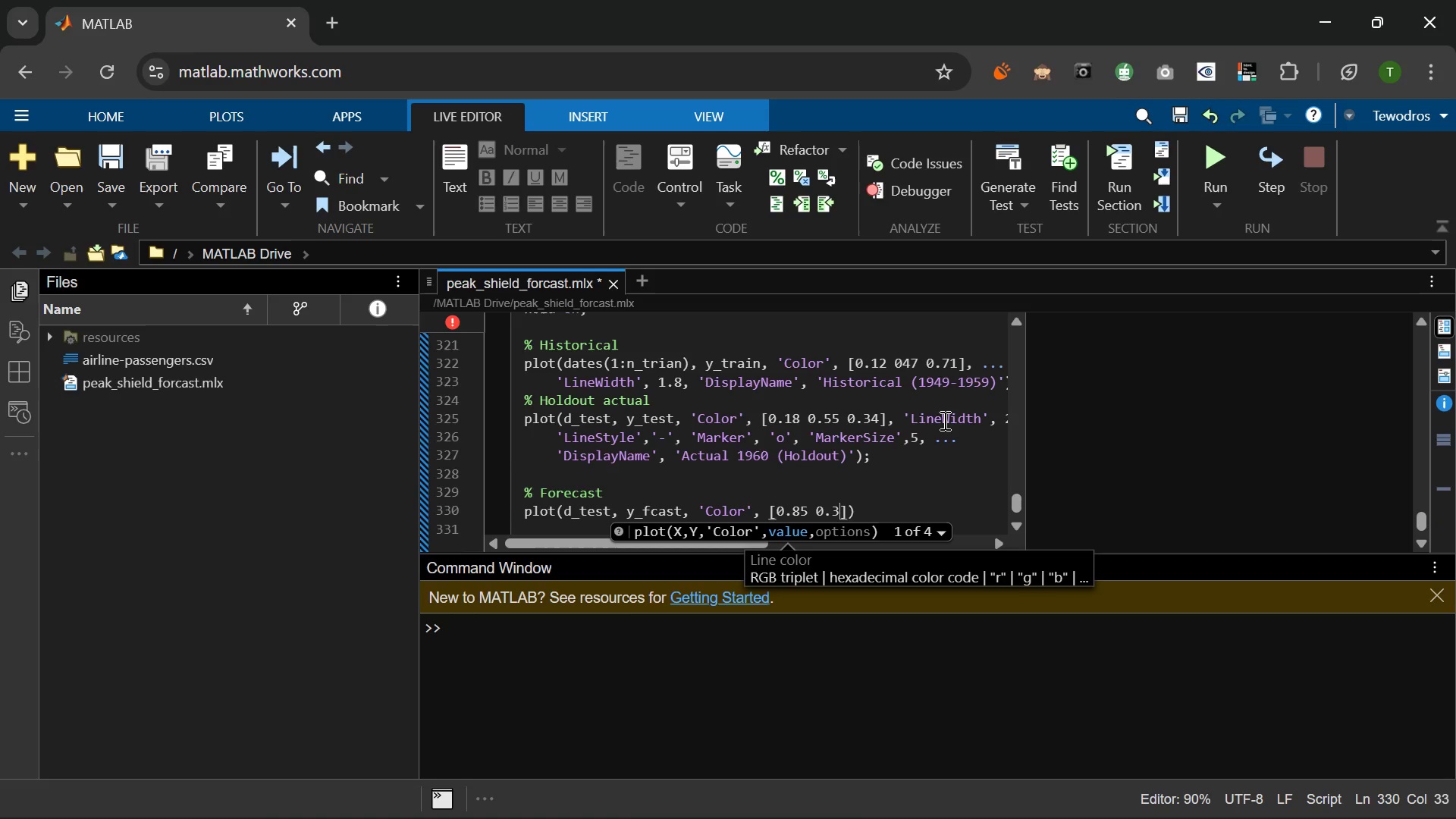 
key(Numpad3)
 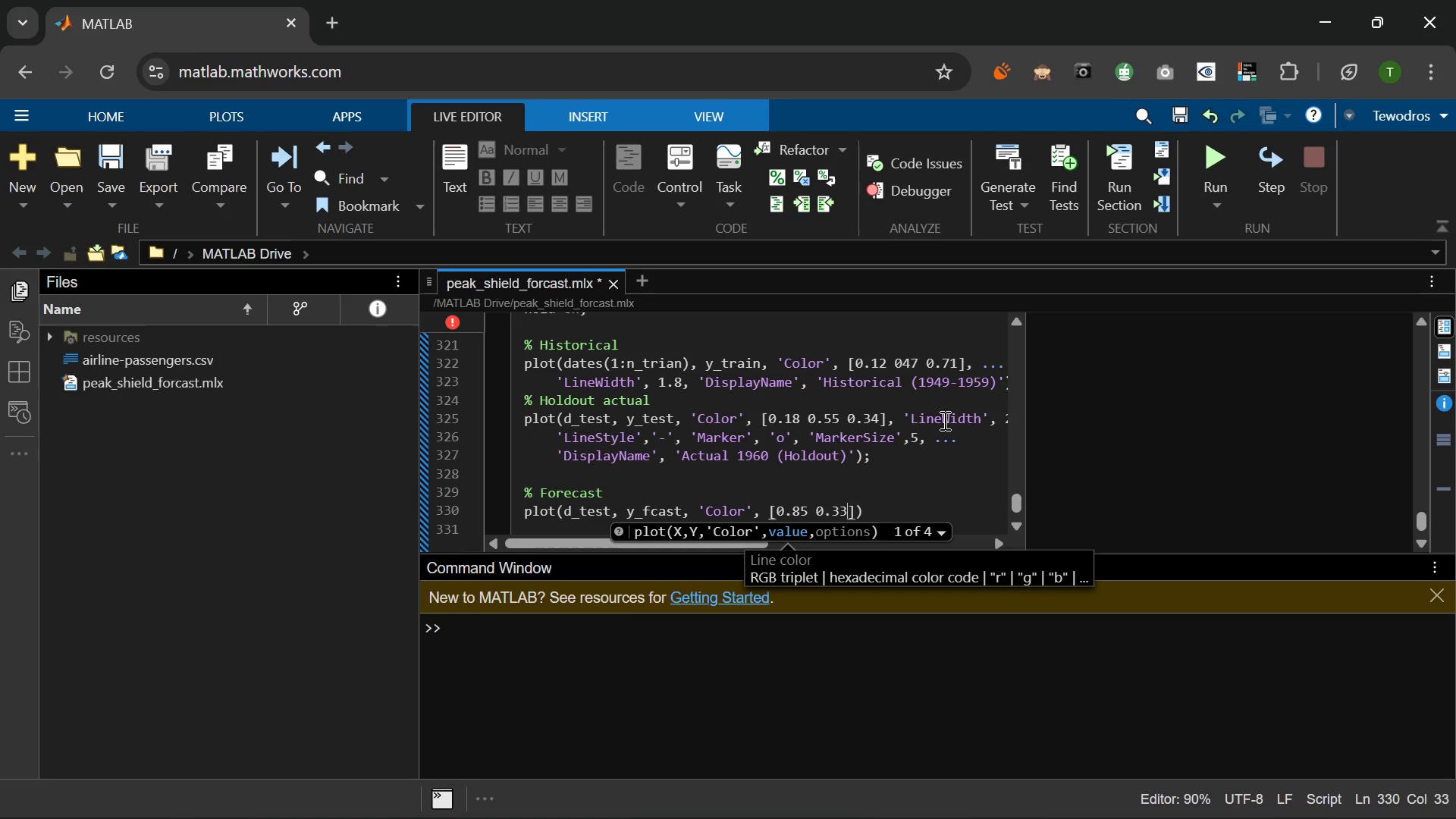 
key(Numpad3)
 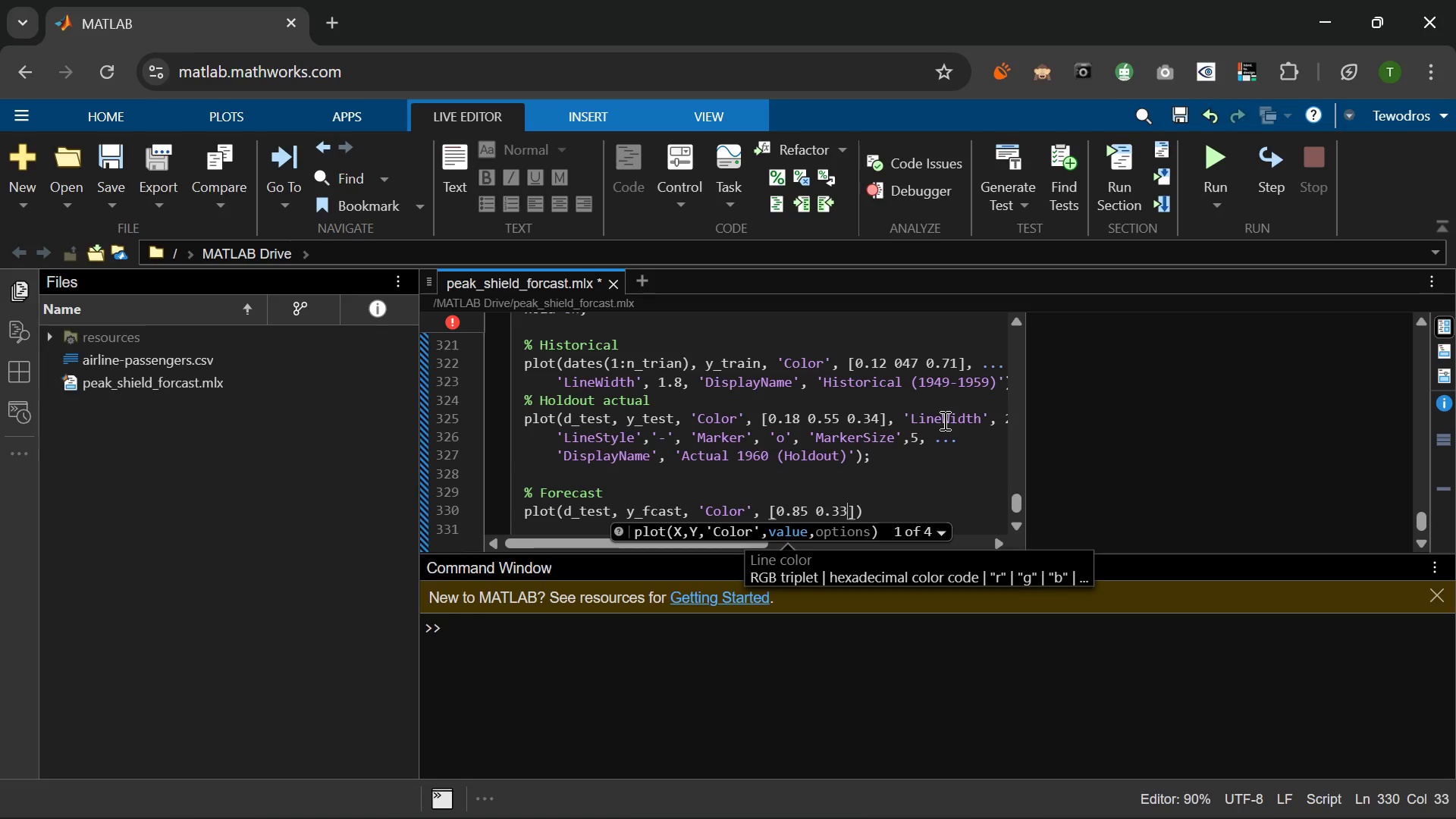 
key(Space)
 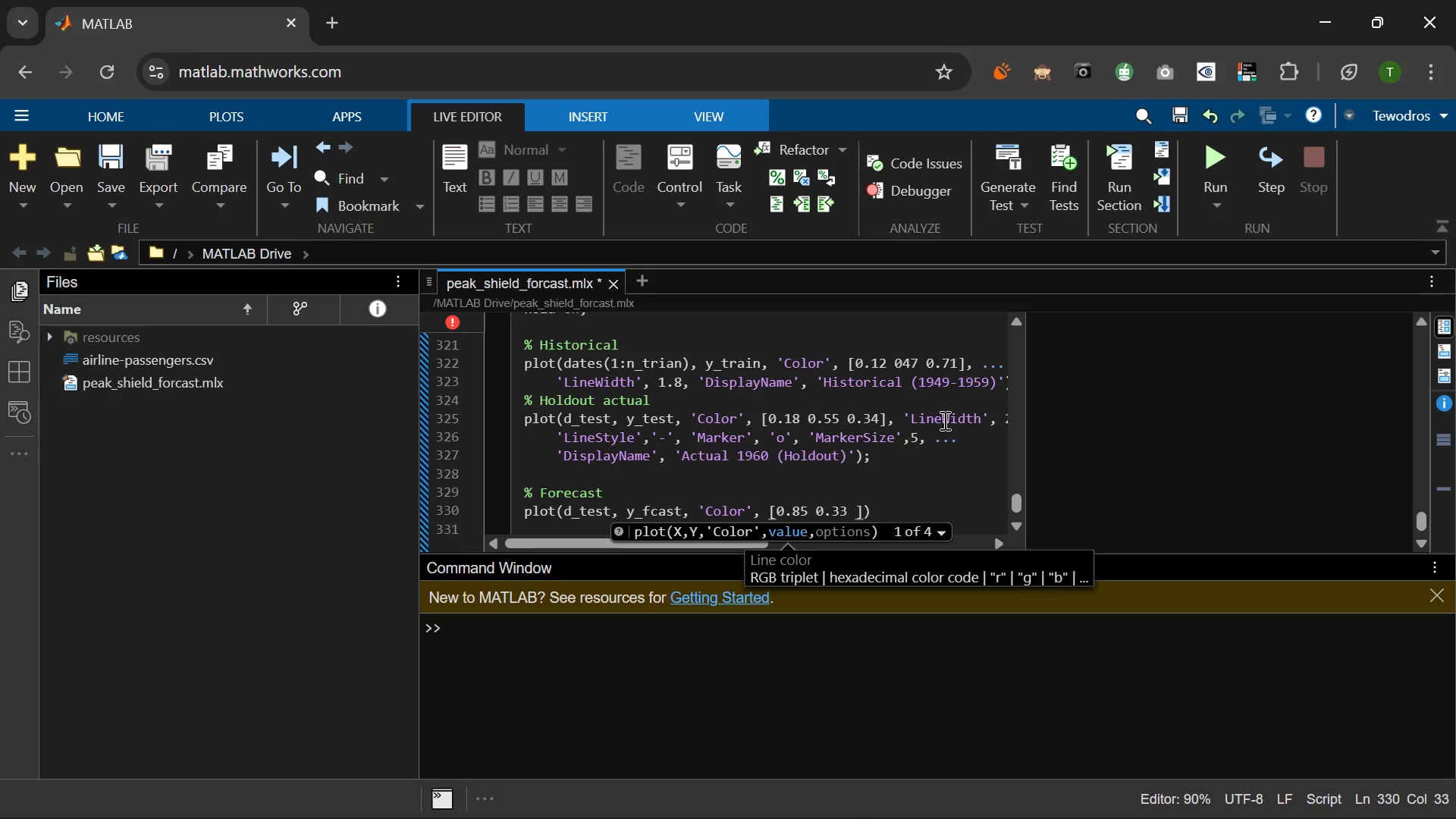 
key(Numpad0)
 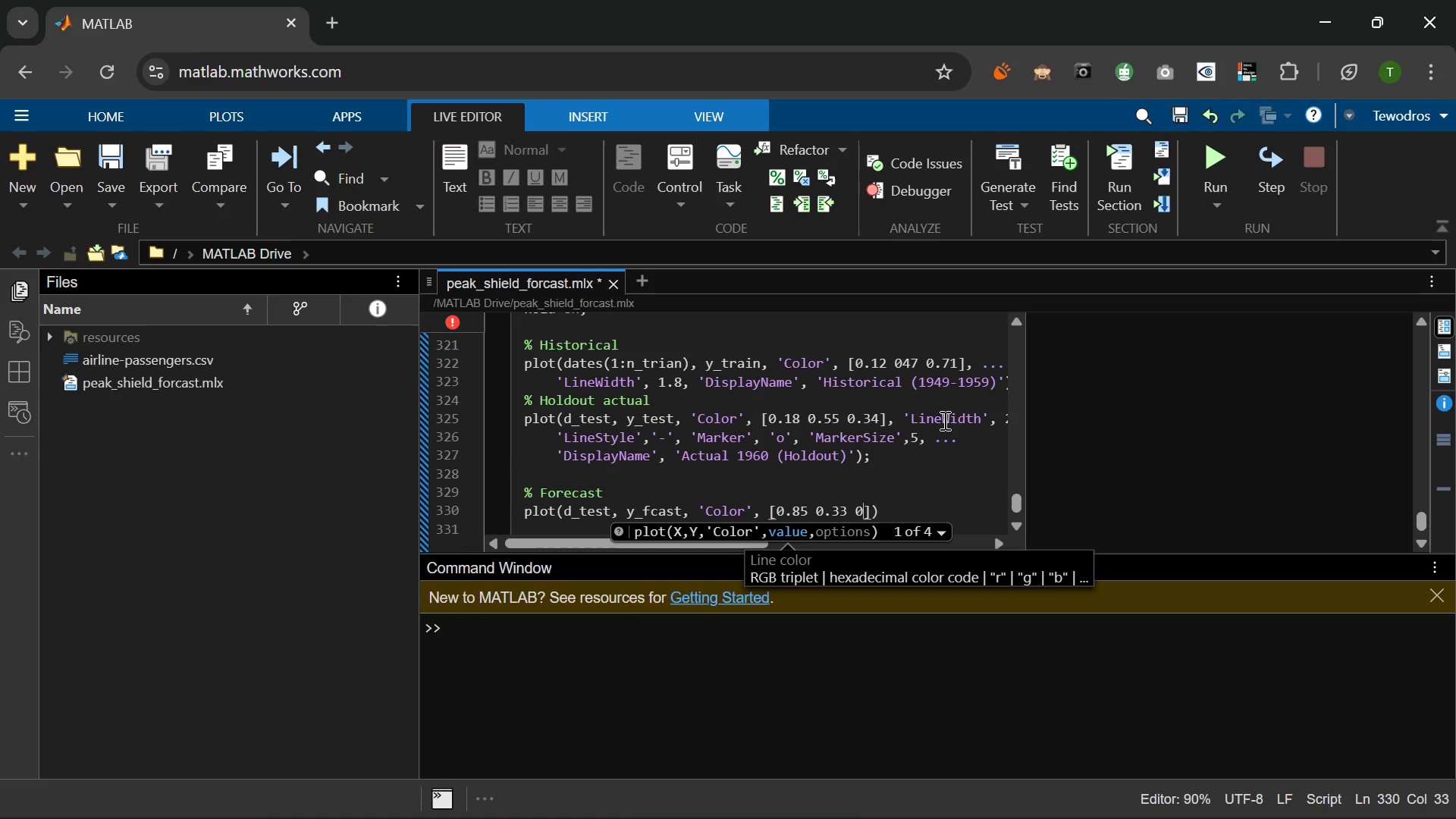 
key(NumpadDecimal)
 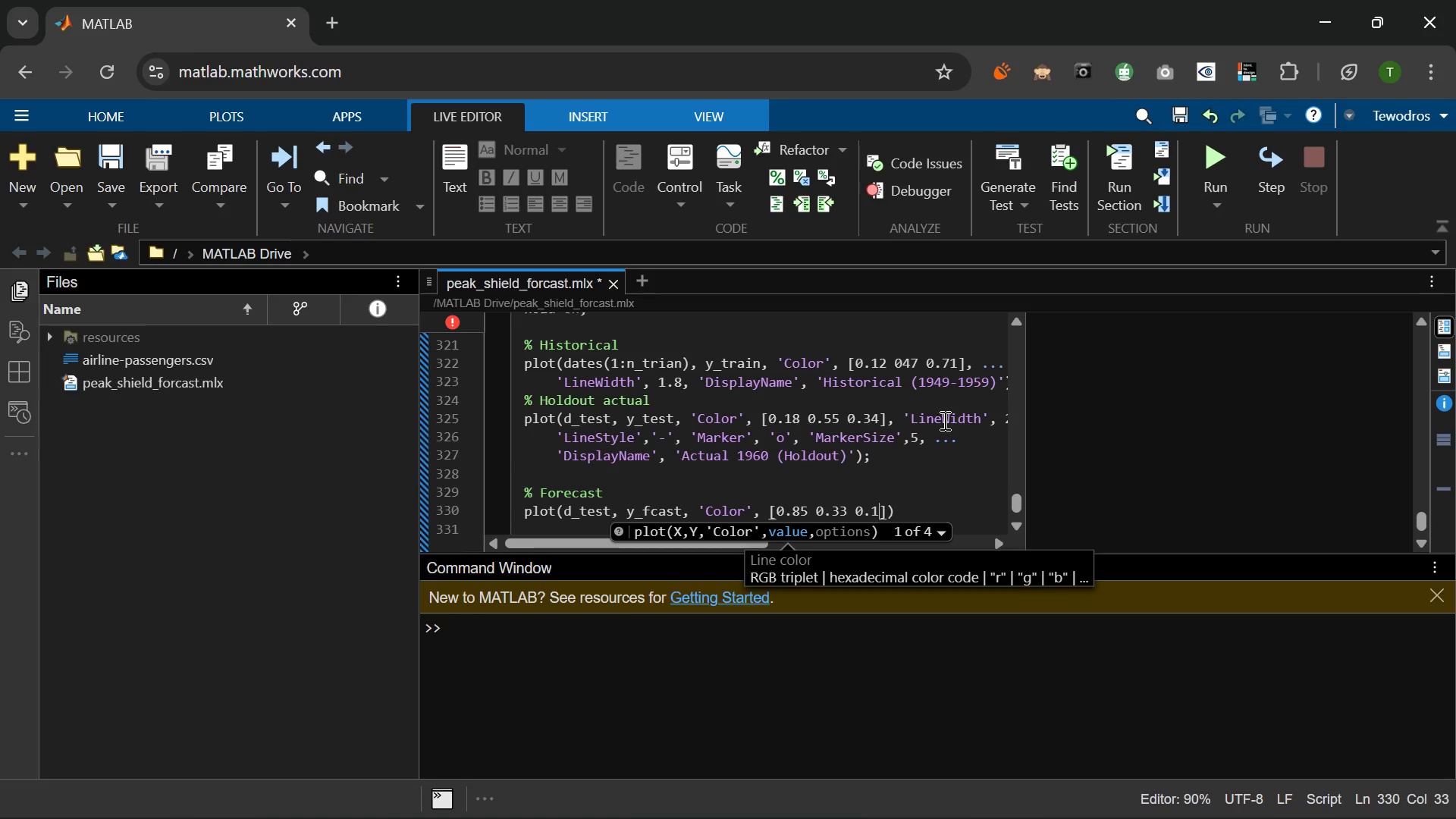 
key(Numpad1)
 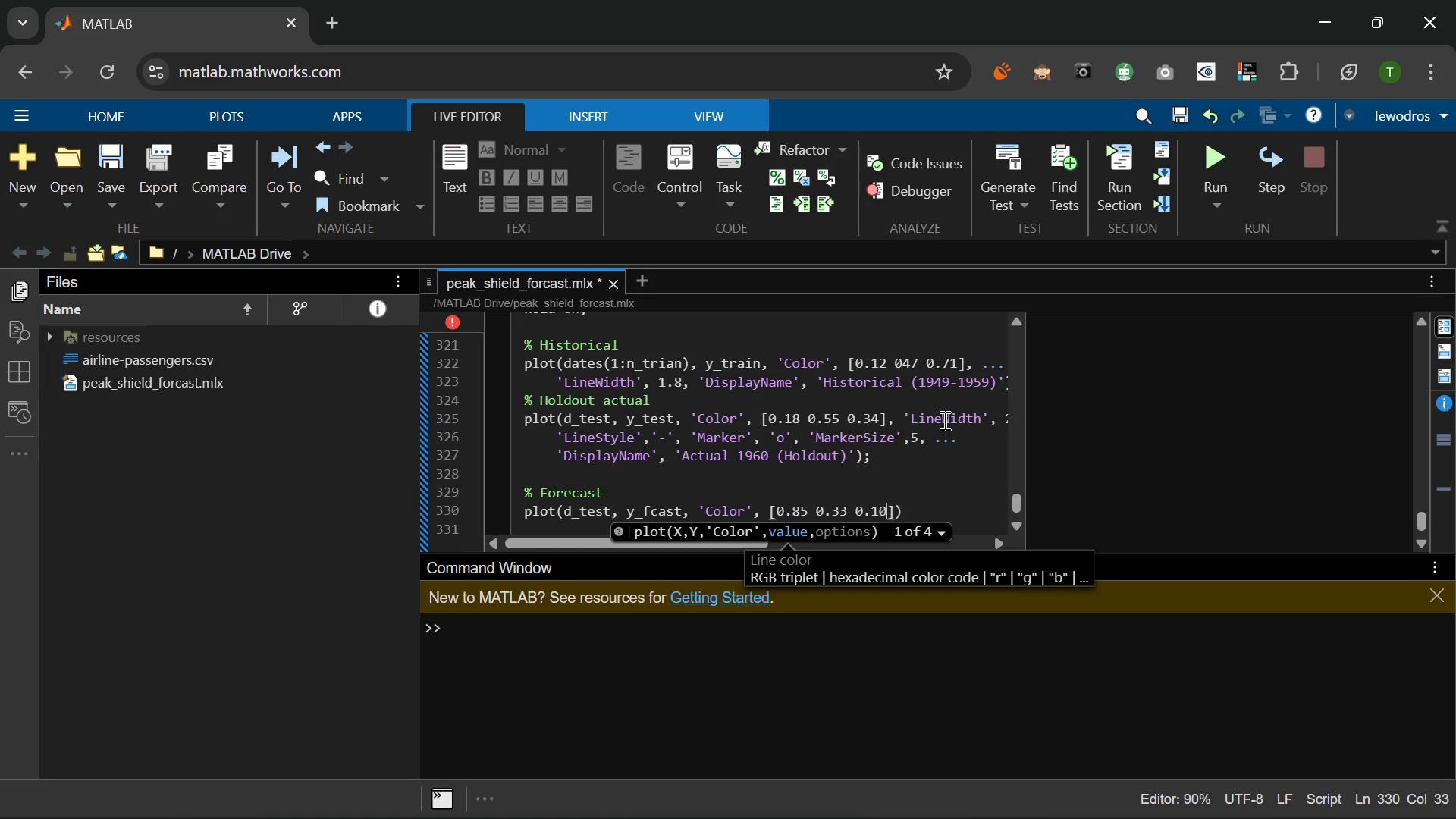 
key(Numpad0)
 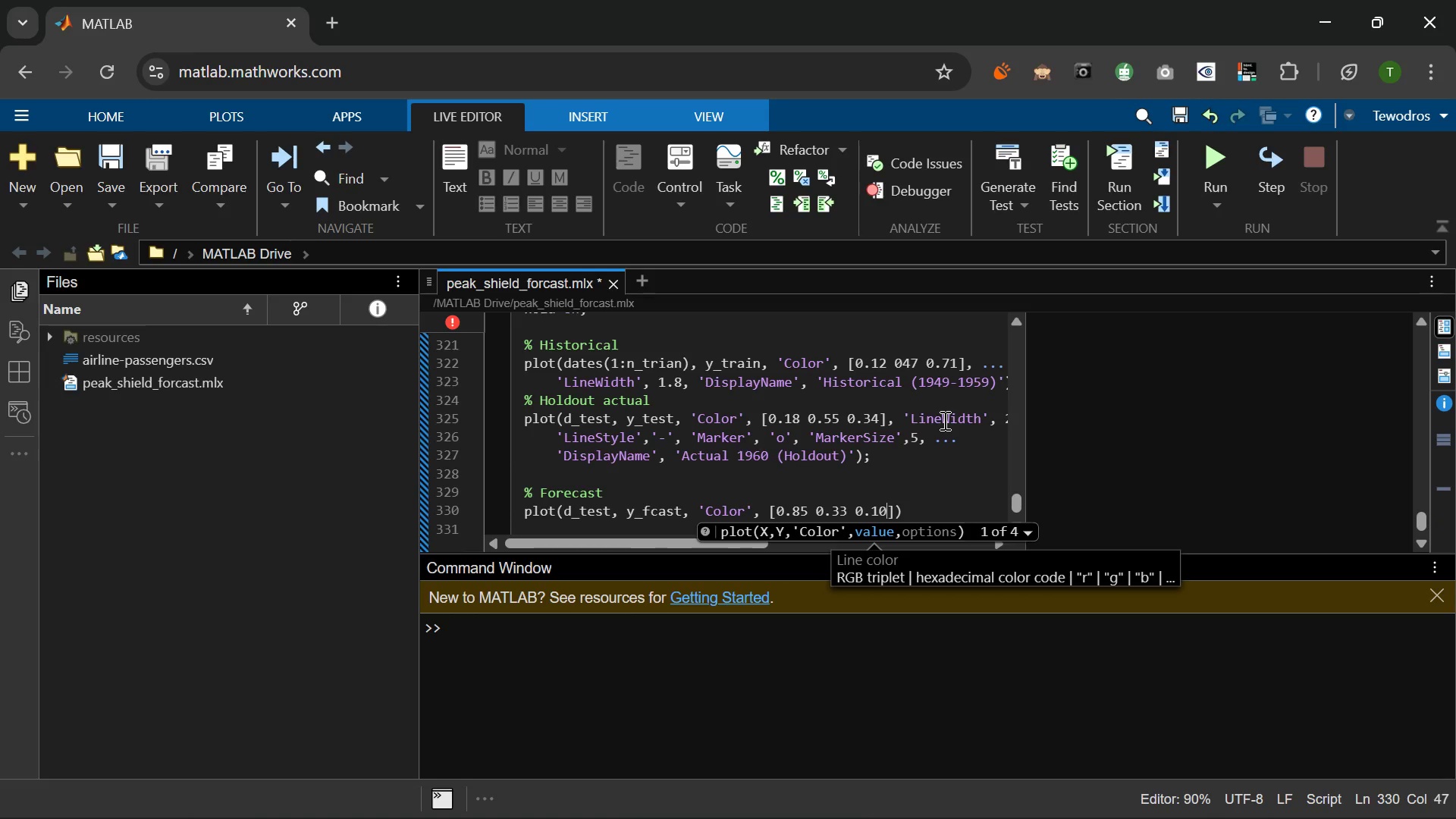 
key(ArrowRight)
 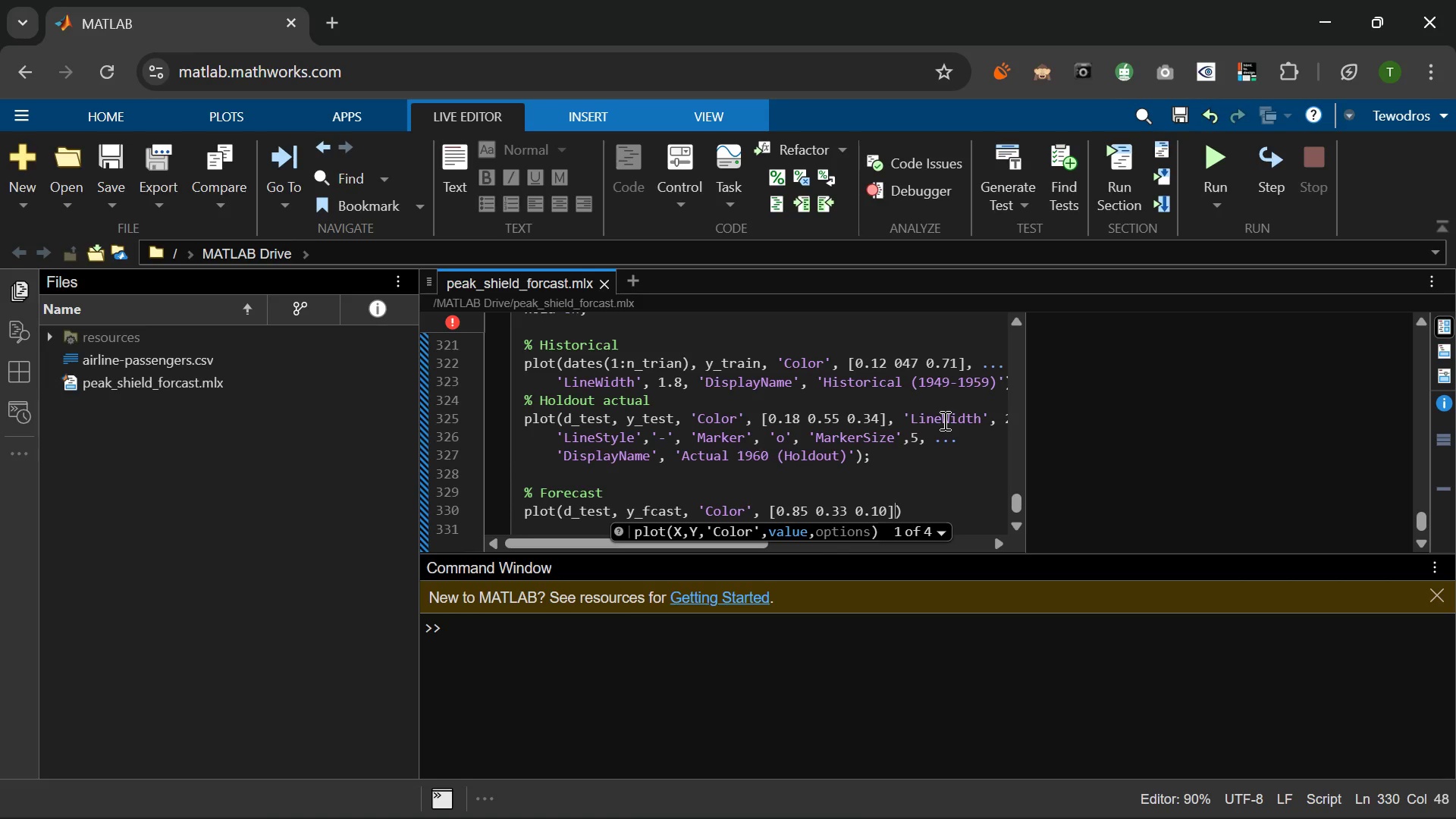 
type(, 'LineWidth)
 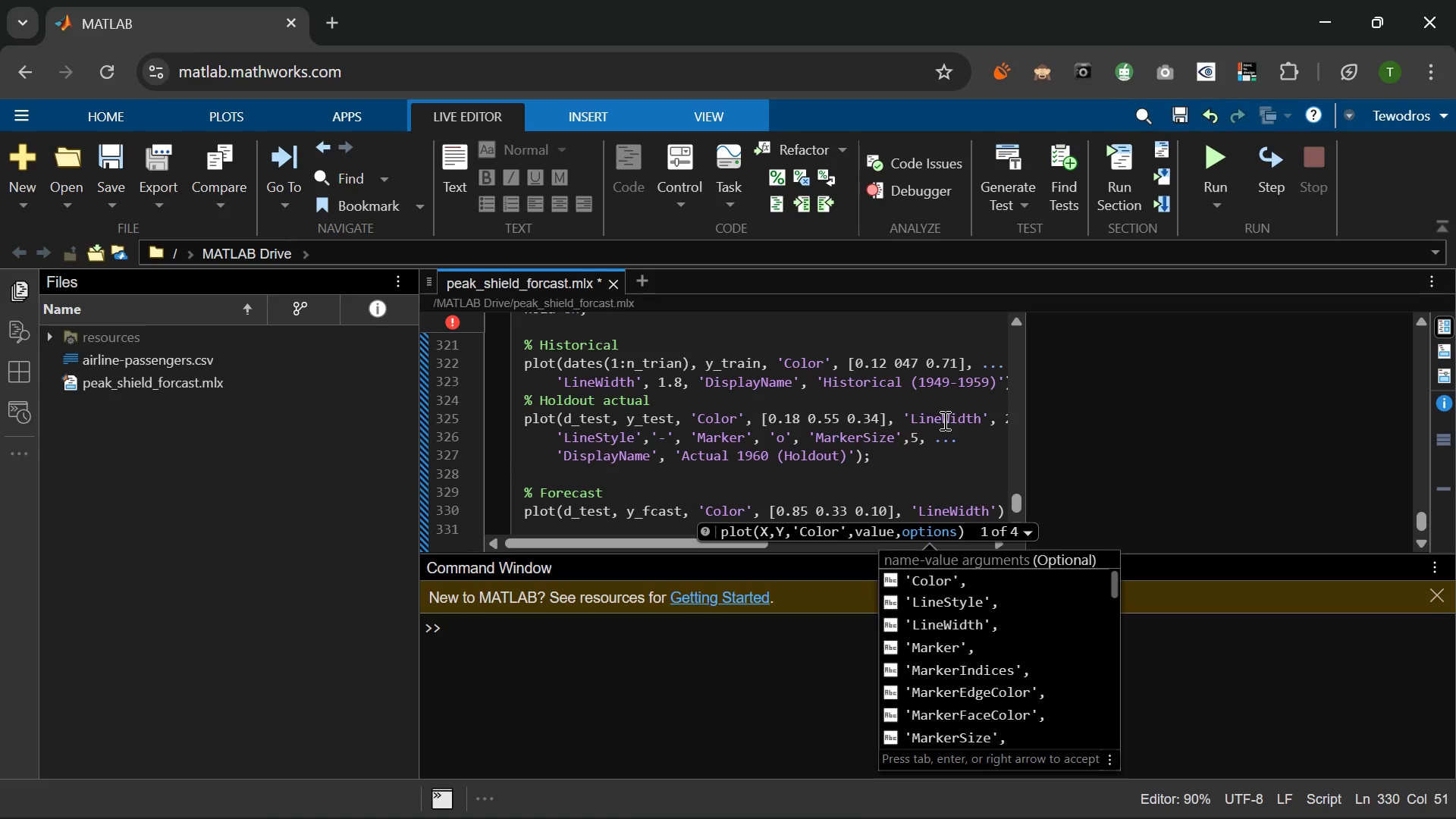 
key(ArrowRight)
 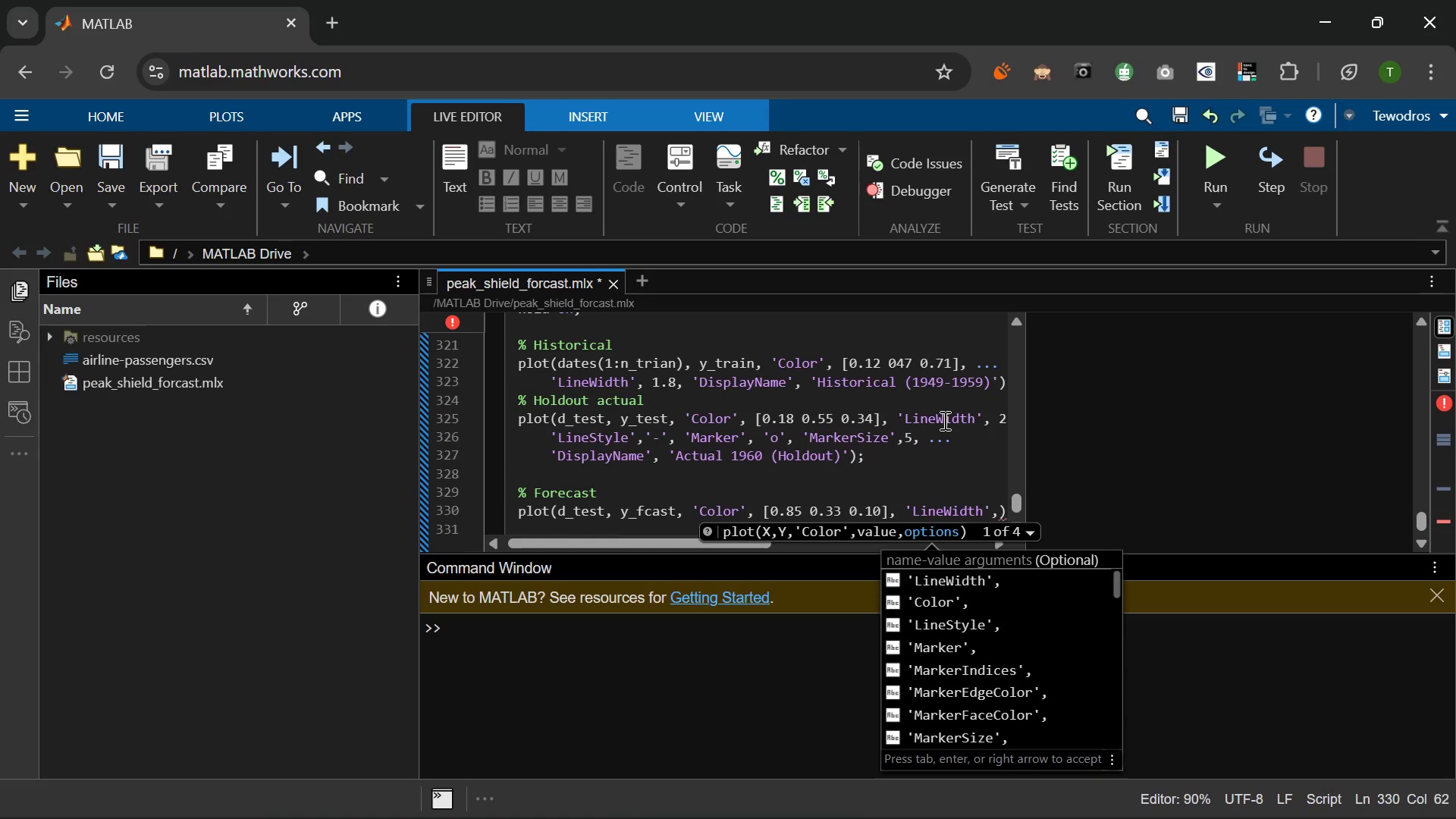 
key(Space)
 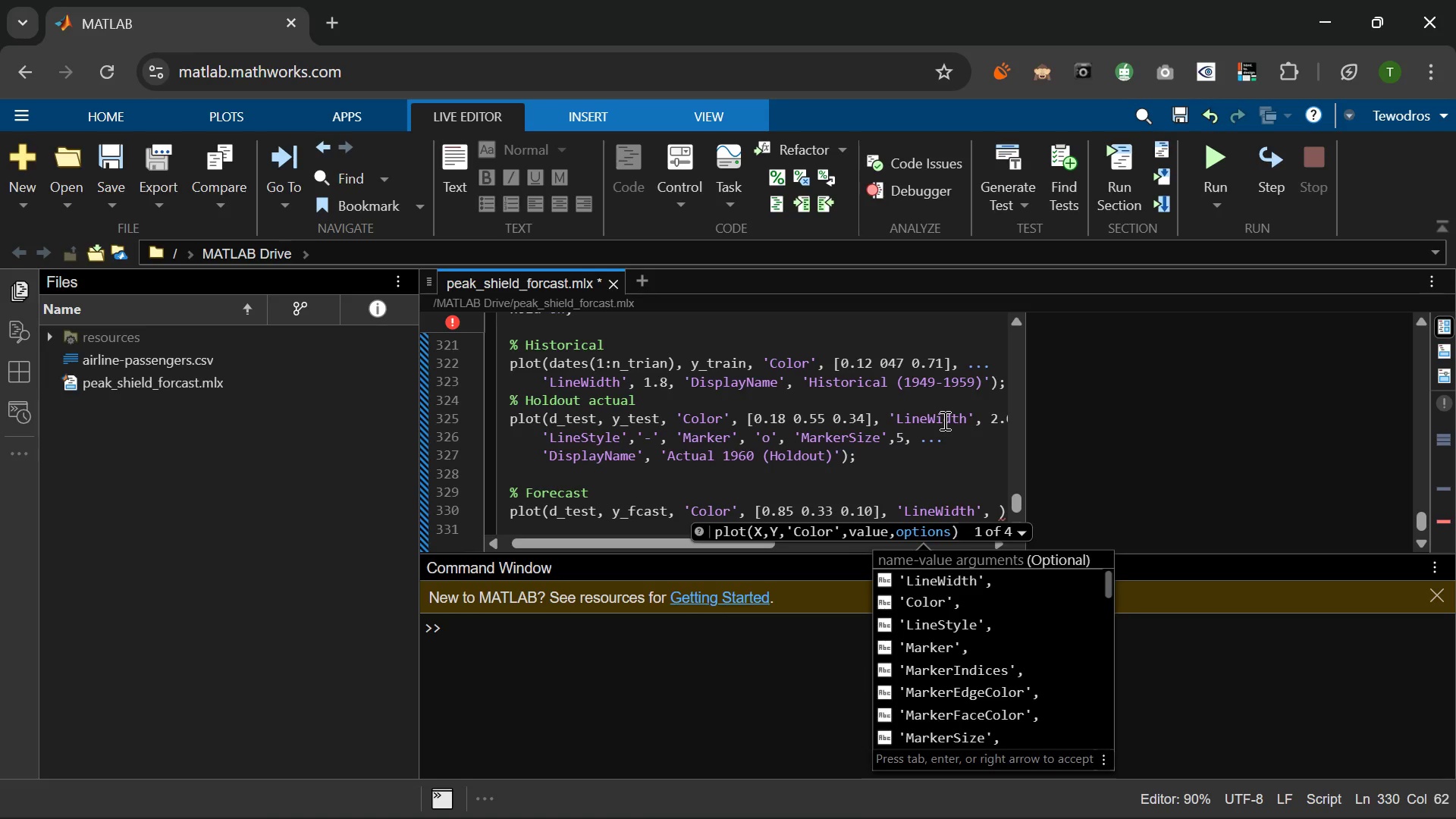 
key(Numpad2)
 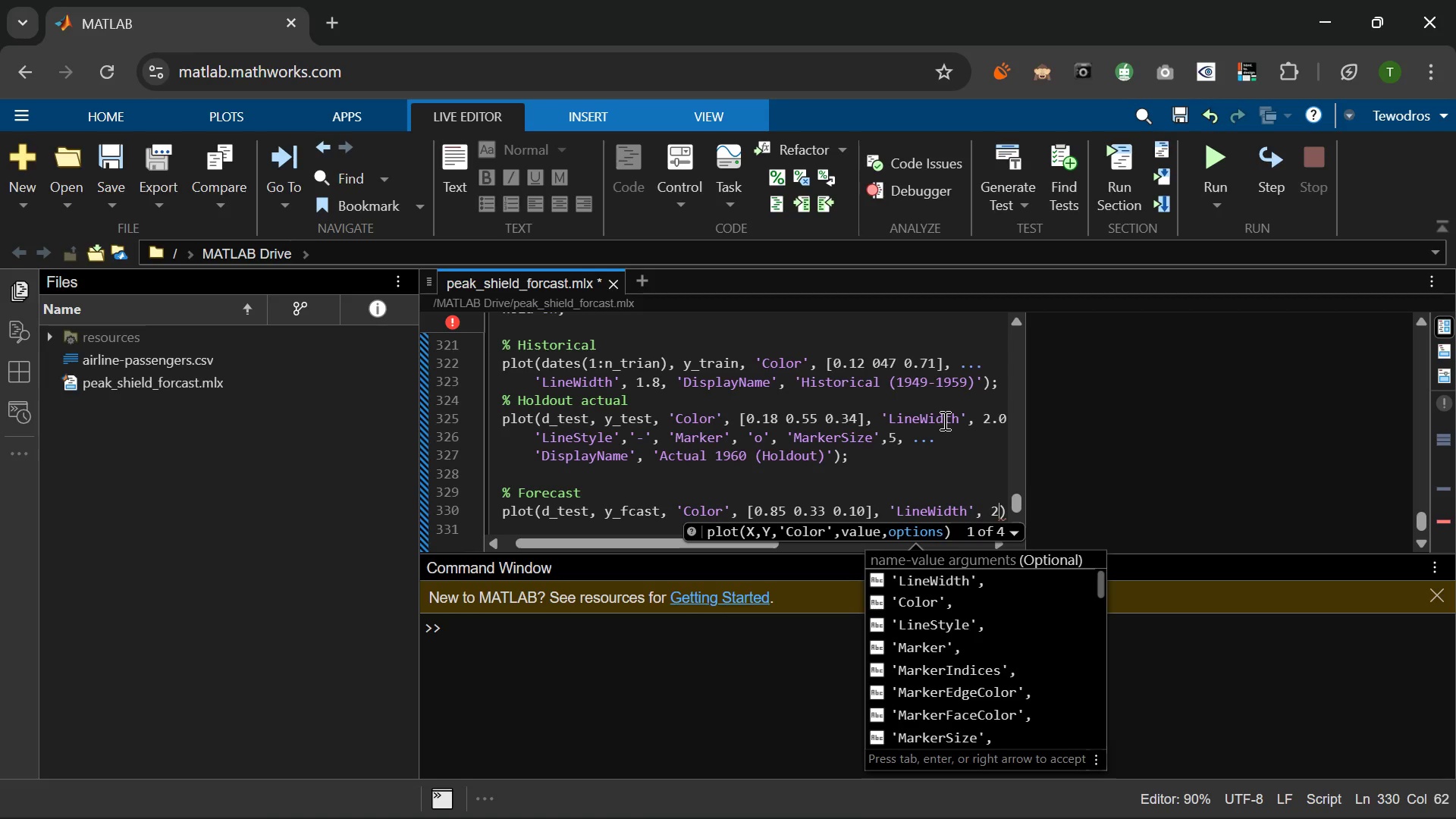 
key(NumpadDecimal)
 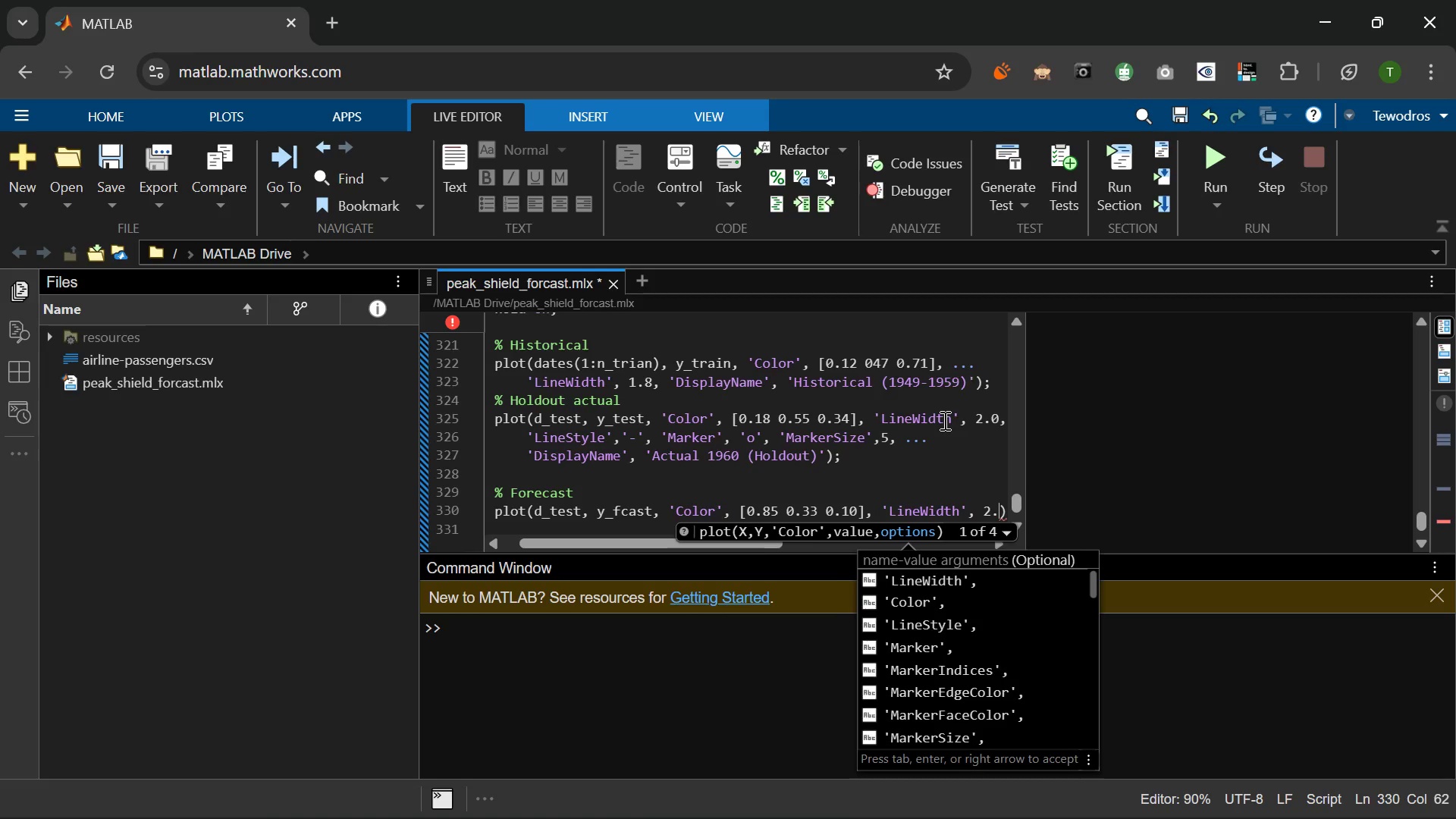 
key(Numpad2)
 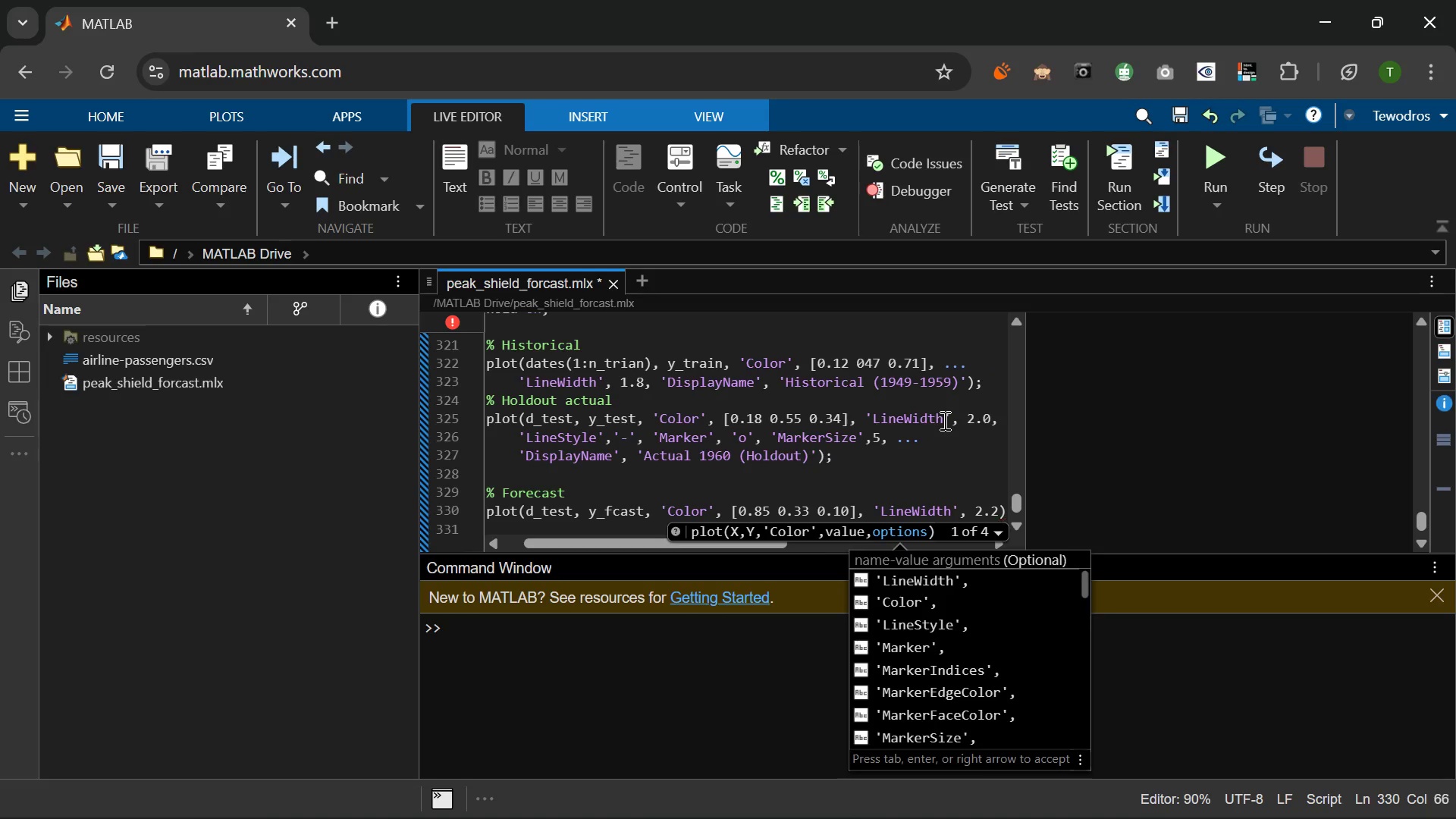 
key(Space)
 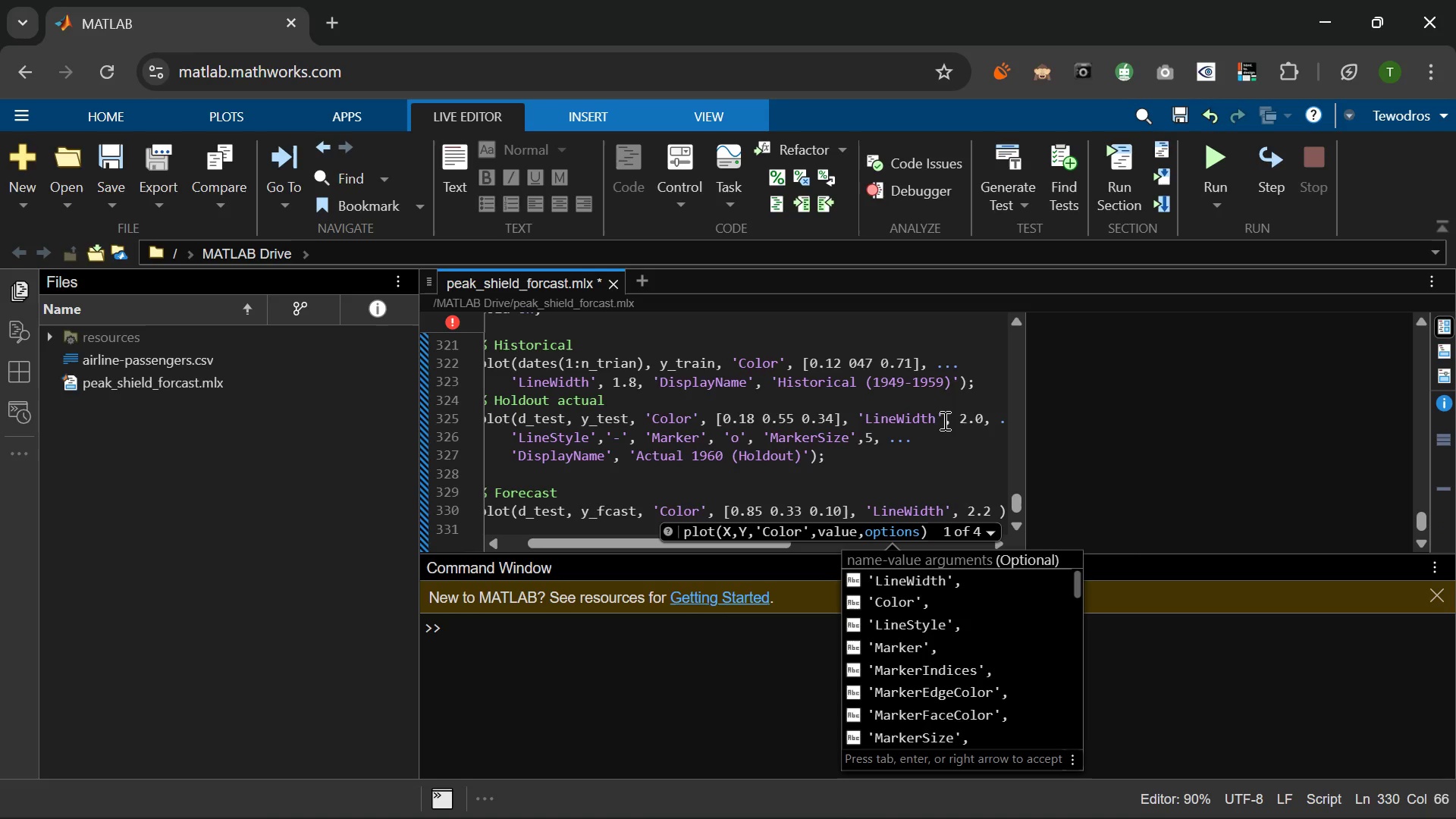 
key(Comma)
 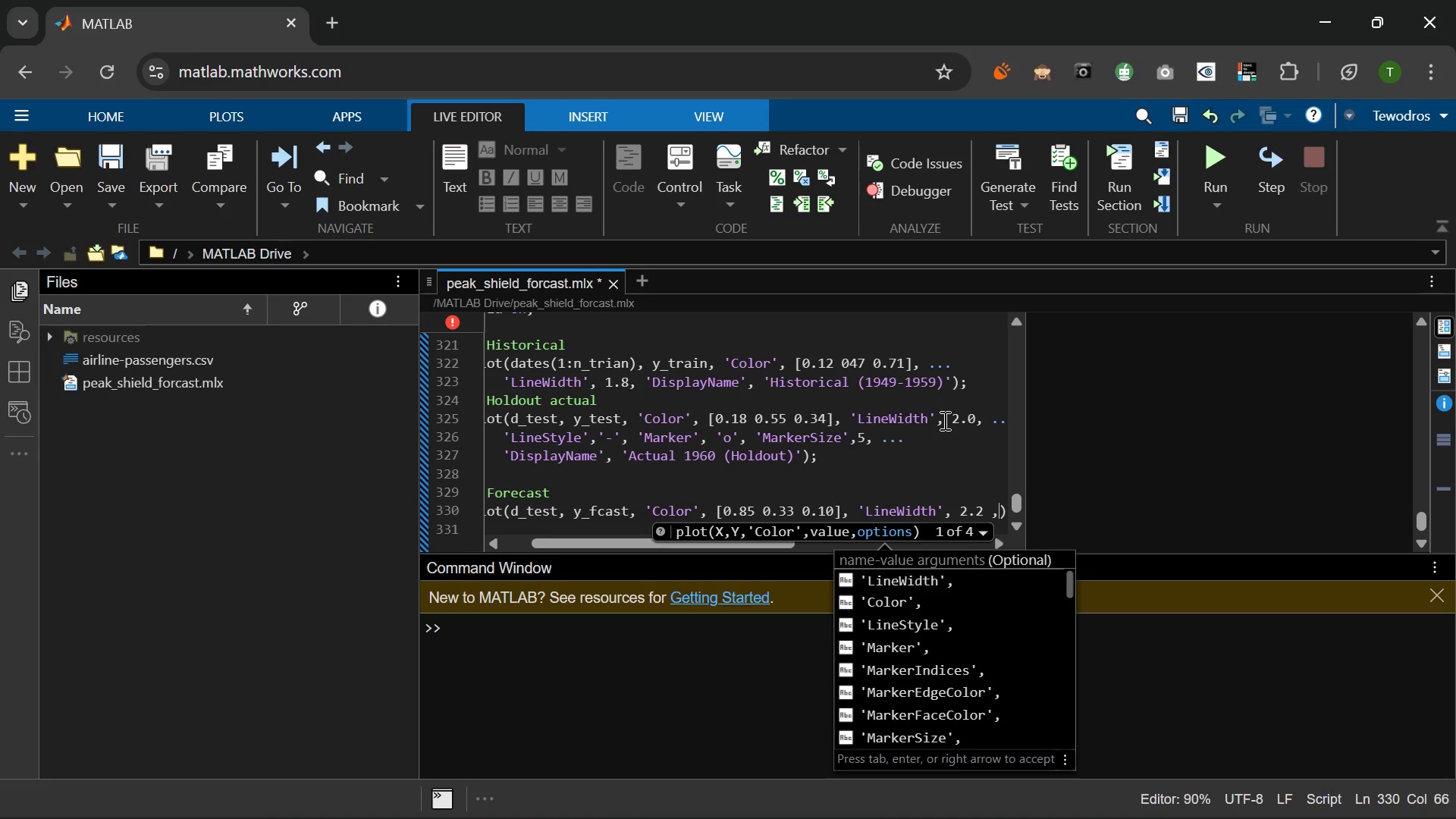 
key(Comma)
 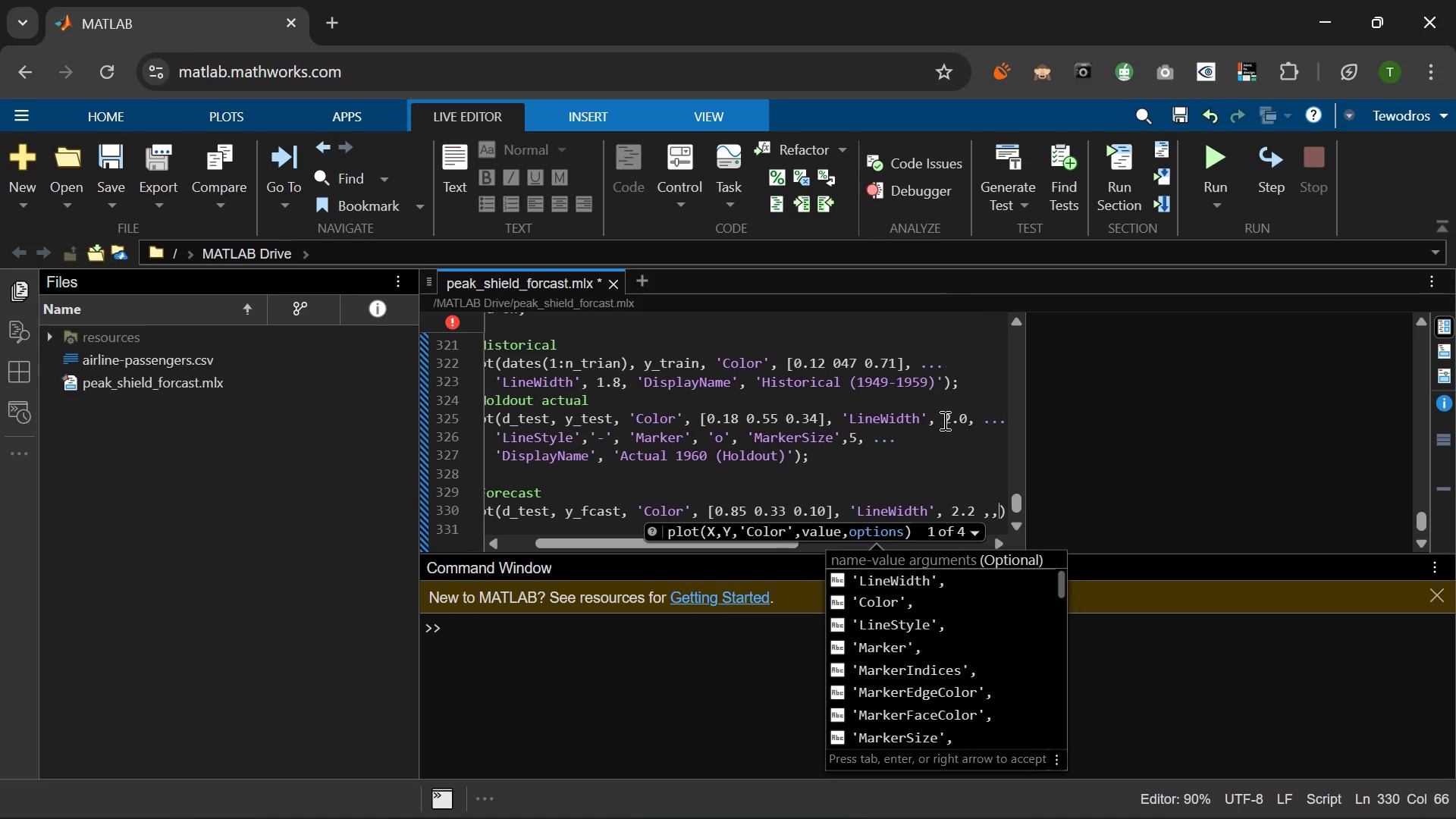 
key(Comma)
 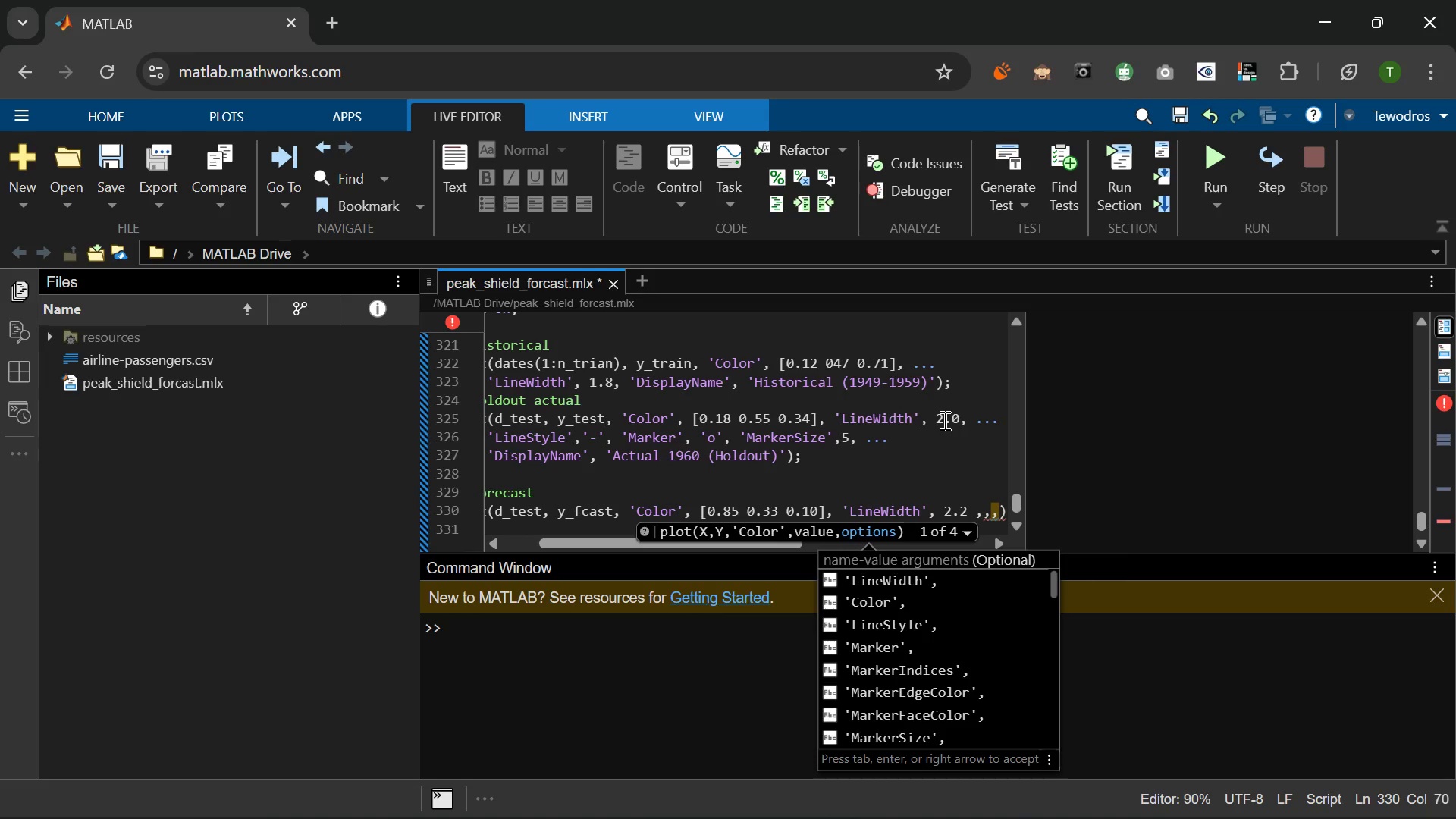 
key(Backspace)
 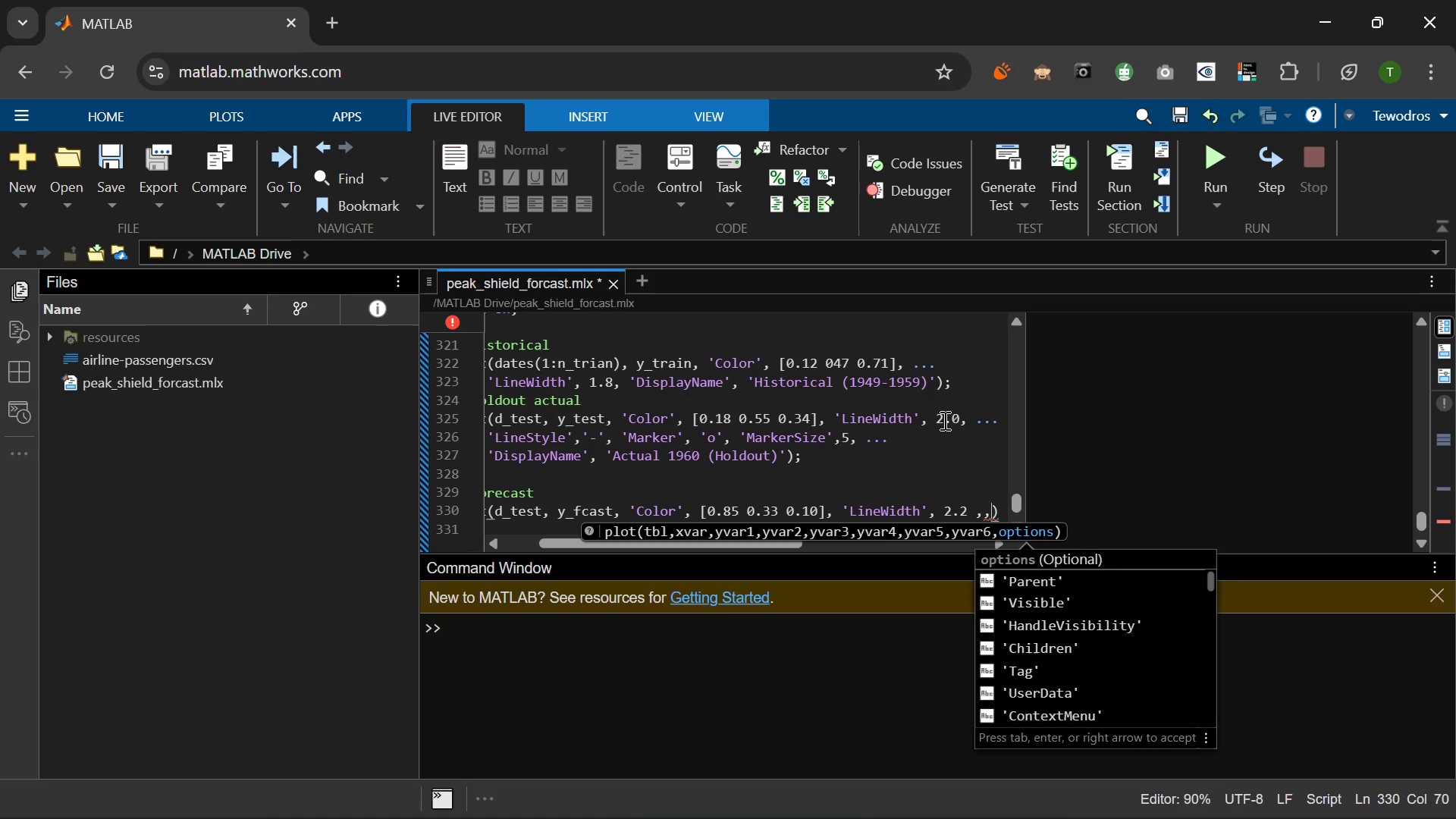 
key(Backspace)
 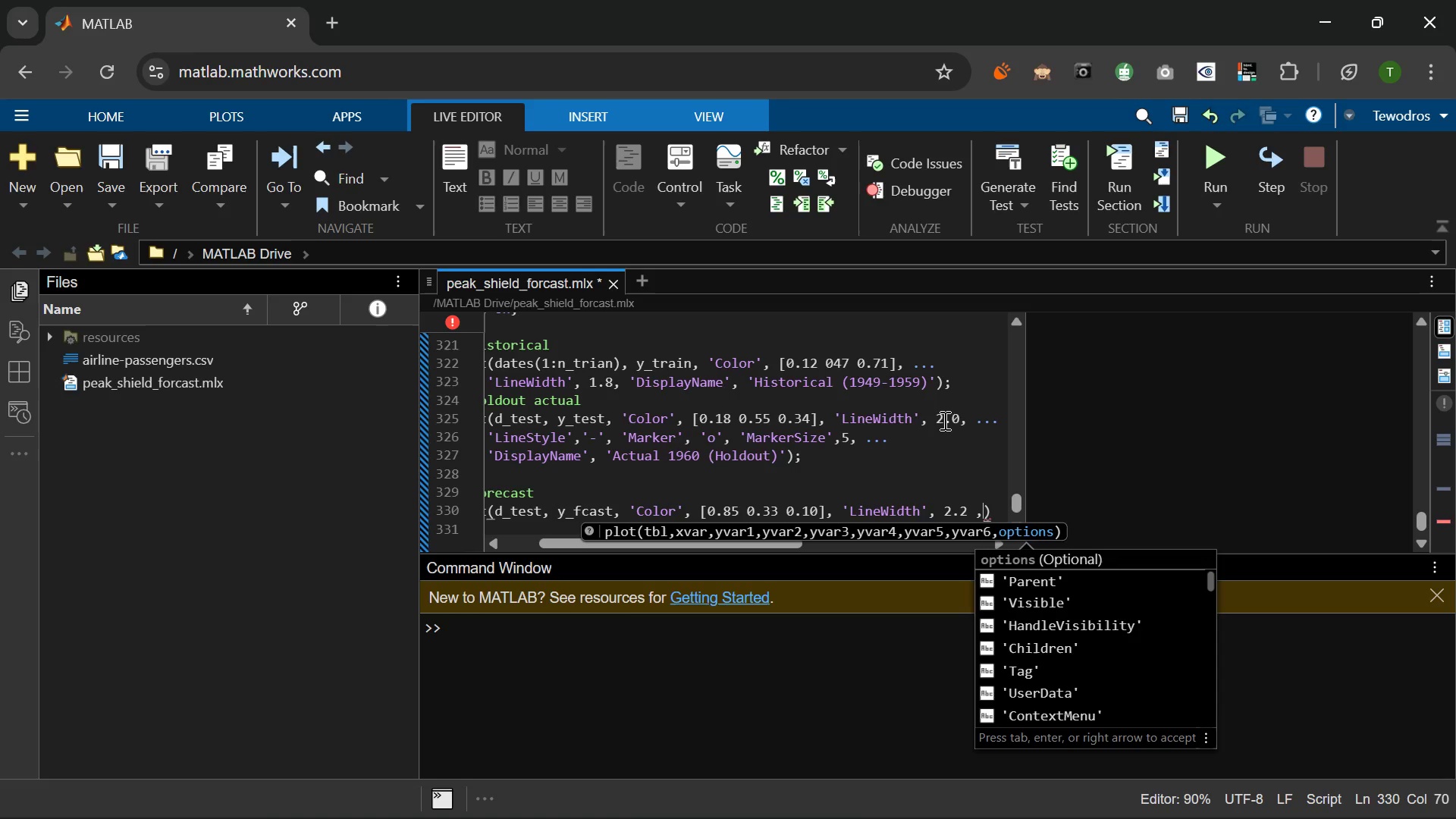 
key(Backspace)
 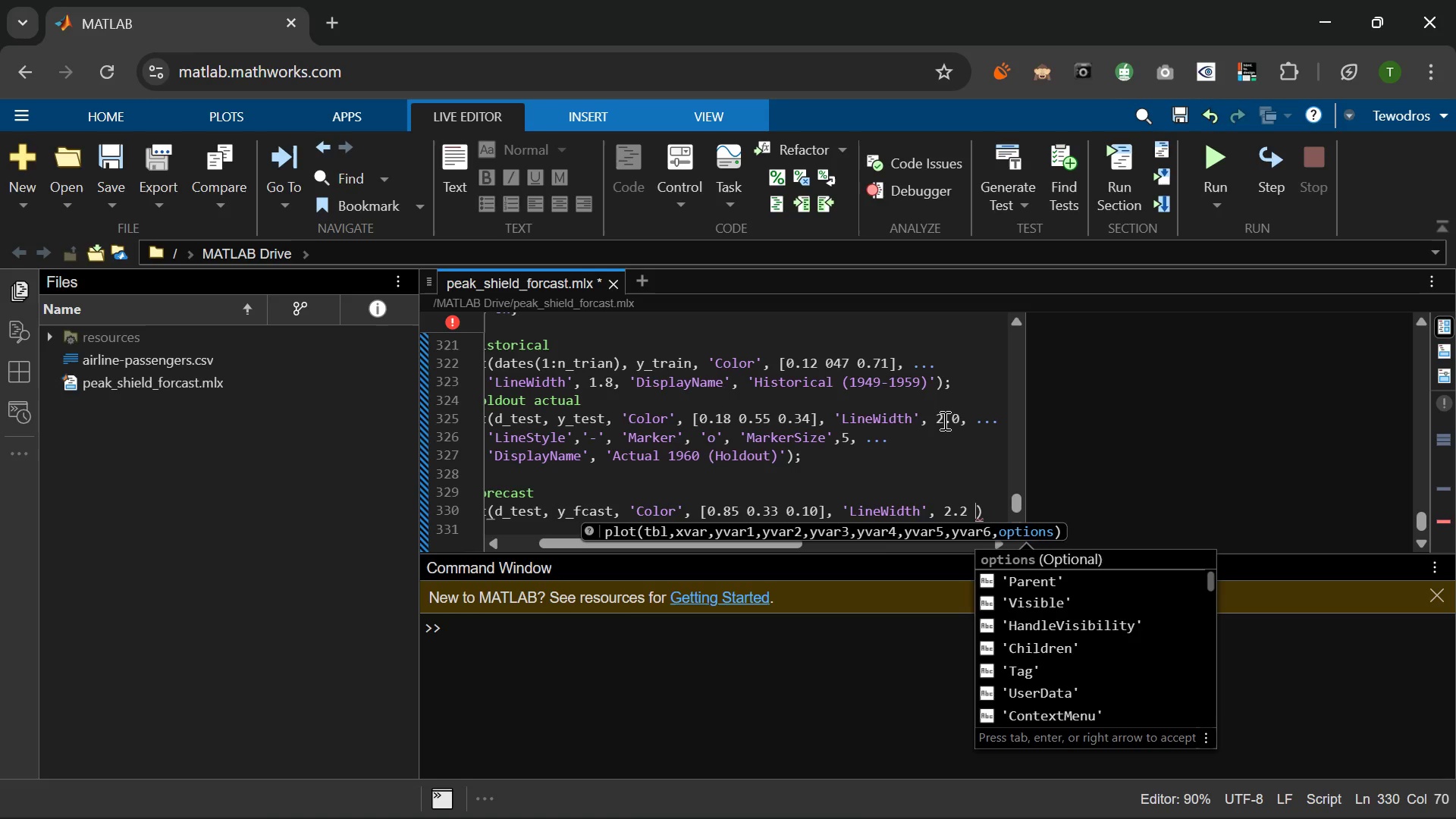 
key(Backspace)
 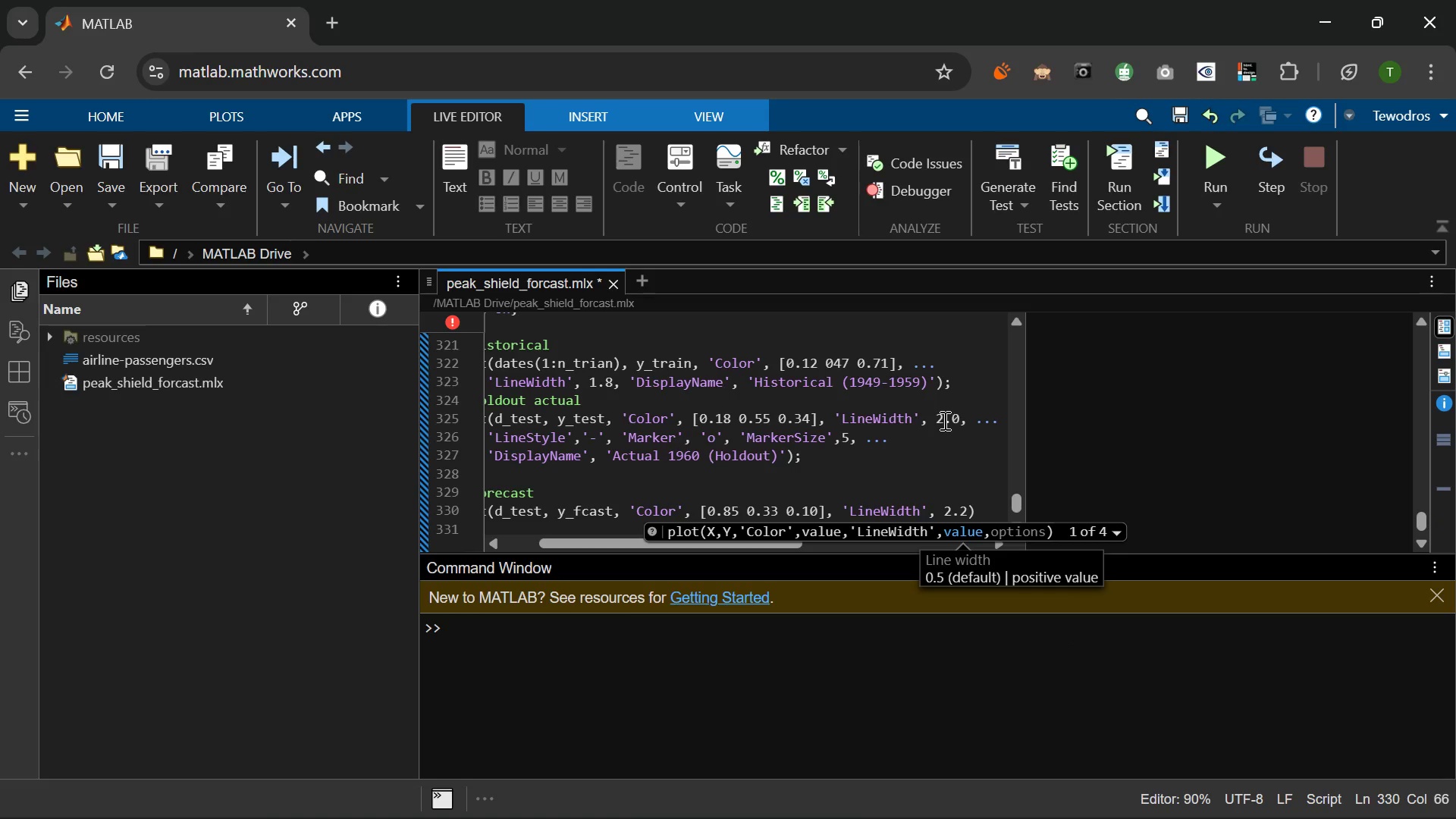 
key(Space)
 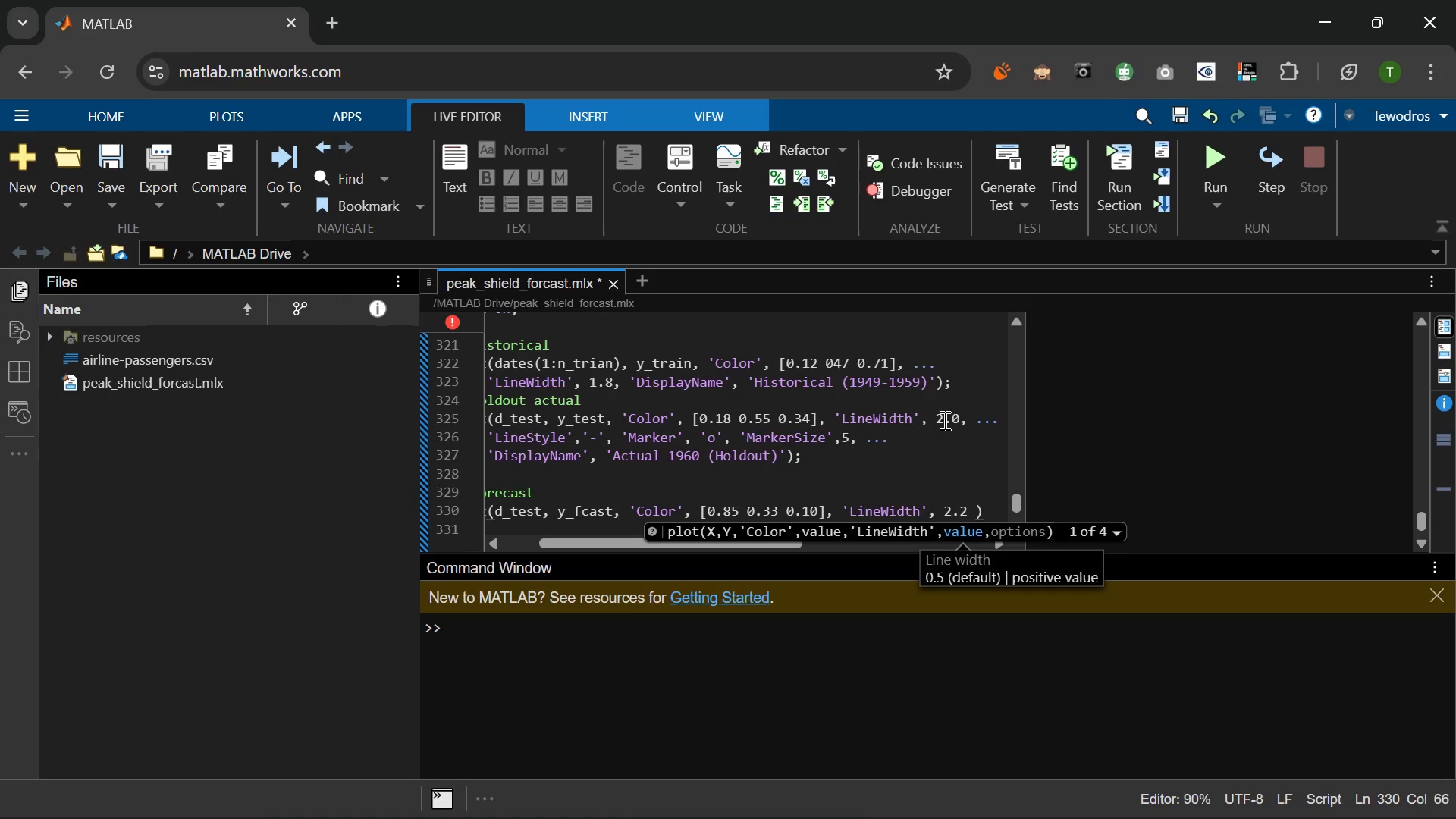 
key(Period)
 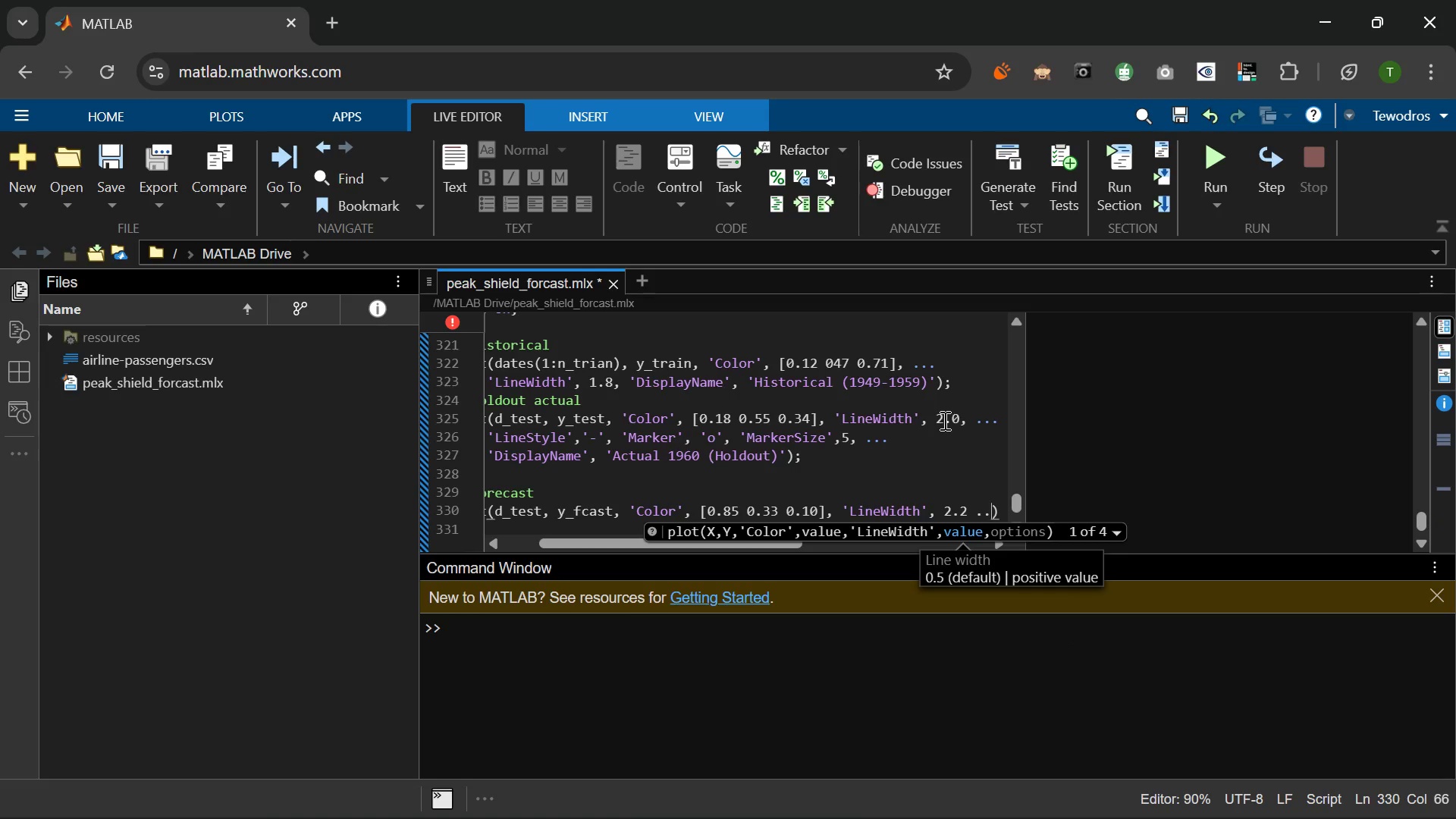 
key(Period)
 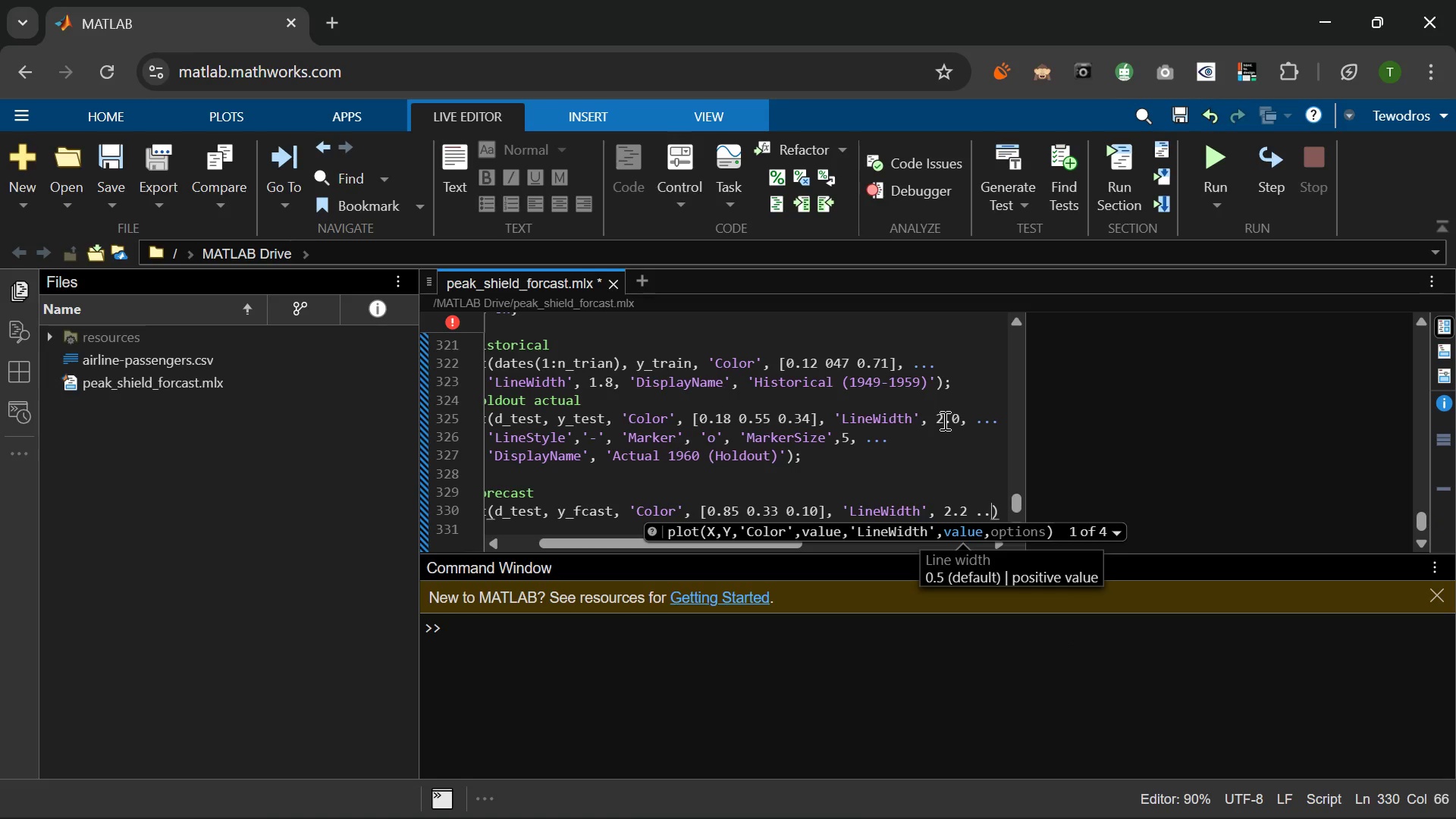 
key(Period)
 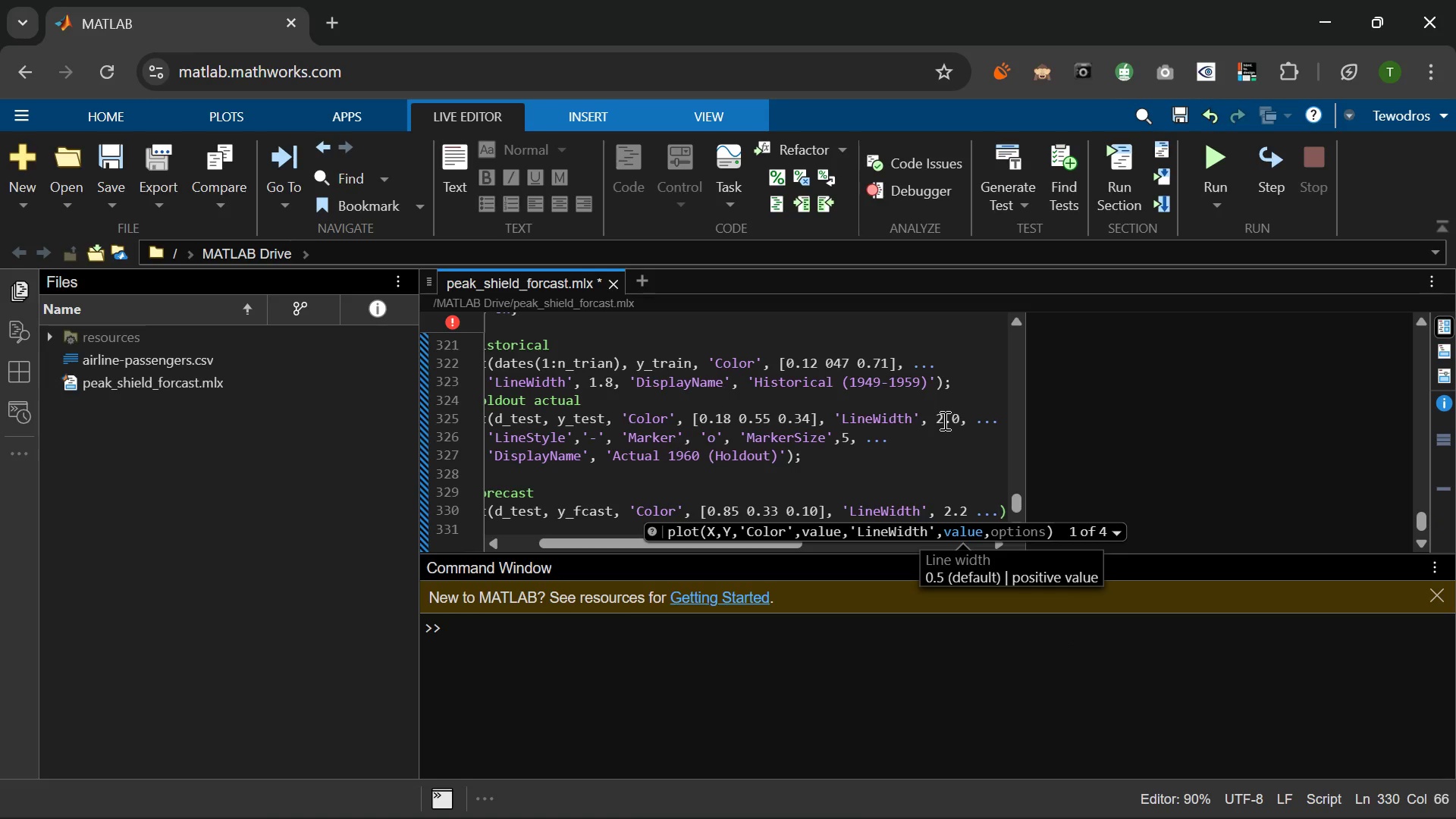 
key(Enter)
 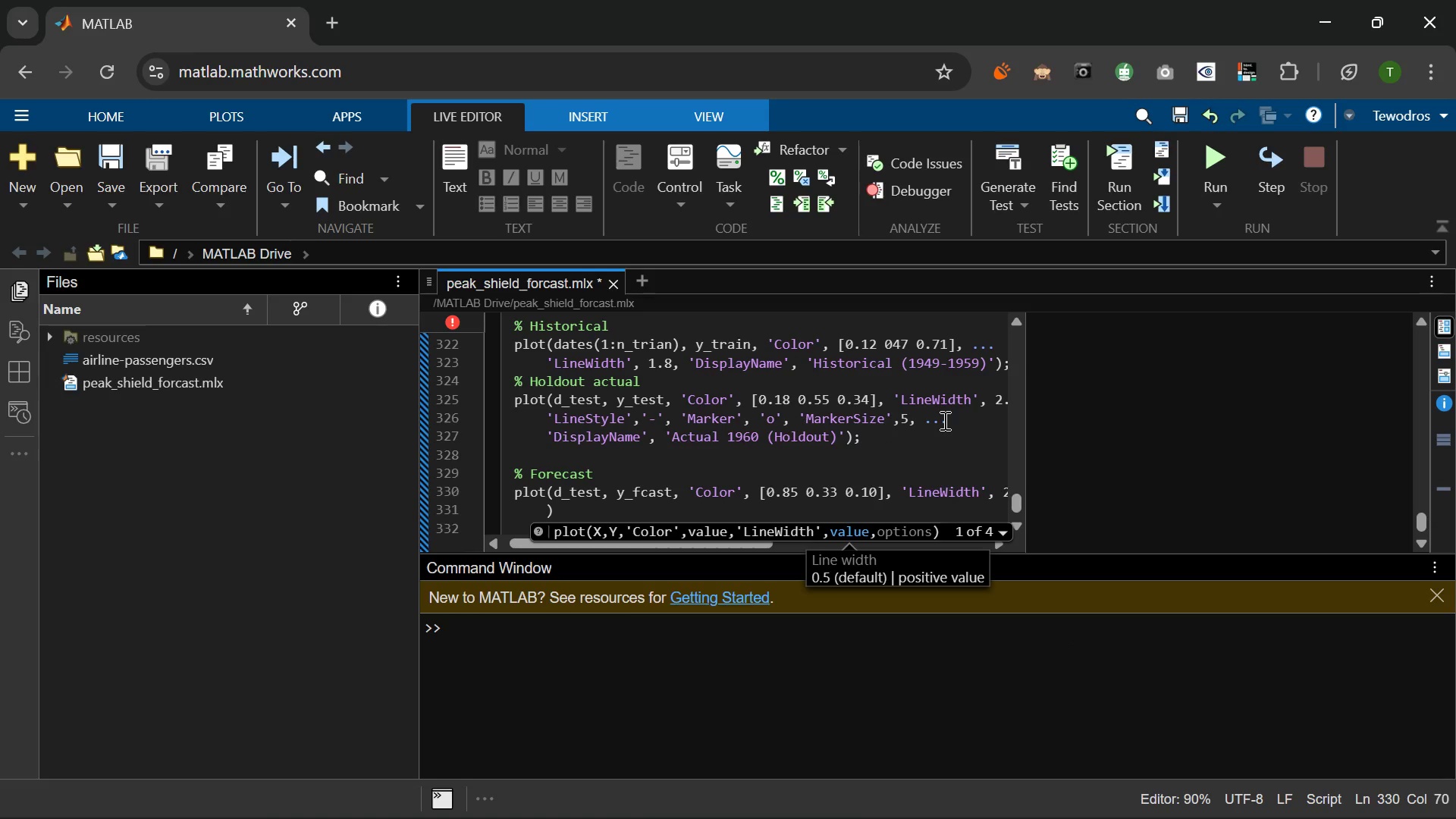 
type('LineStyle)
 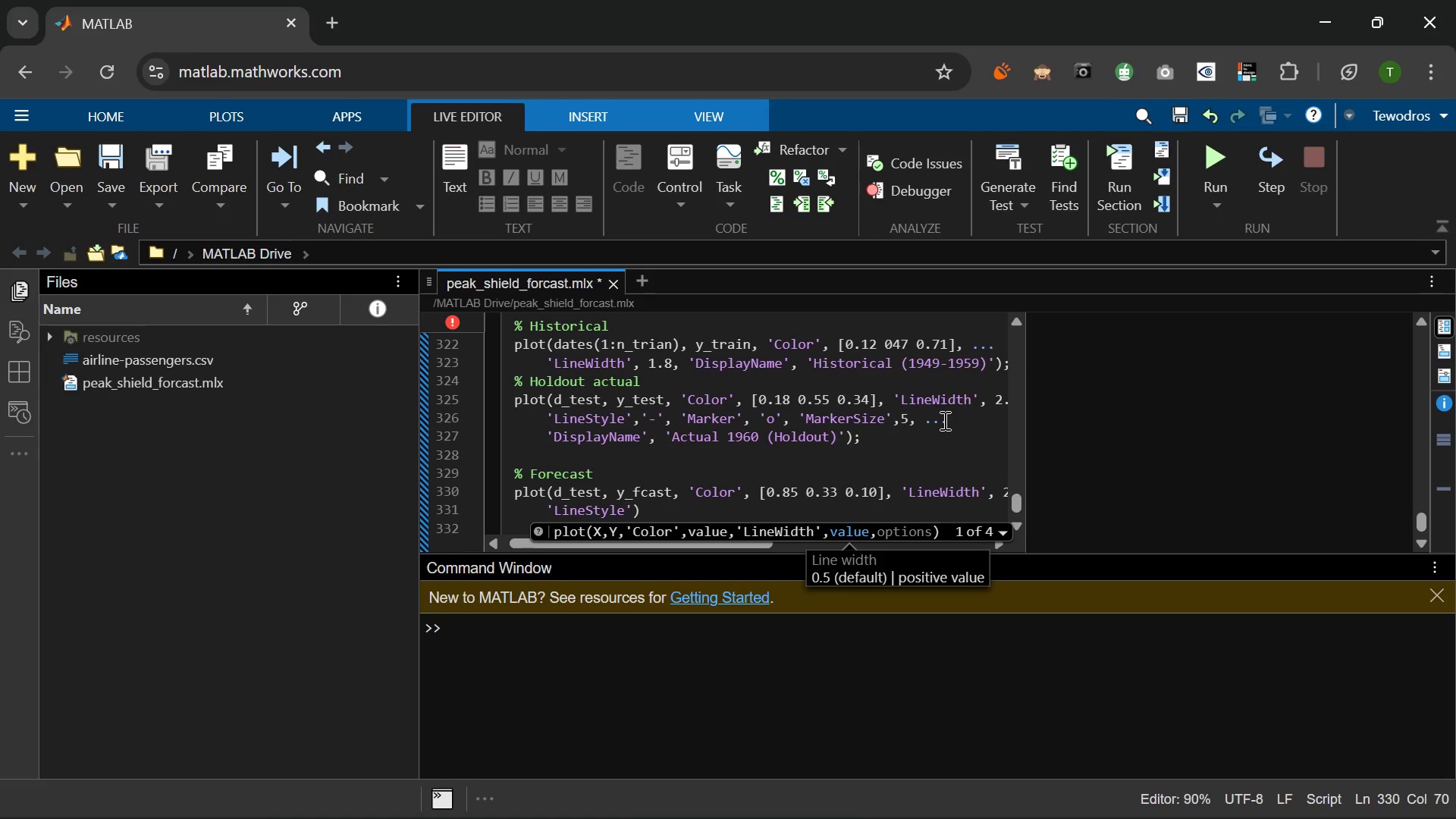 
key(ArrowRight)
 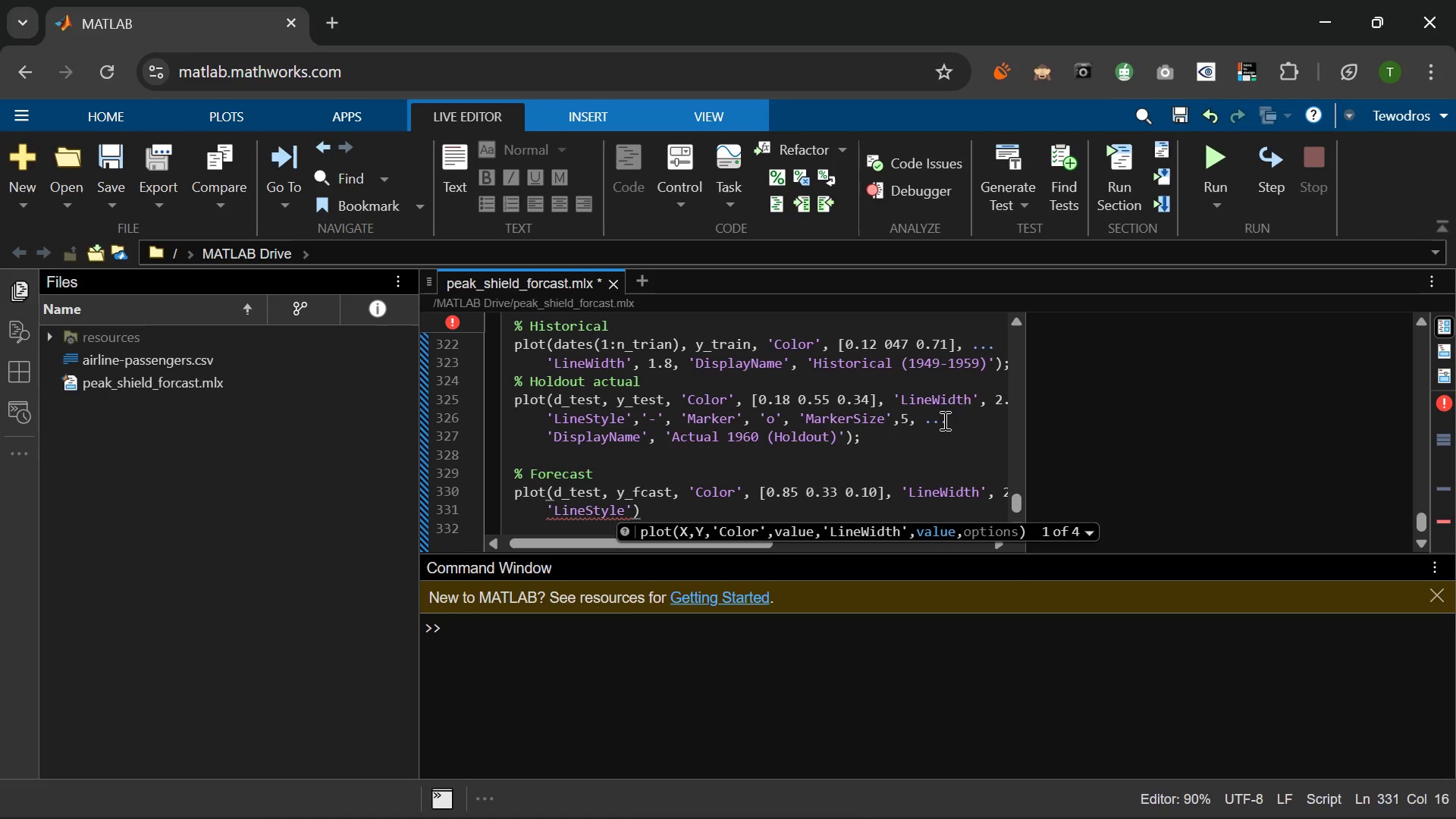 
key(Comma)
 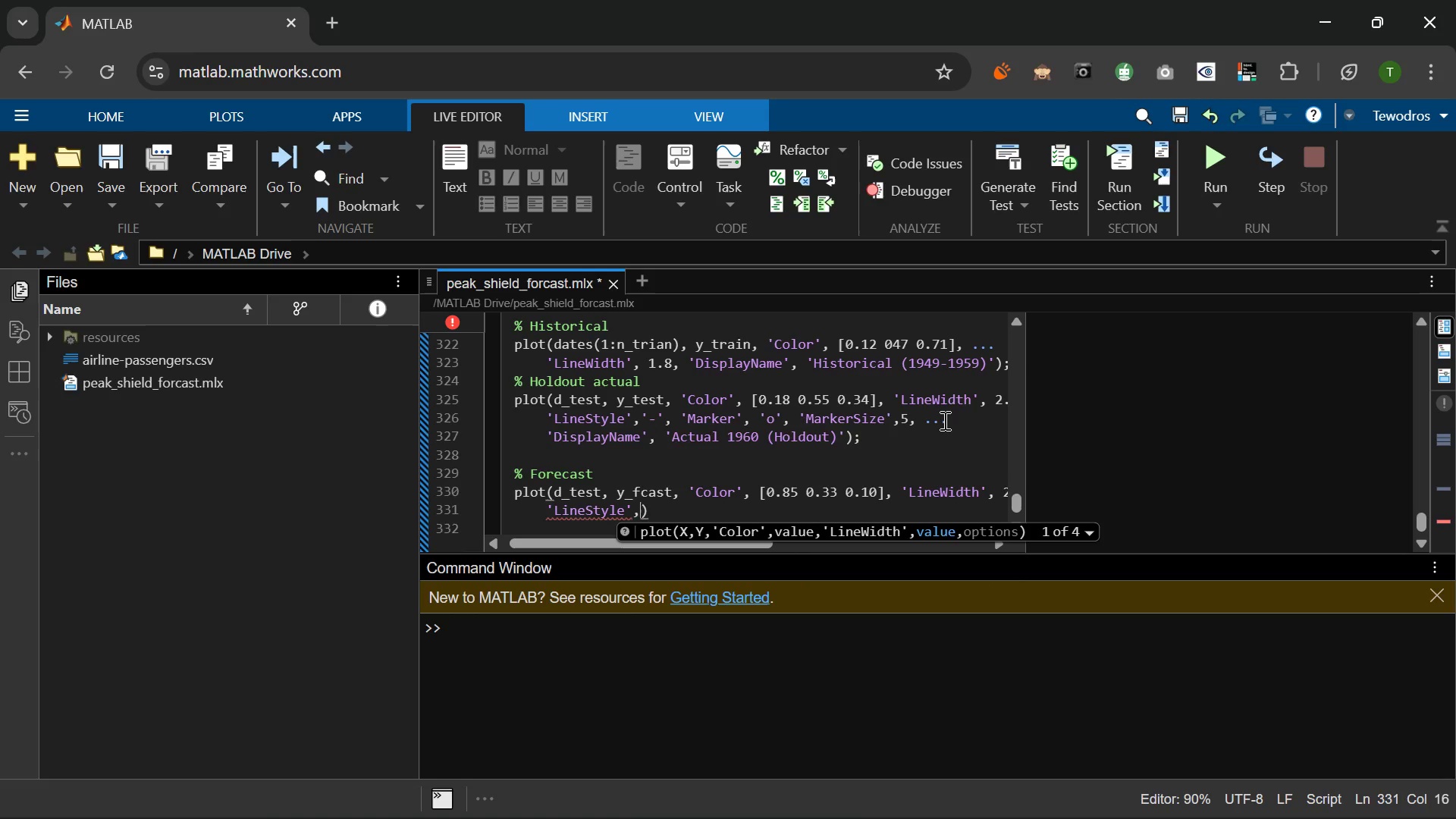 
key(Space)
 